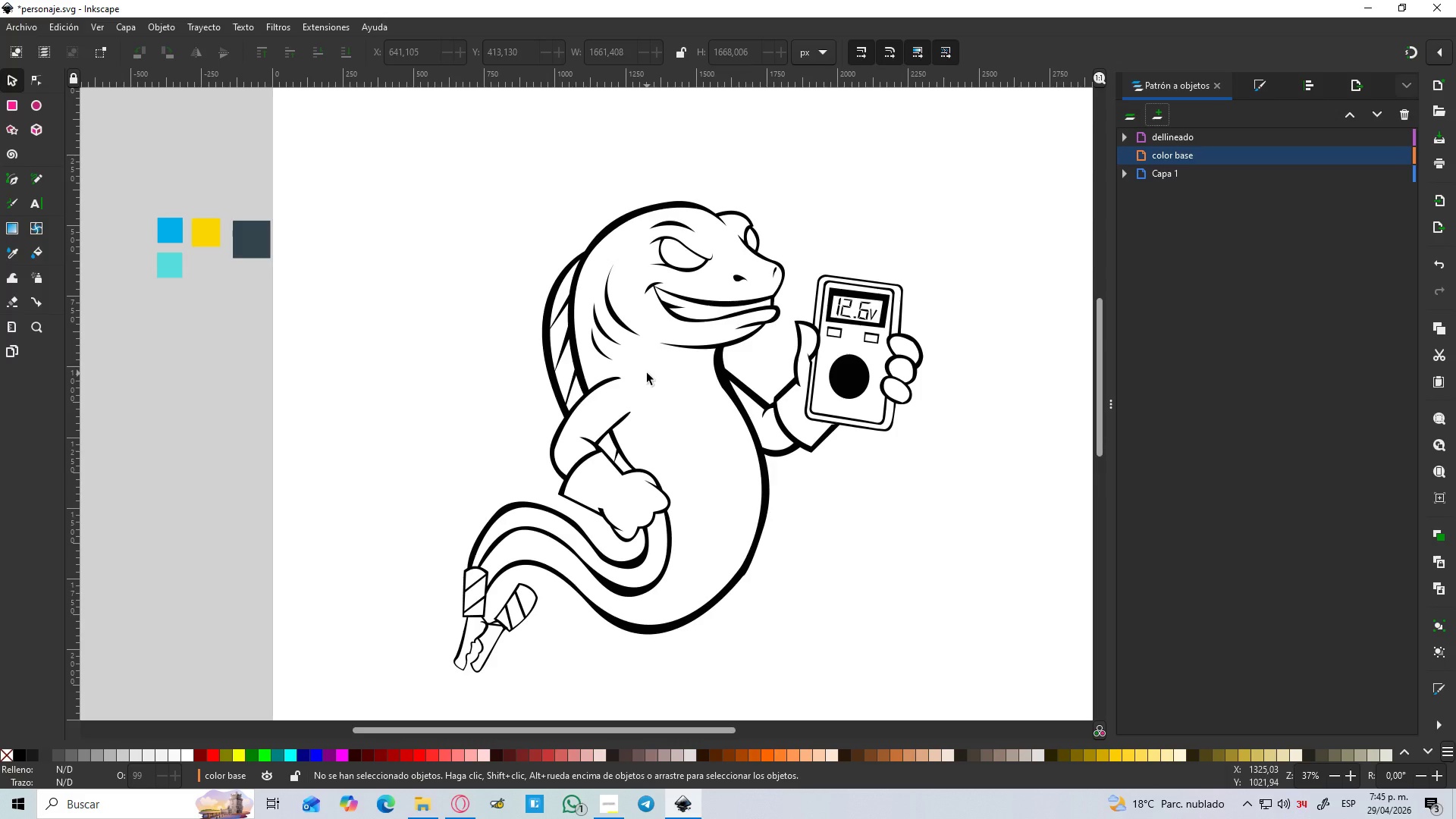 
hold_key(key=ControlLeft, duration=1.42)
scroll: coordinate [651, 455], scroll_direction: up, amount: 2.0
 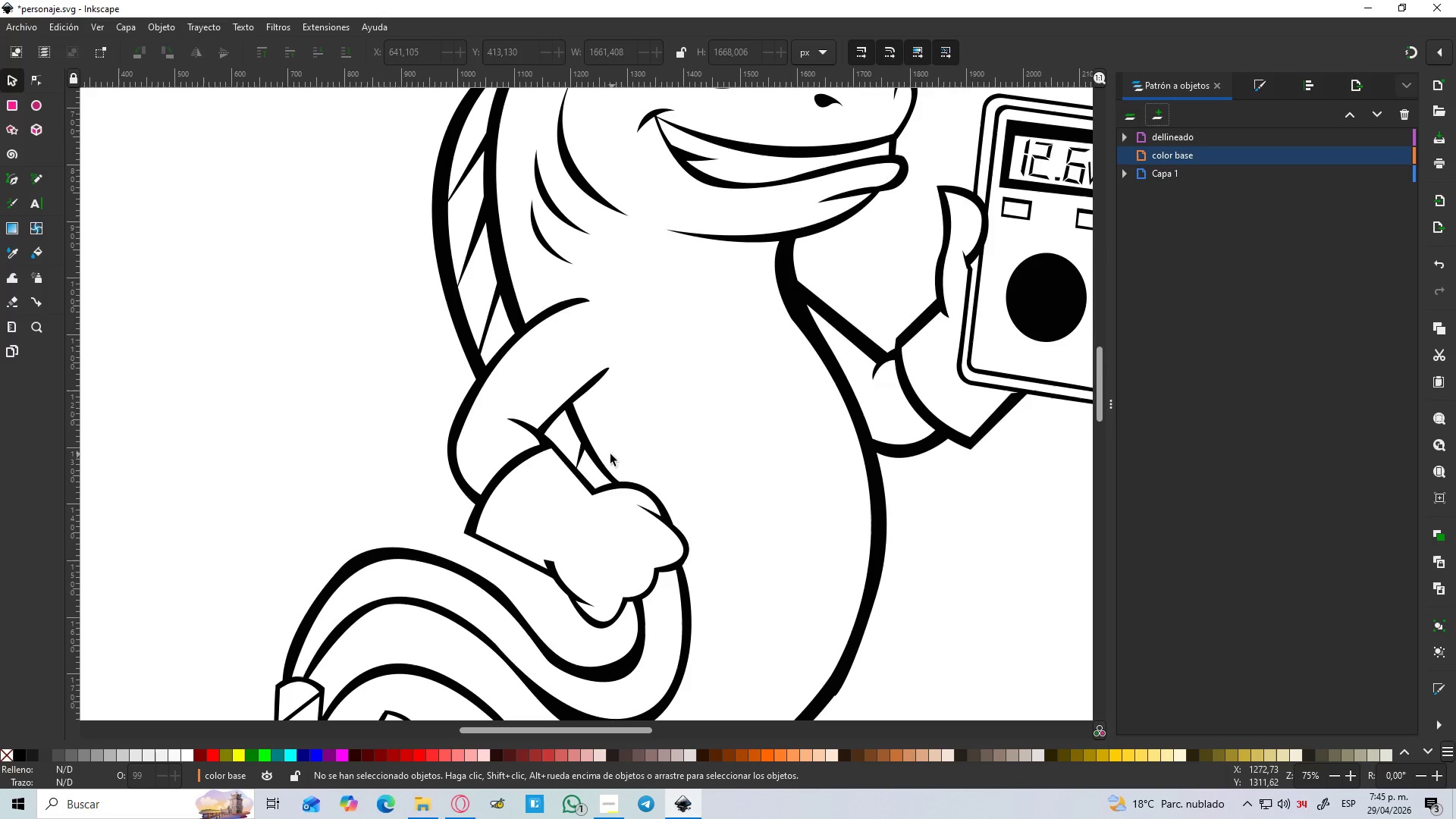 
hold_key(key=ControlLeft, duration=5.53)
 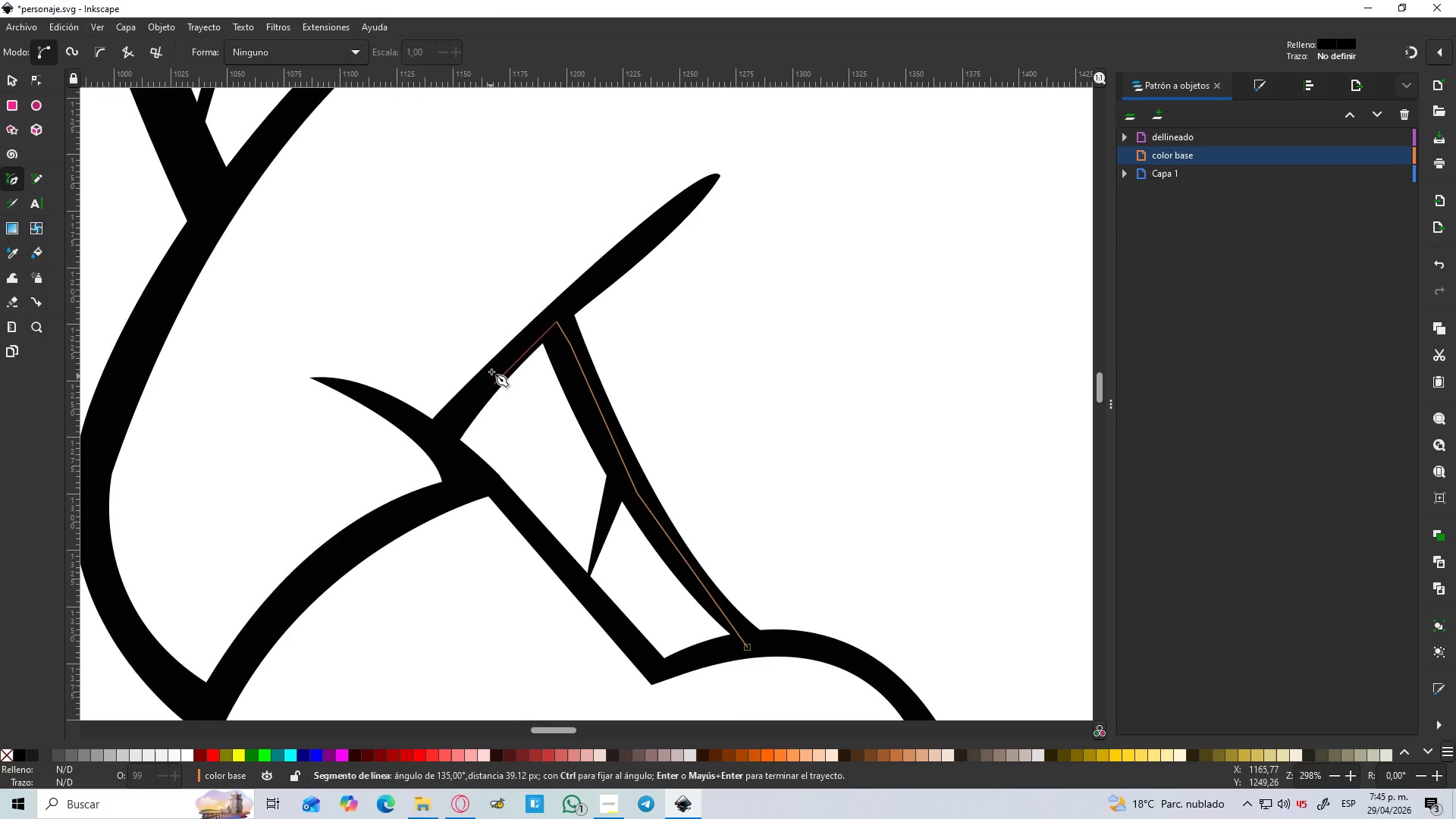 
scroll: coordinate [620, 457], scroll_direction: up, amount: 2.0
 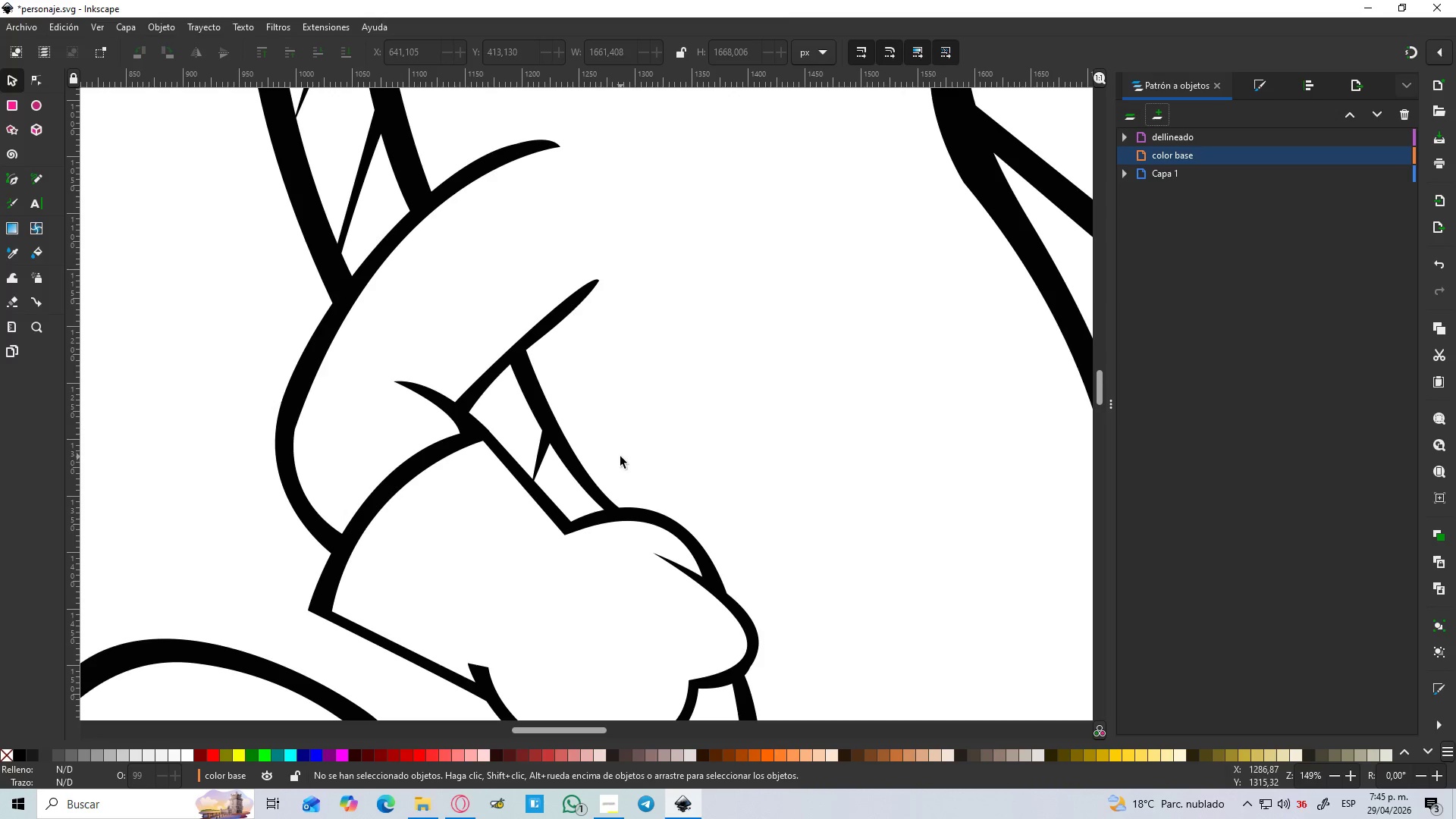 
key(B)
 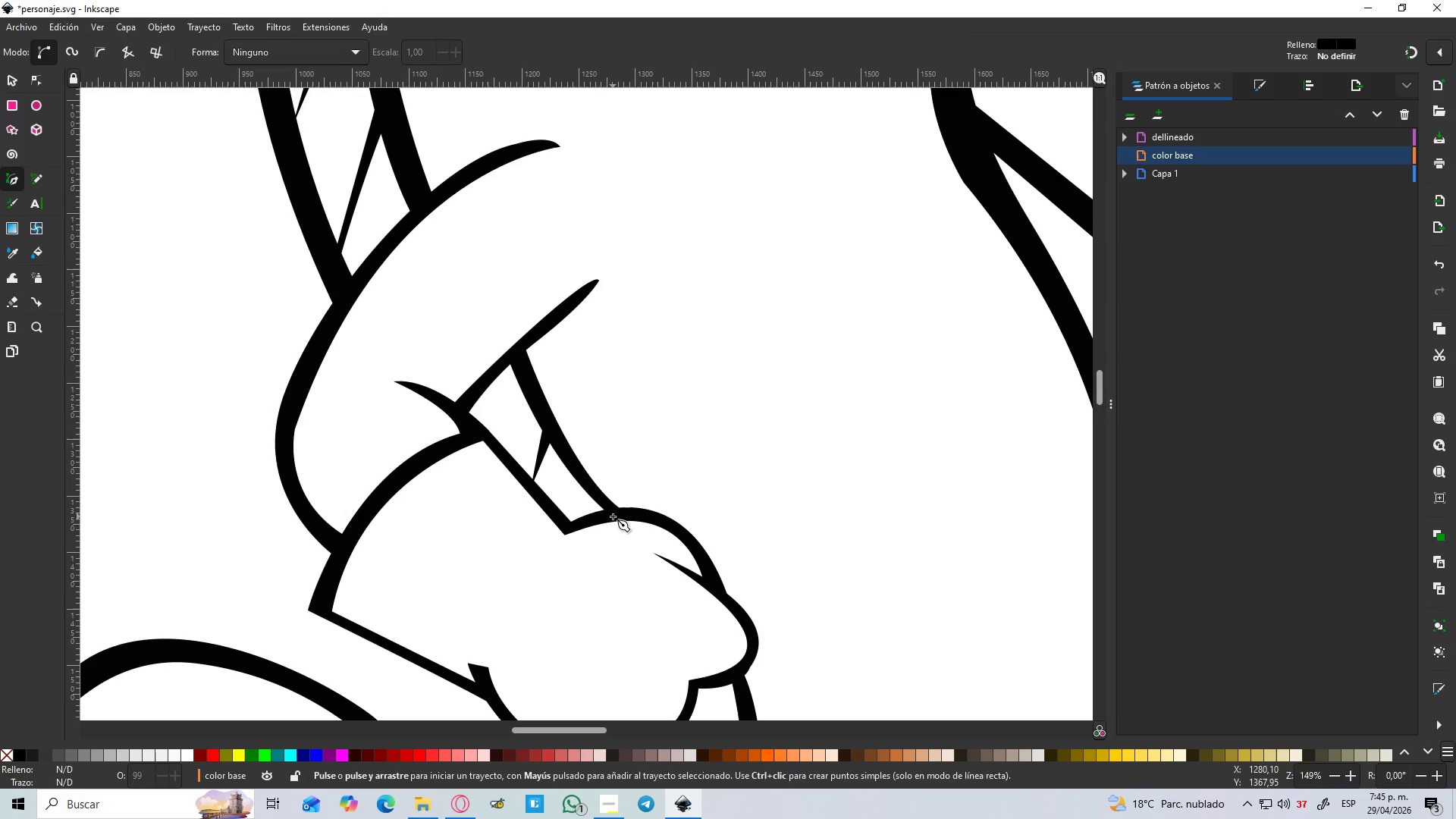 
left_click([613, 516])
 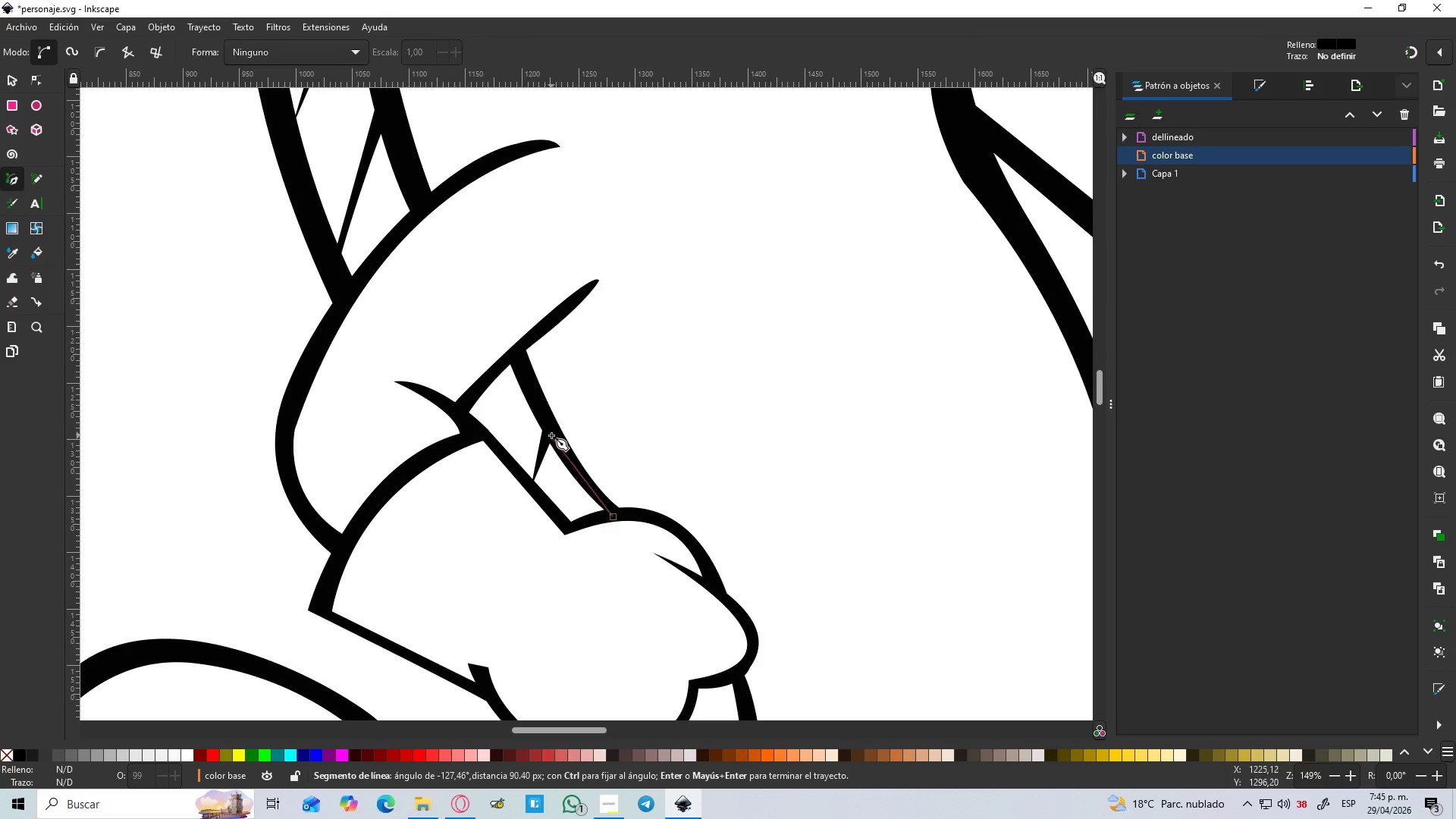 
left_click([557, 439])
 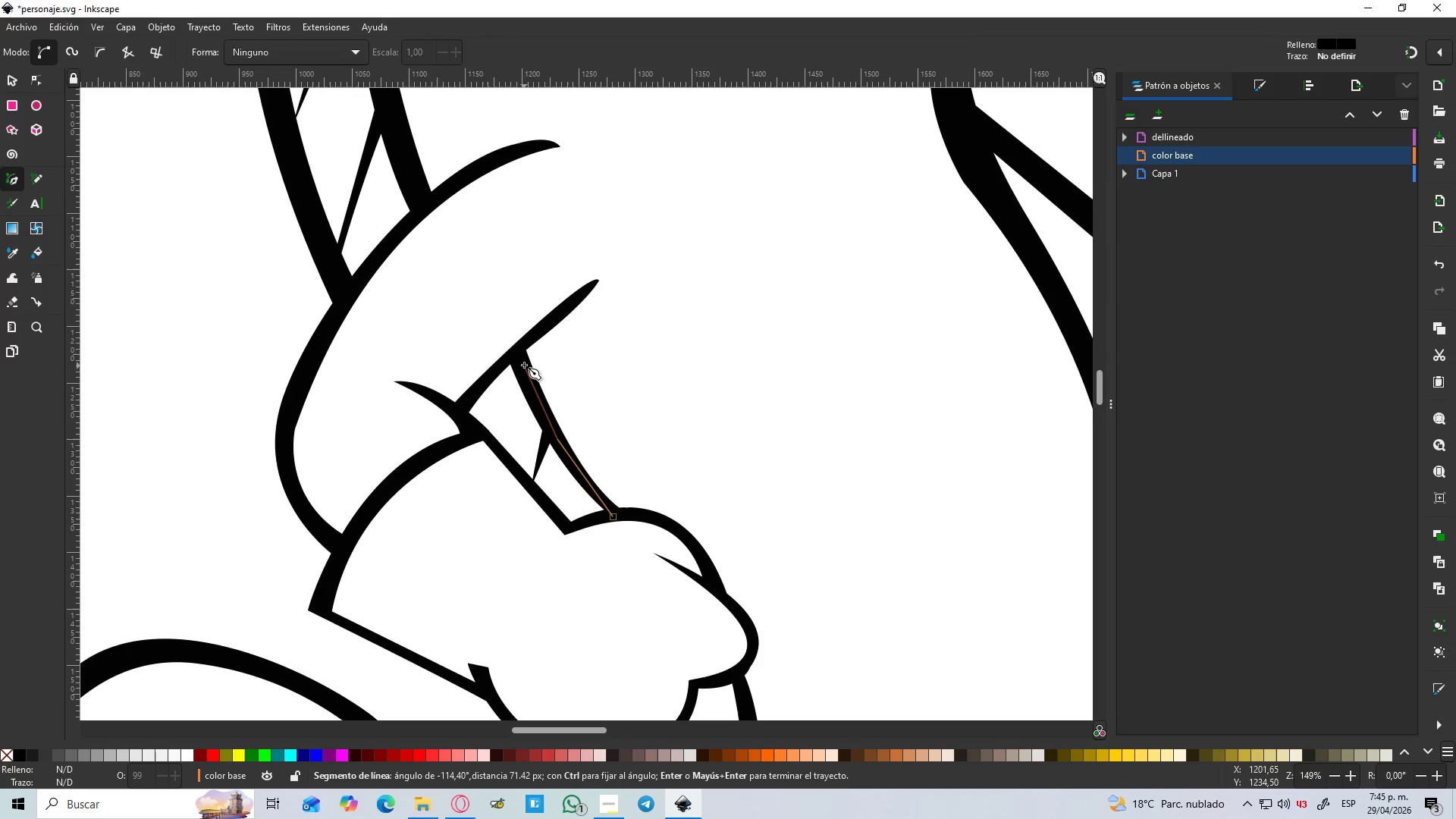 
left_click([524, 365])
 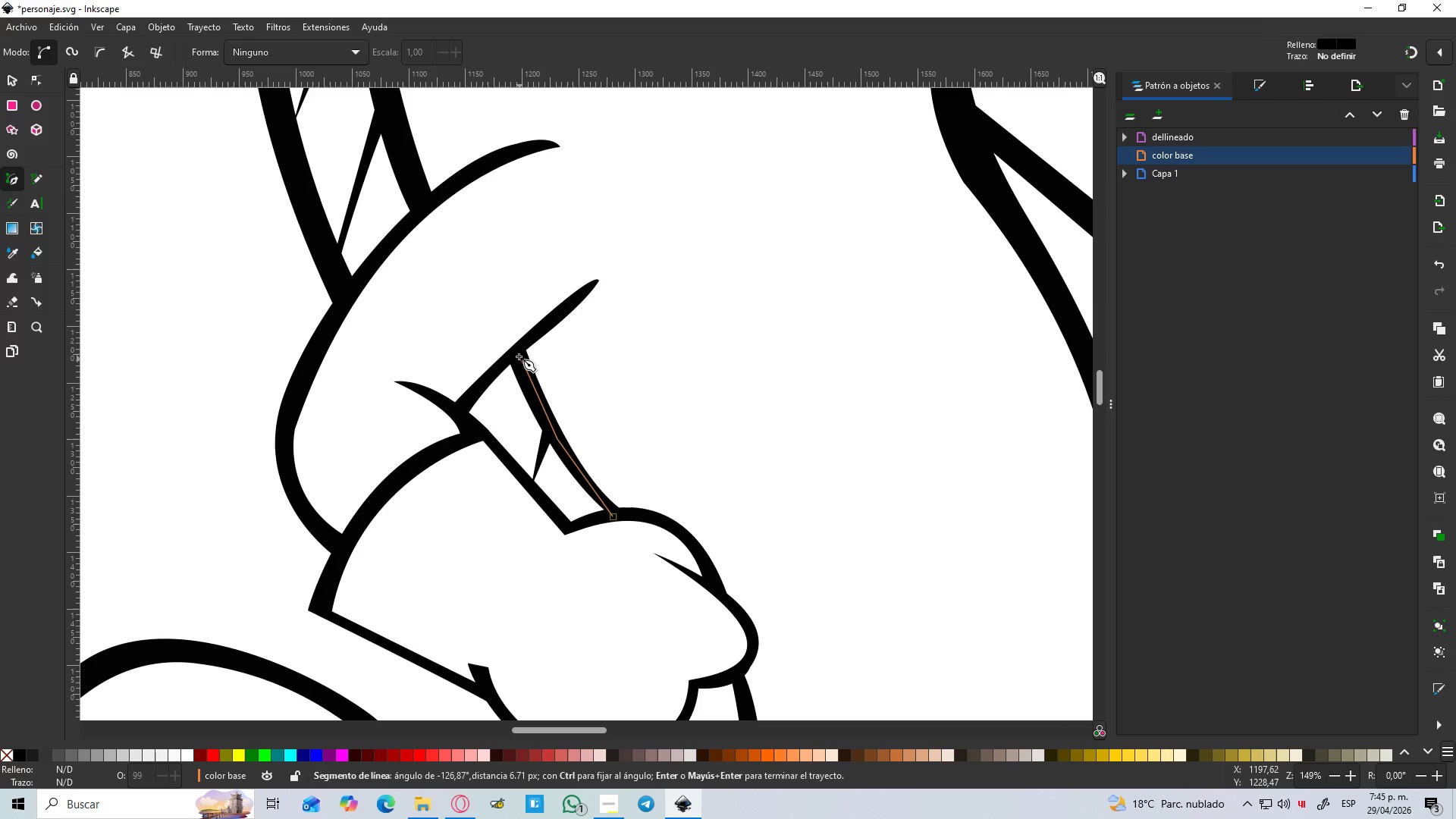 
left_click([517, 353])
 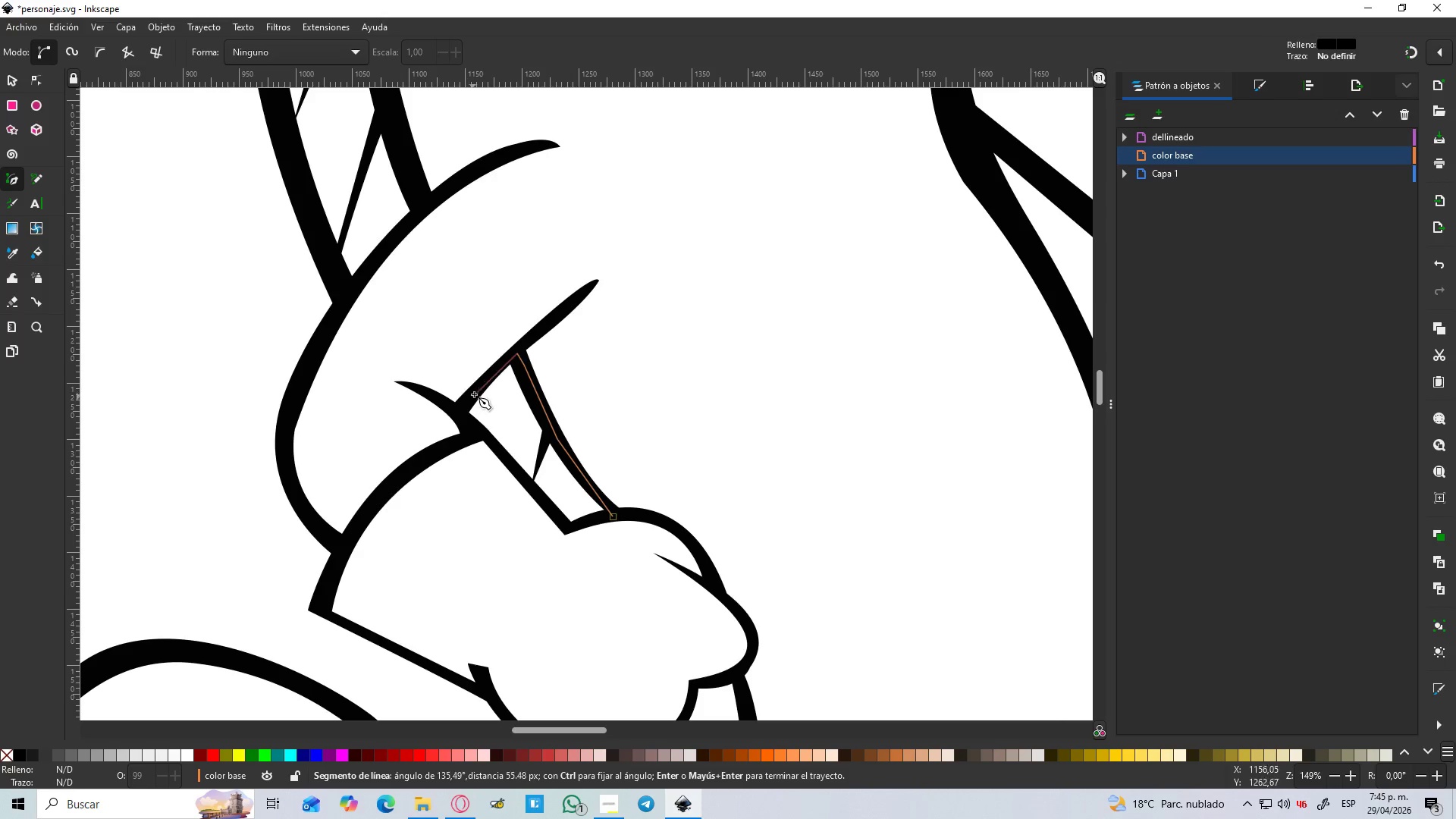 
hold_key(key=ControlLeft, duration=0.52)
 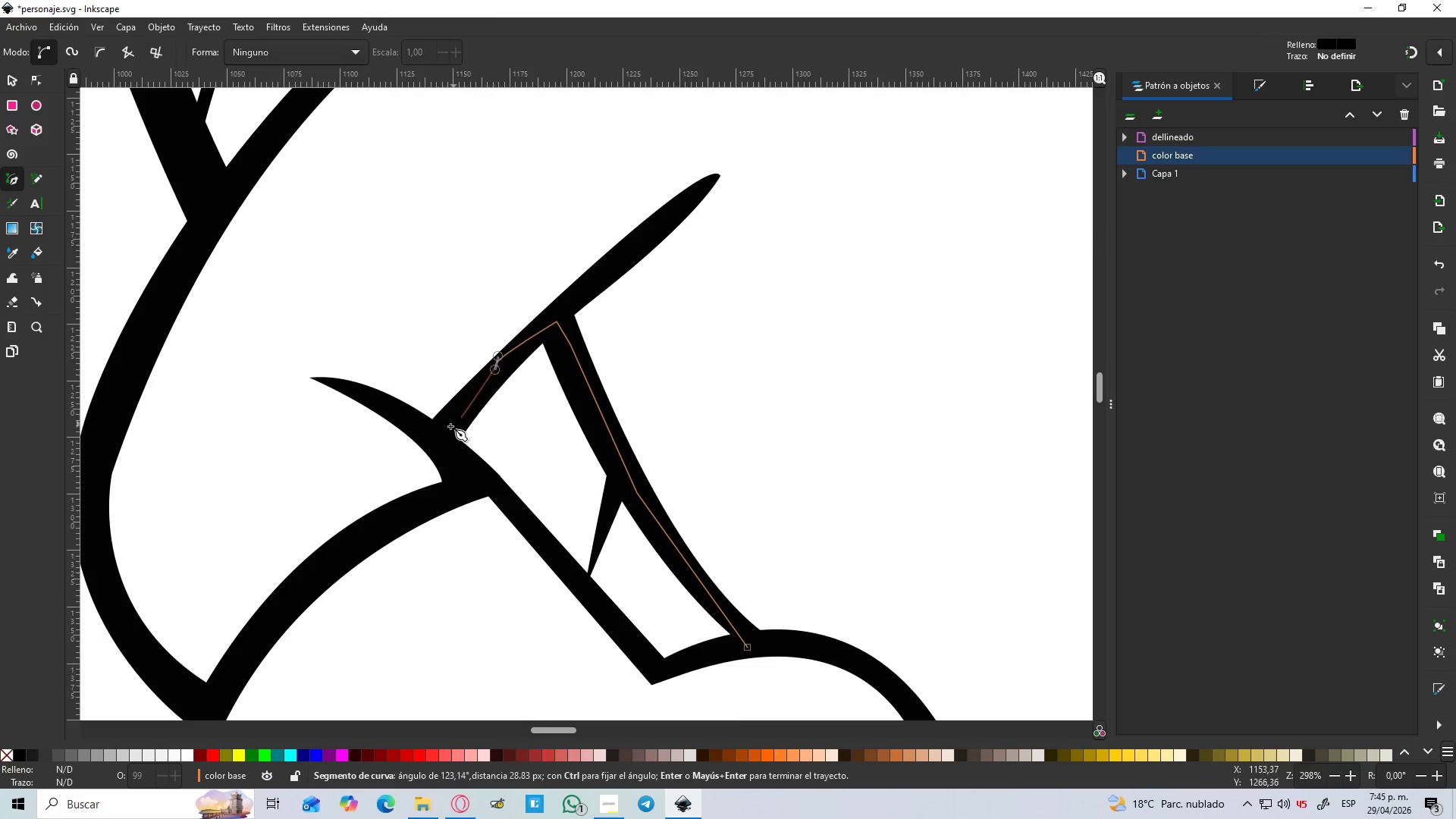 
hold_key(key=ControlLeft, duration=7.92)
 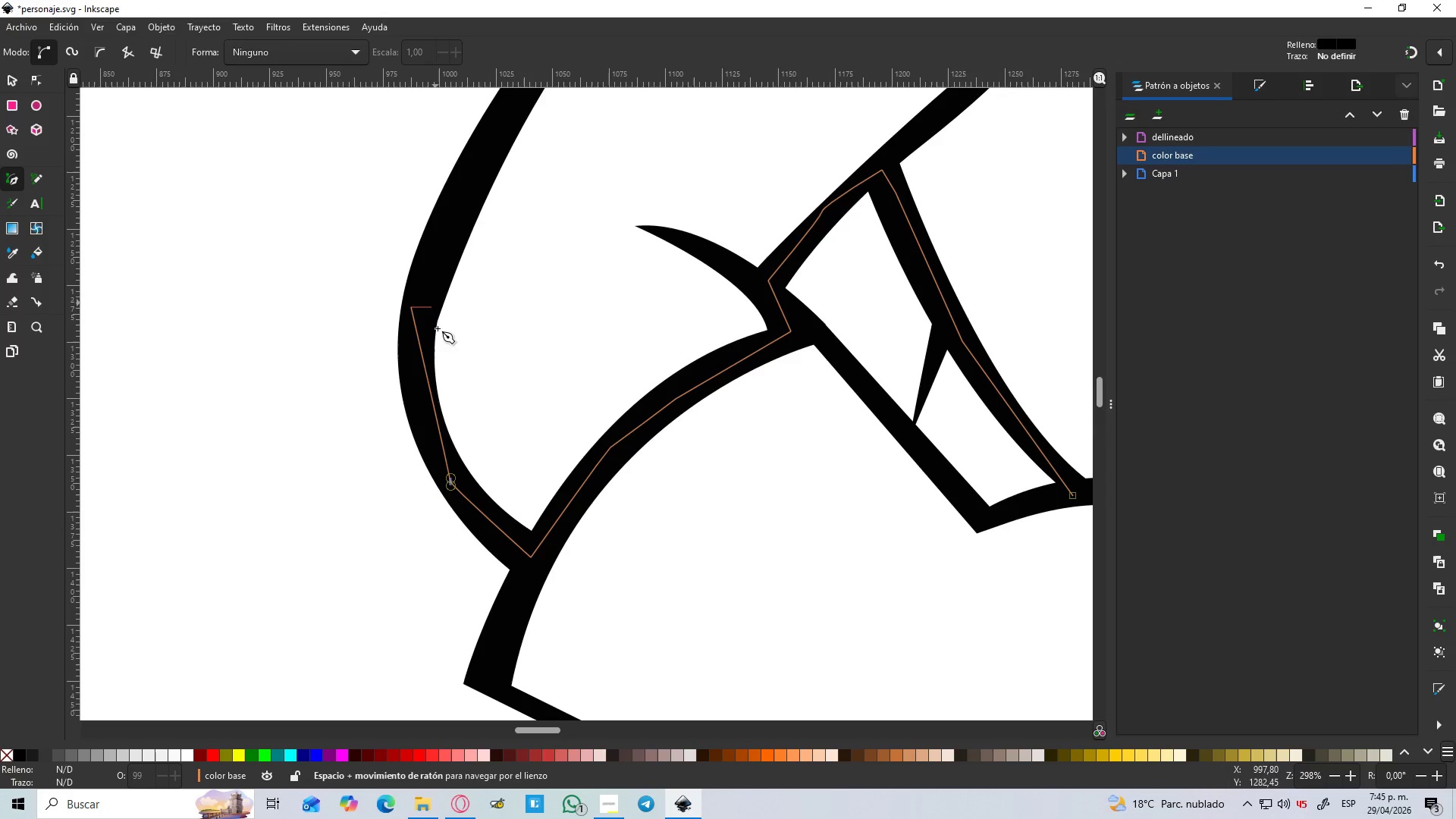 
scroll: coordinate [478, 384], scroll_direction: up, amount: 2.0
 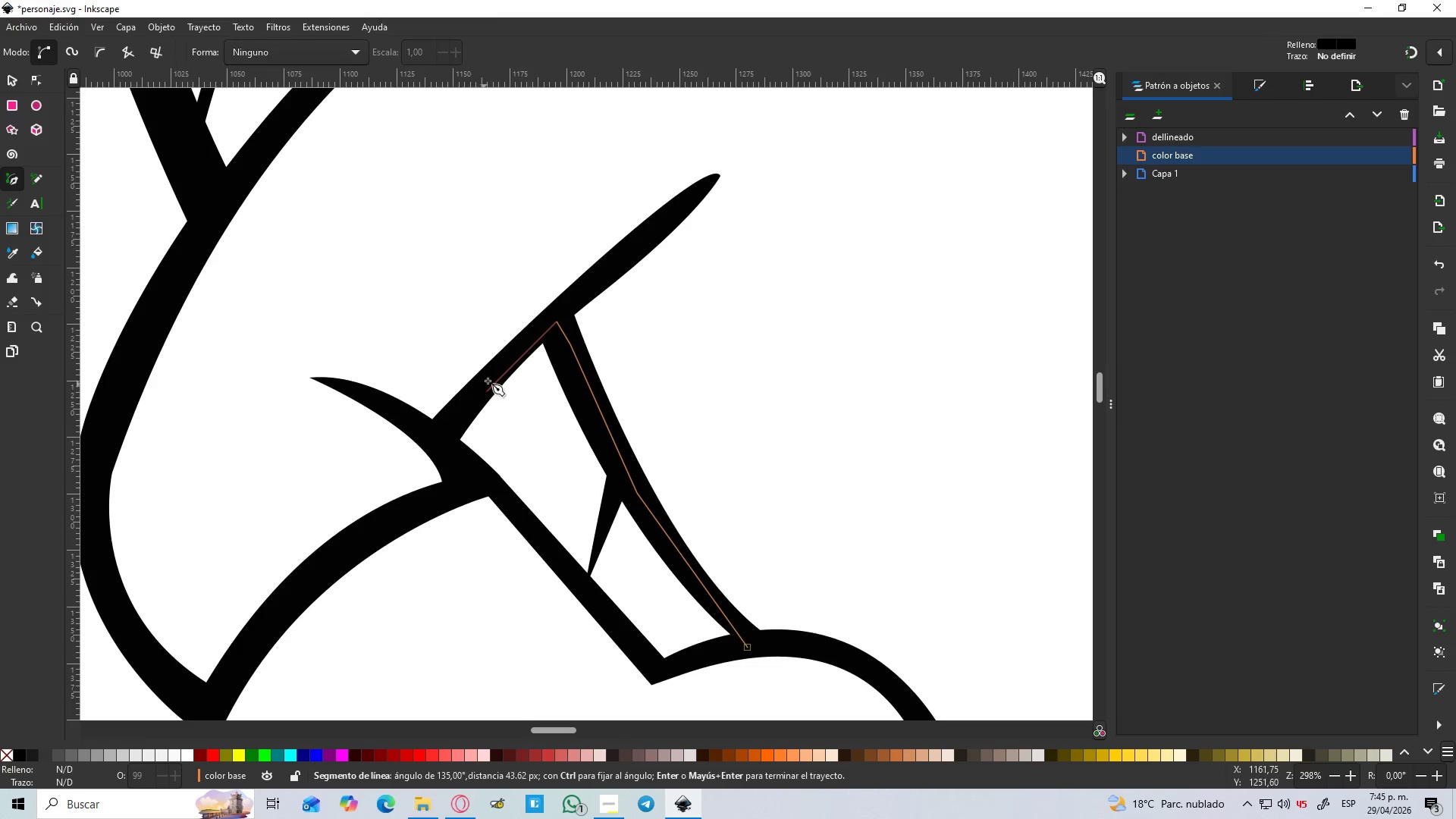 
left_click_drag(start_coordinate=[497, 363], to_coordinate=[495, 370])
 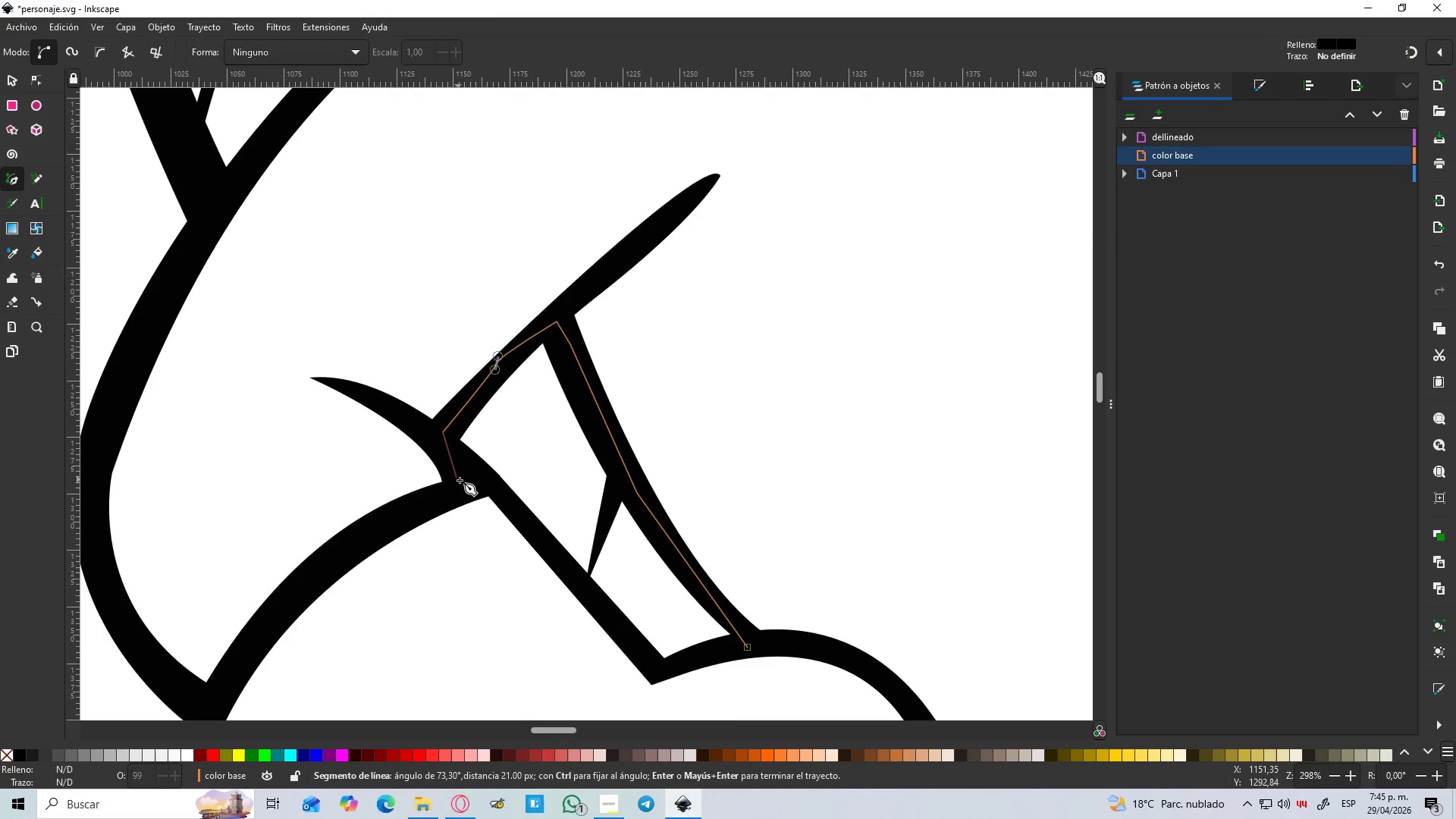 
left_click([466, 483])
 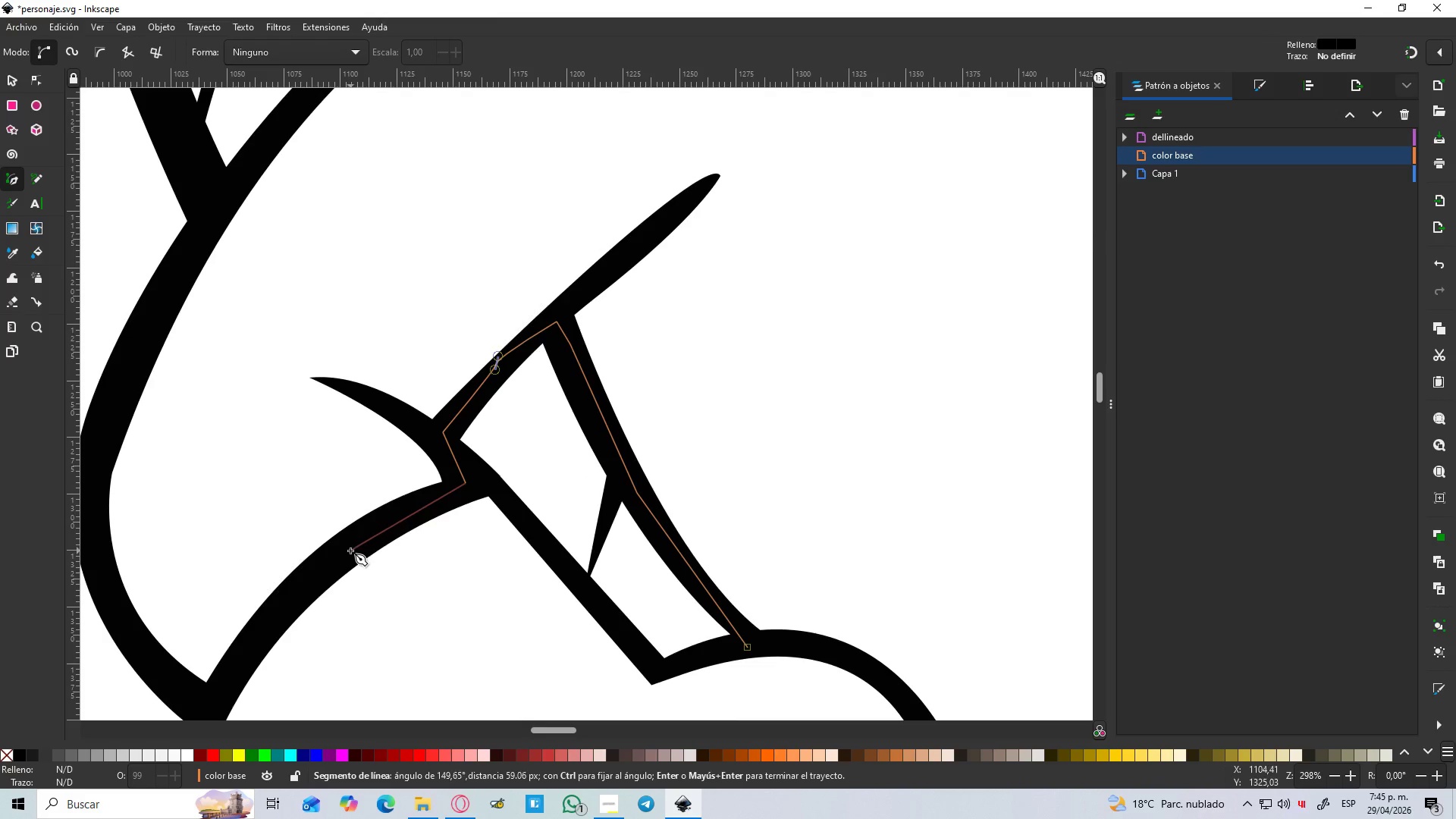 
hold_key(key=Space, duration=0.48)
 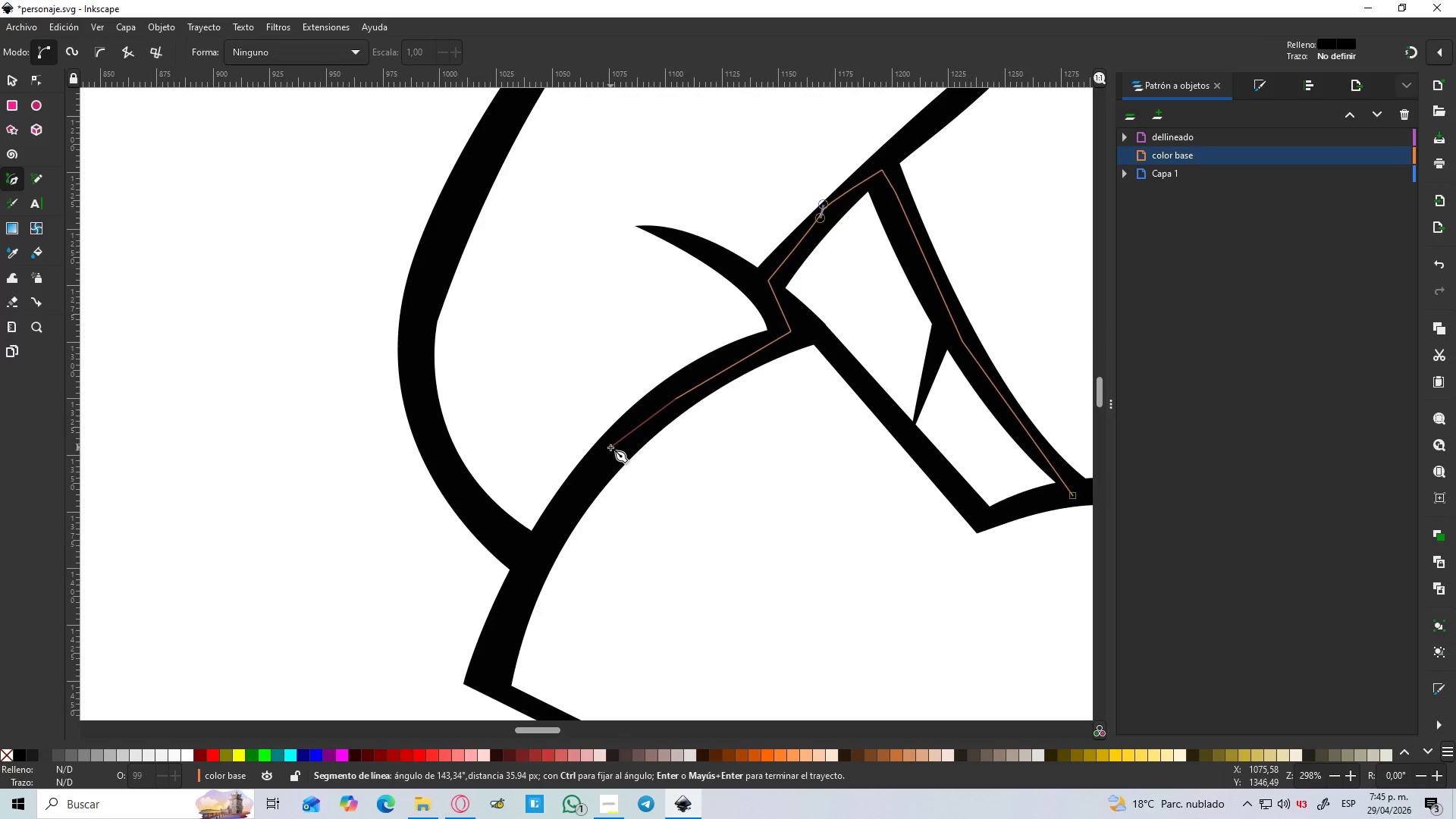 
left_click([531, 557])
 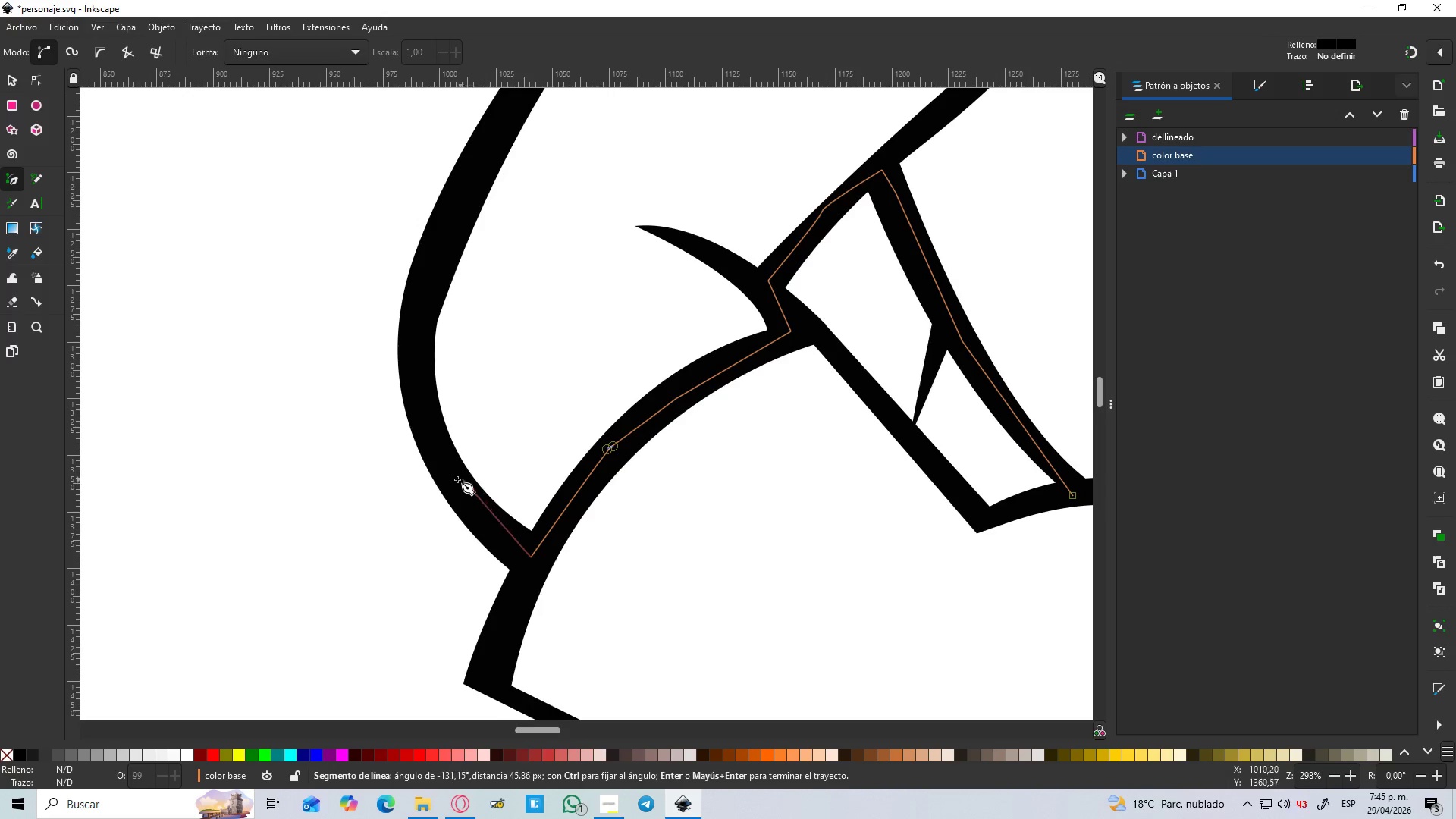 
left_click_drag(start_coordinate=[450, 482], to_coordinate=[450, 478])
 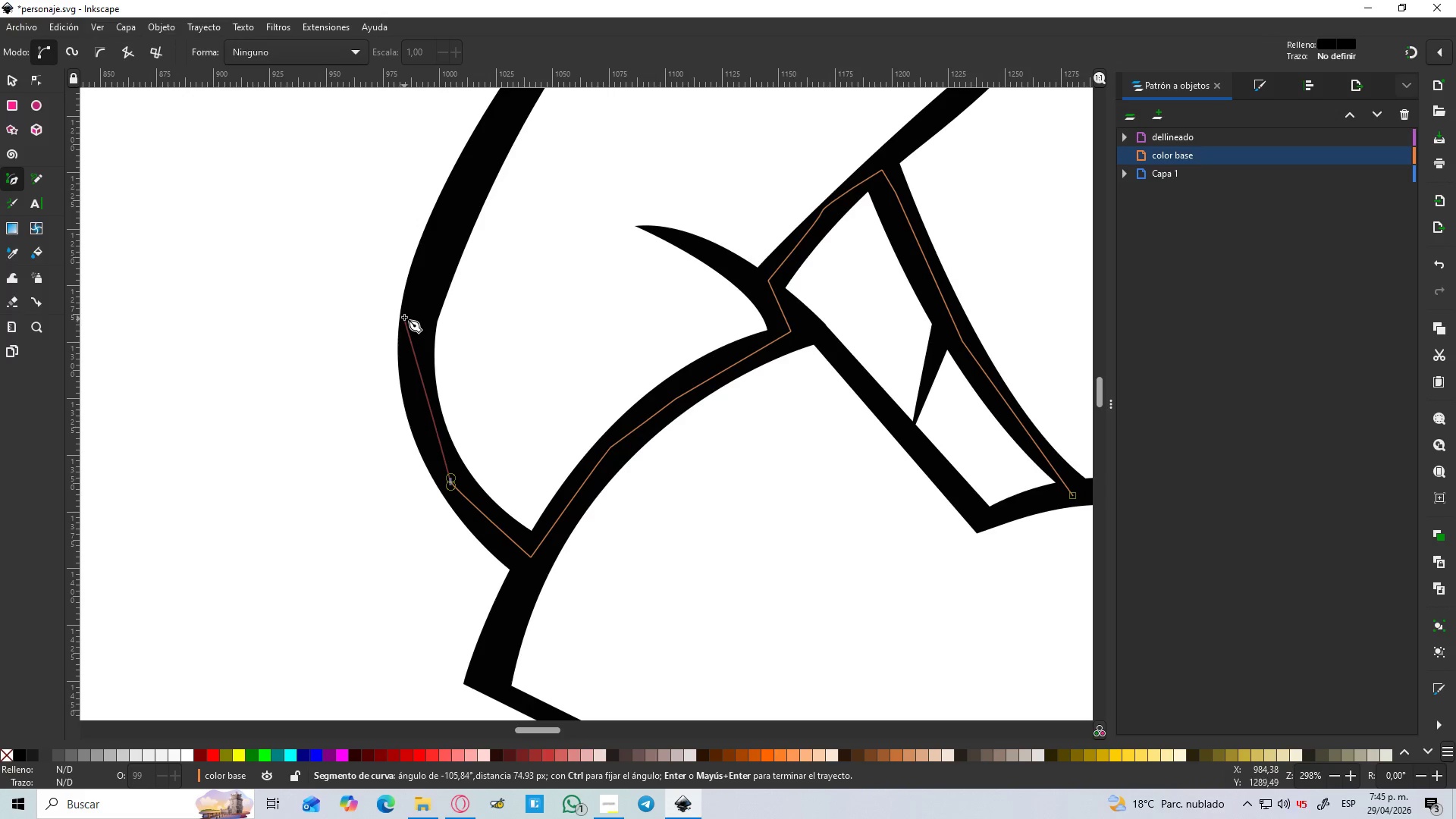 
left_click([411, 307])
 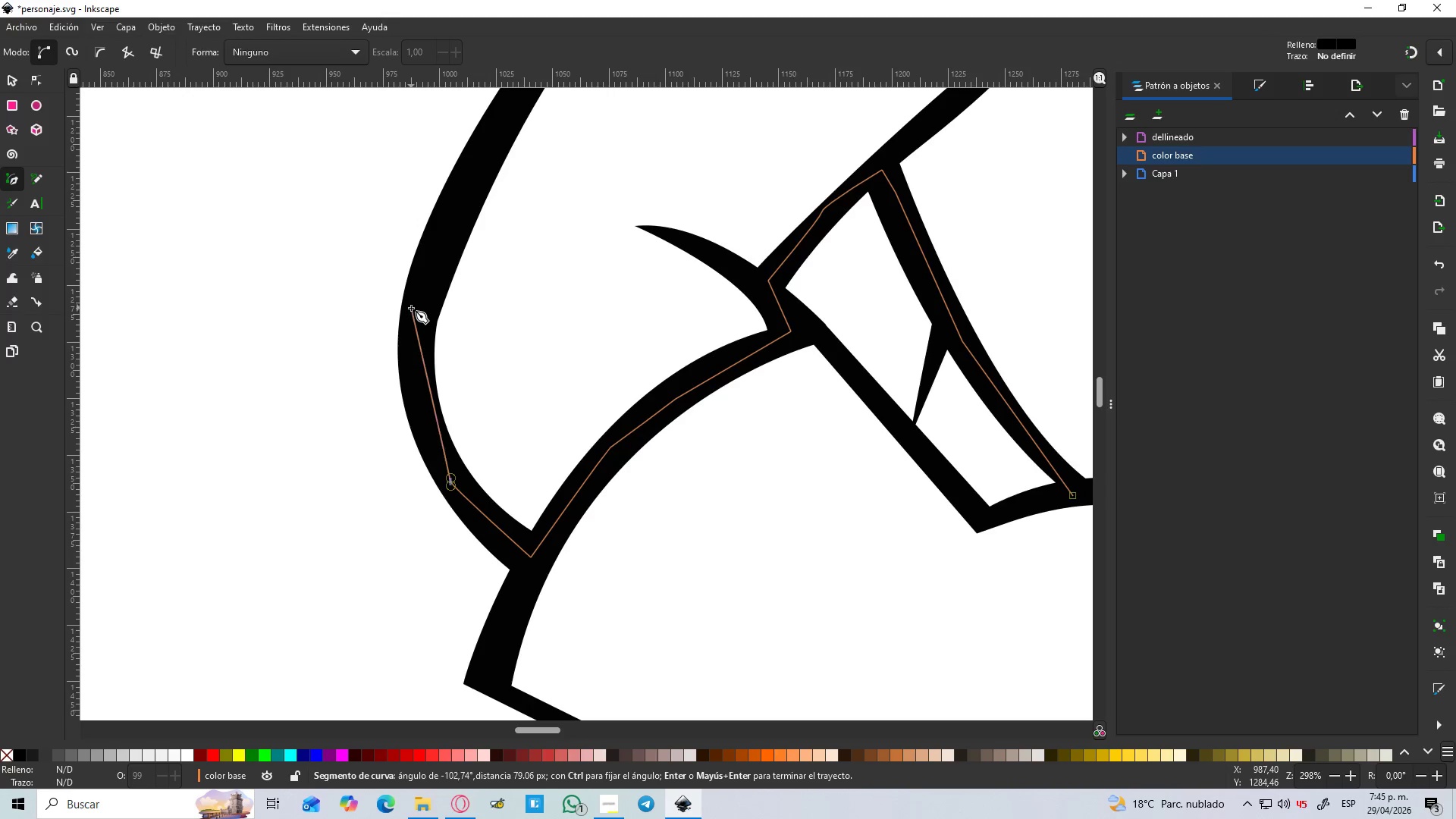 
hold_key(key=ControlLeft, duration=0.39)
 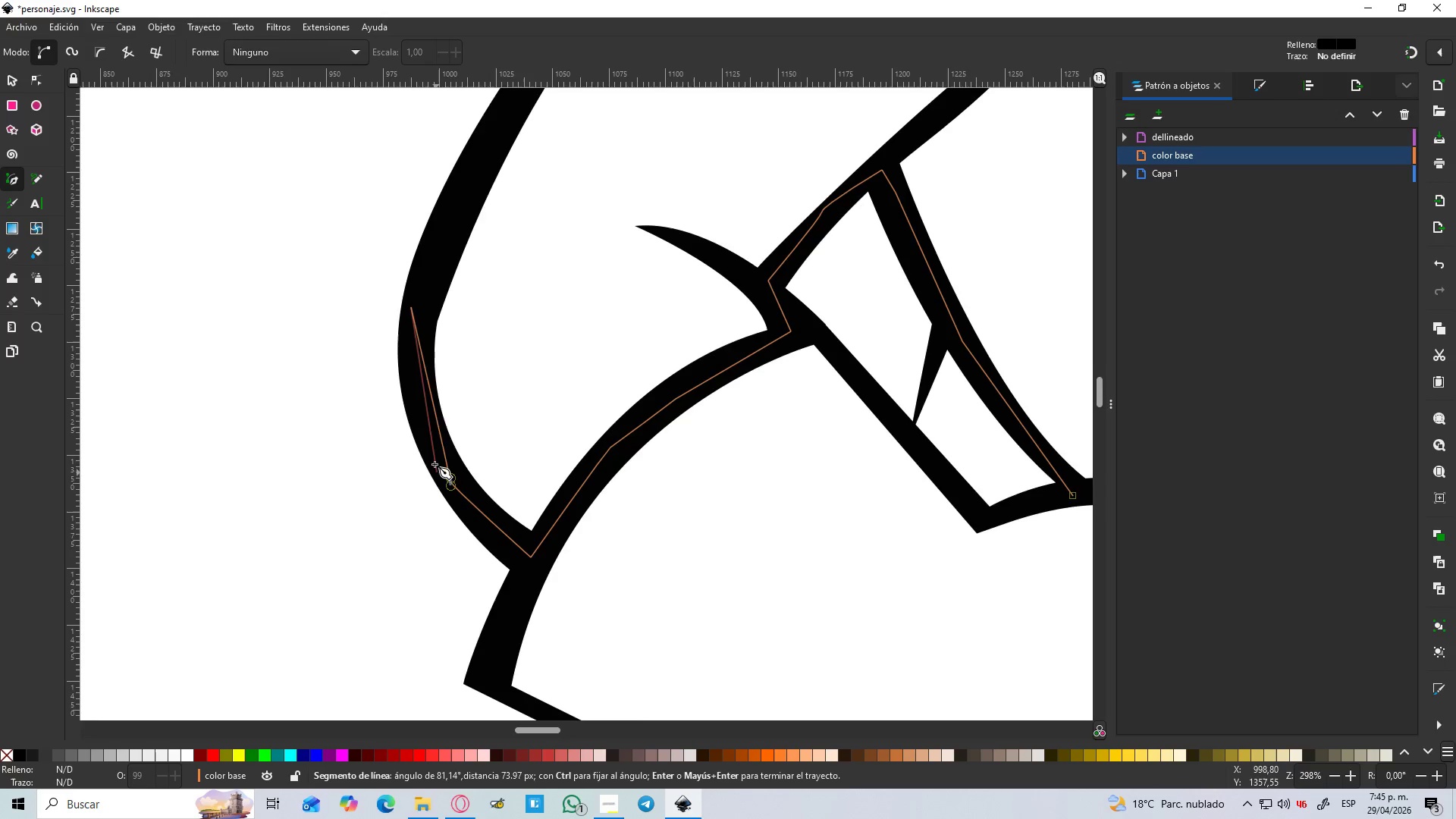 
hold_key(key=Space, duration=0.72)
 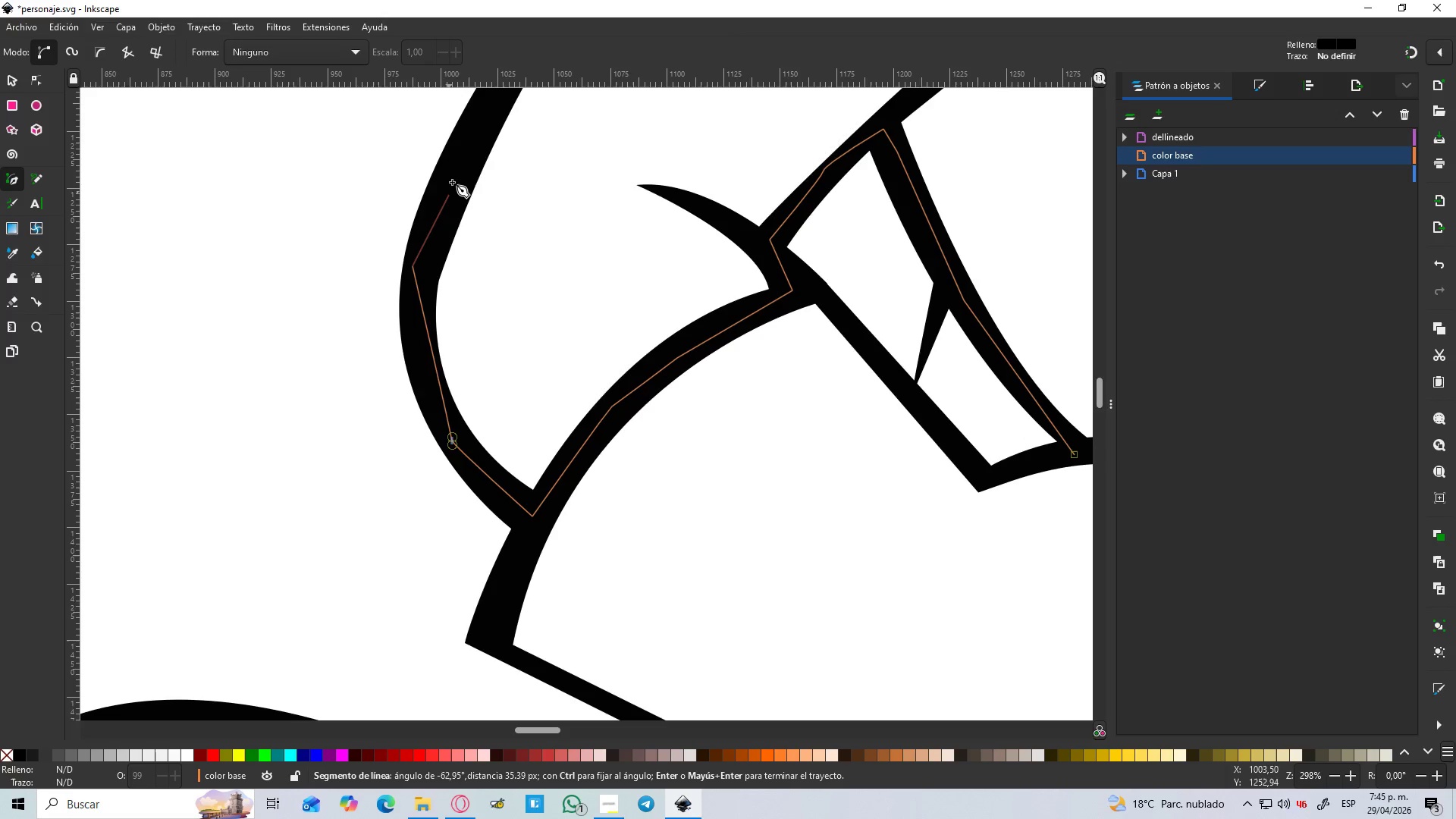 
left_click([460, 171])
 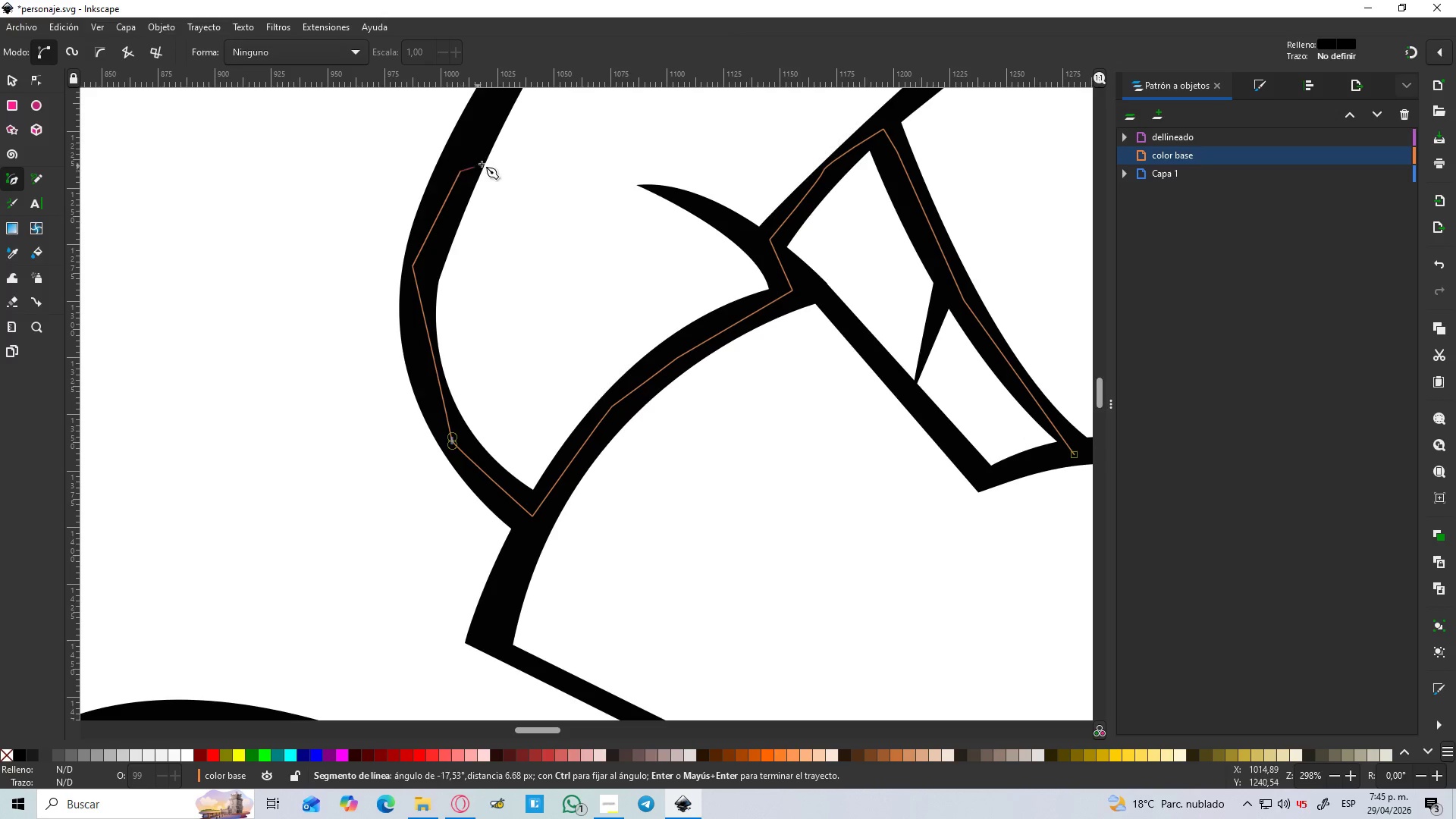 
hold_key(key=Space, duration=0.77)
 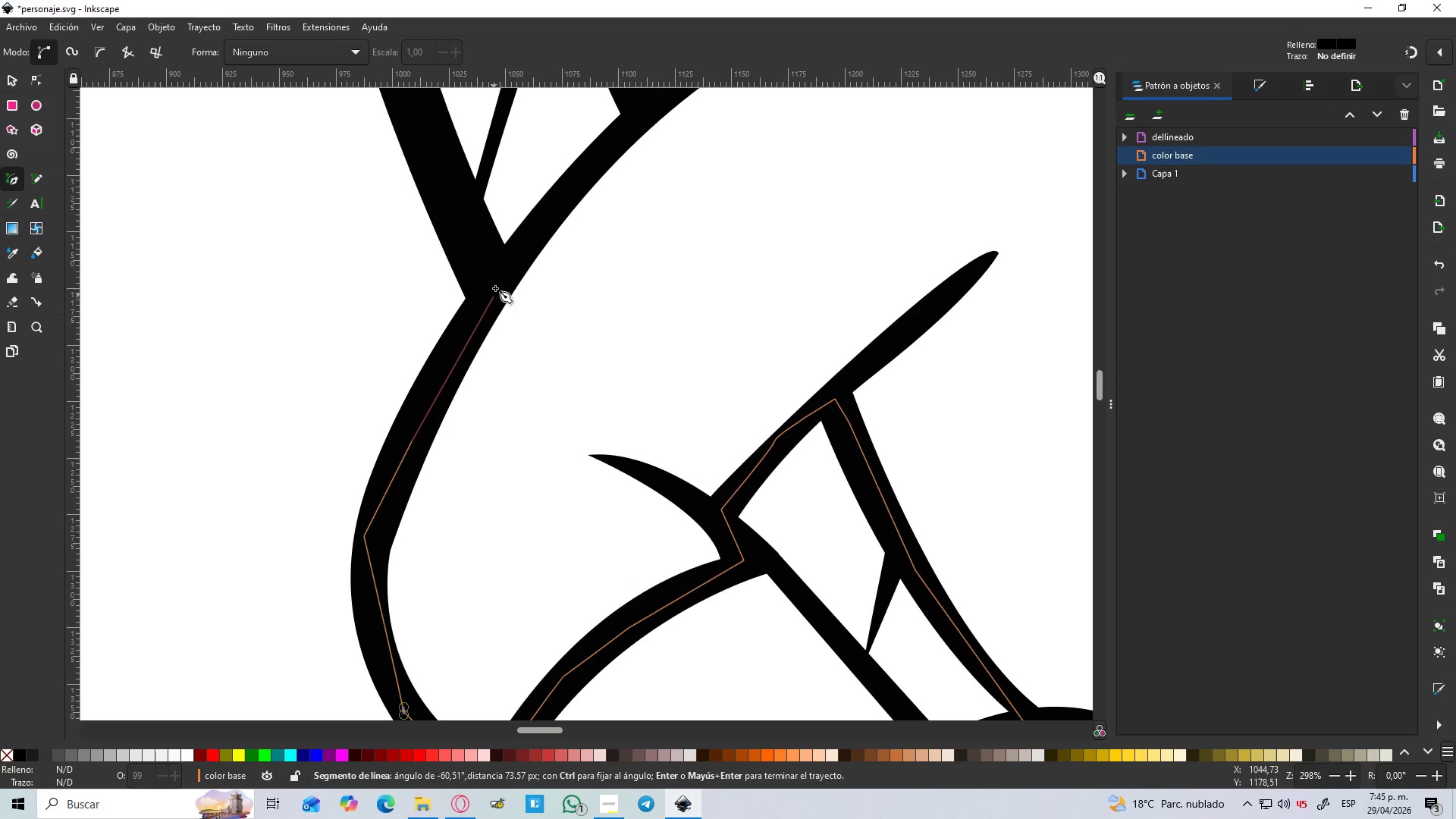 
left_click([498, 275])
 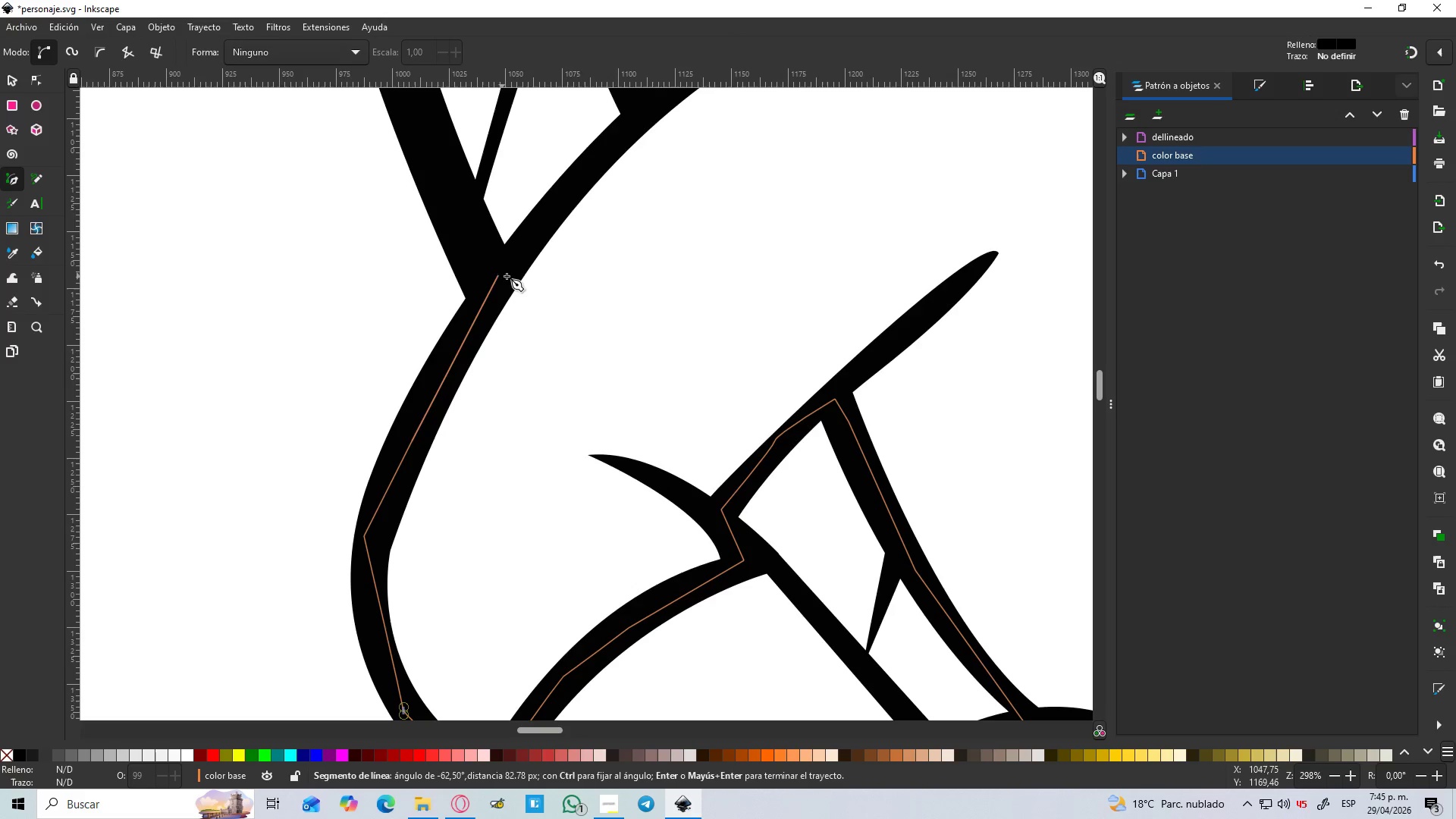 
hold_key(key=Space, duration=0.7)
 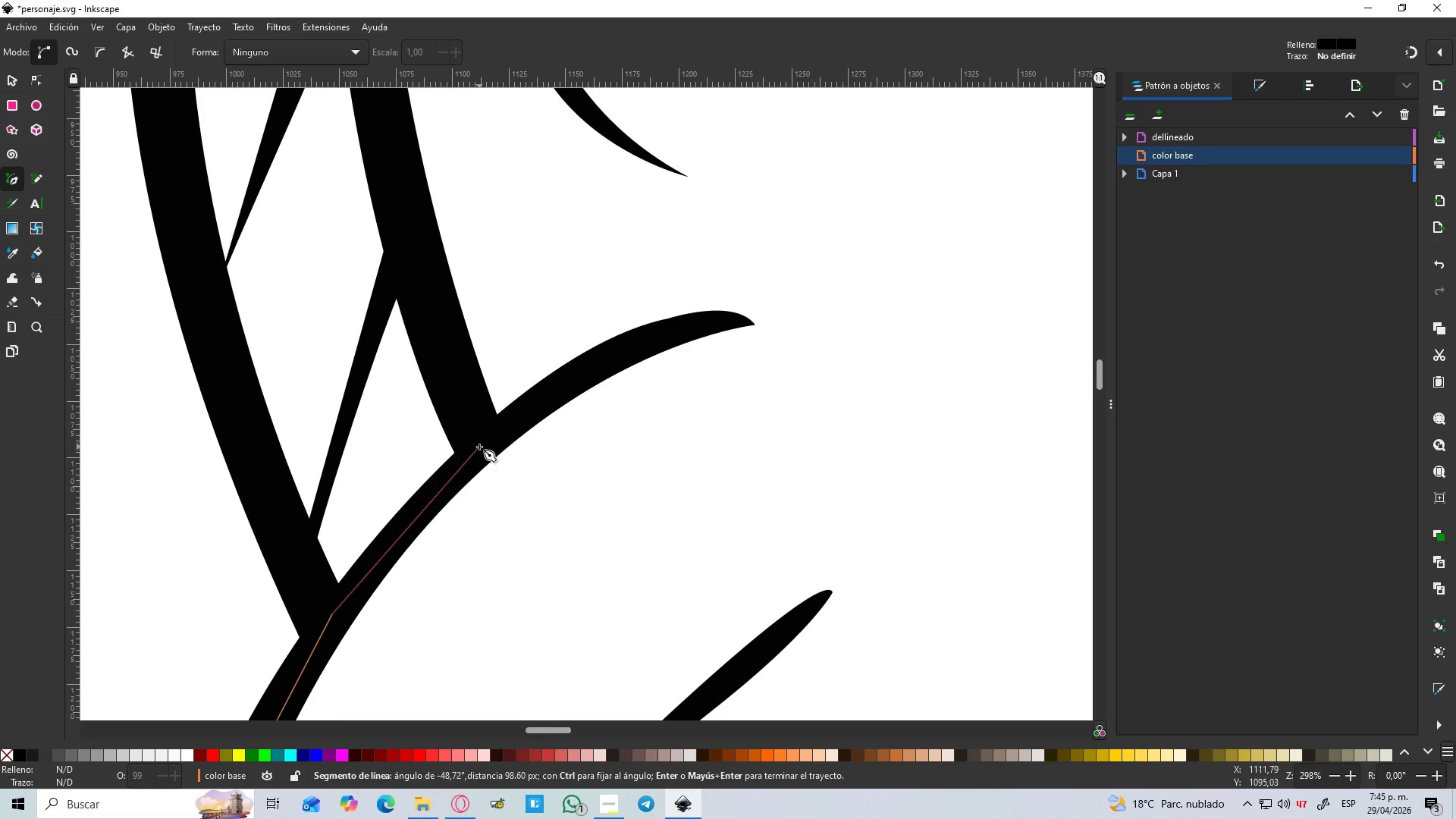 
left_click([479, 447])
 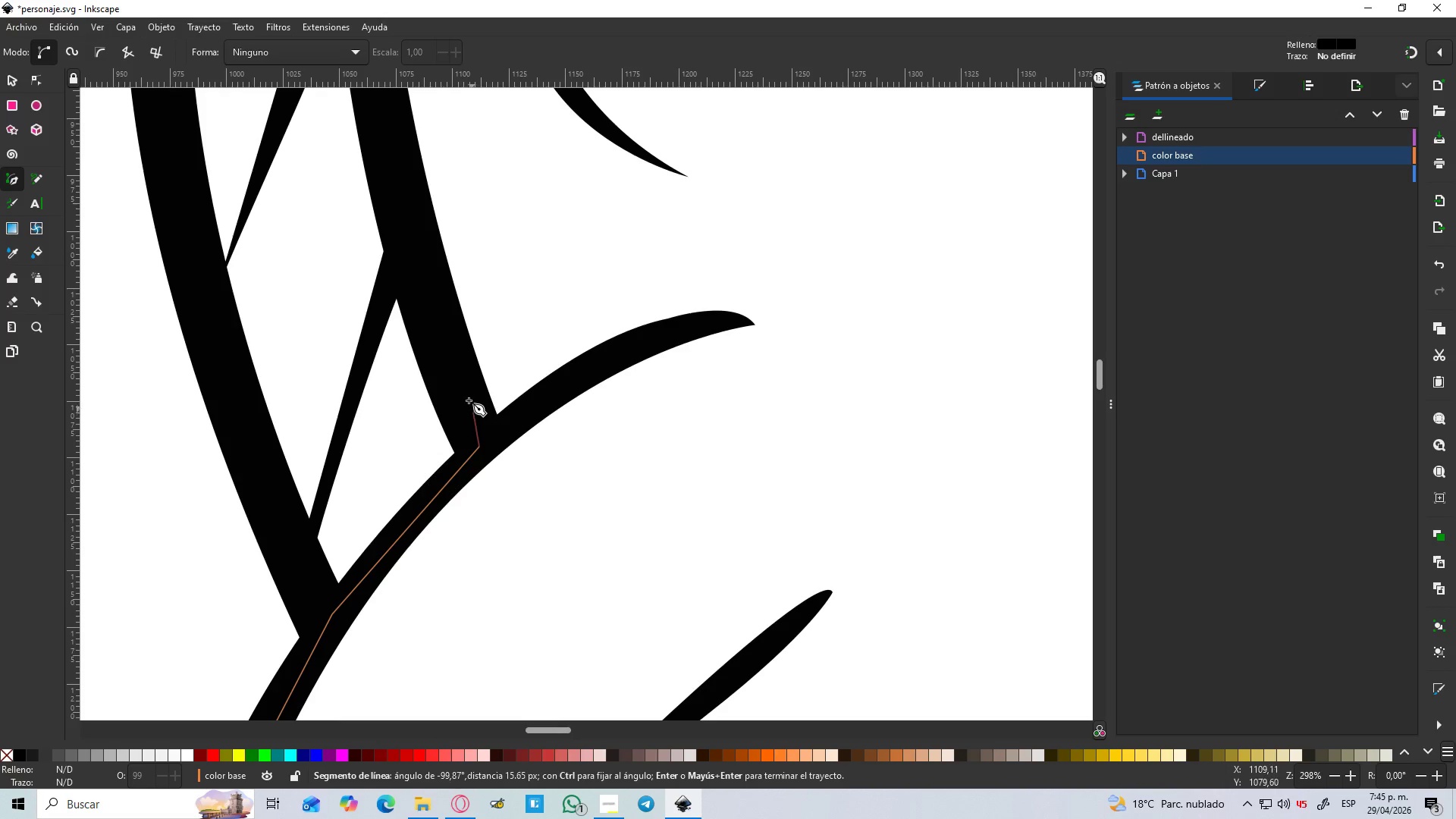 
left_click([445, 362])
 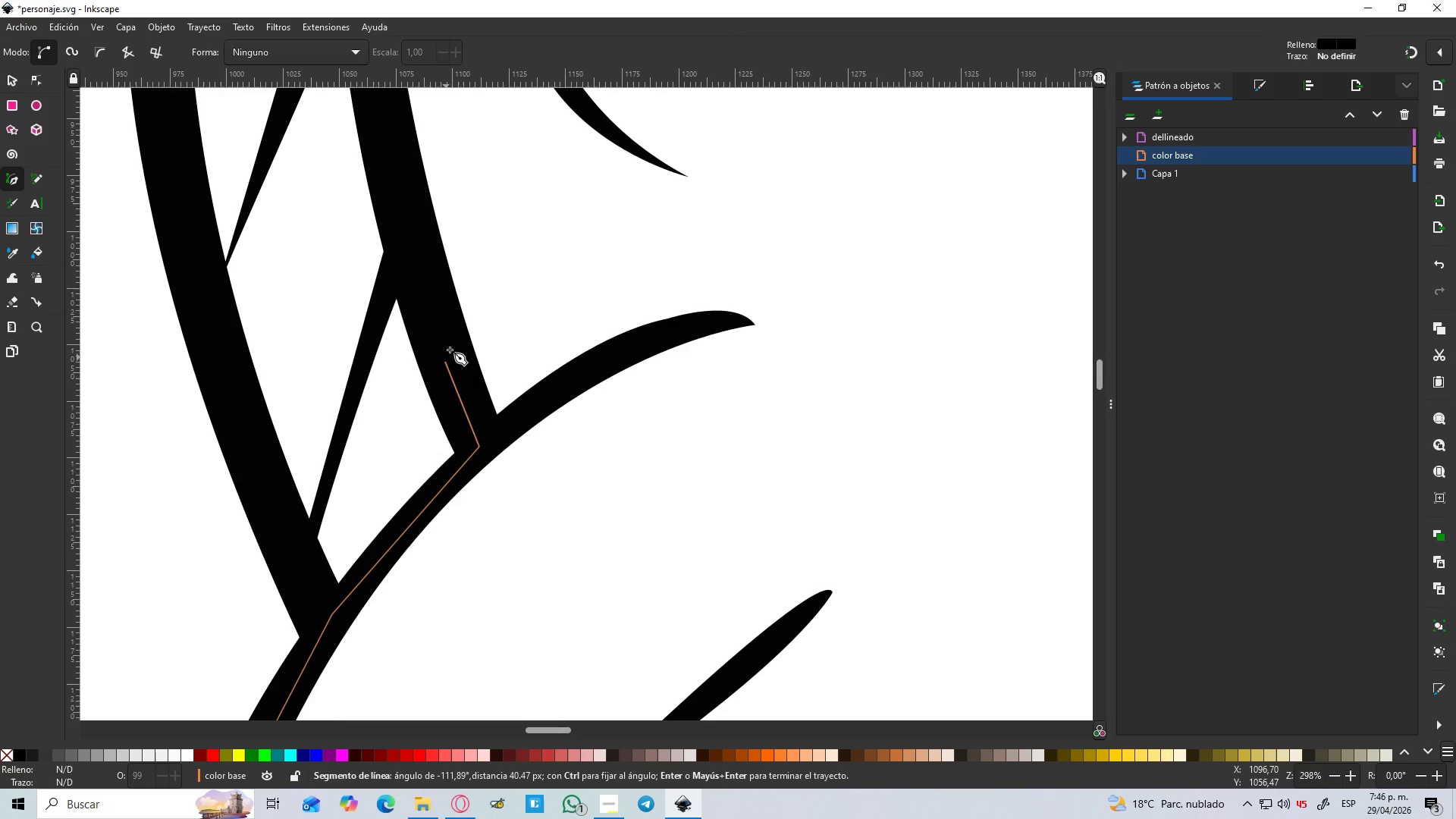 
hold_key(key=Space, duration=0.61)
 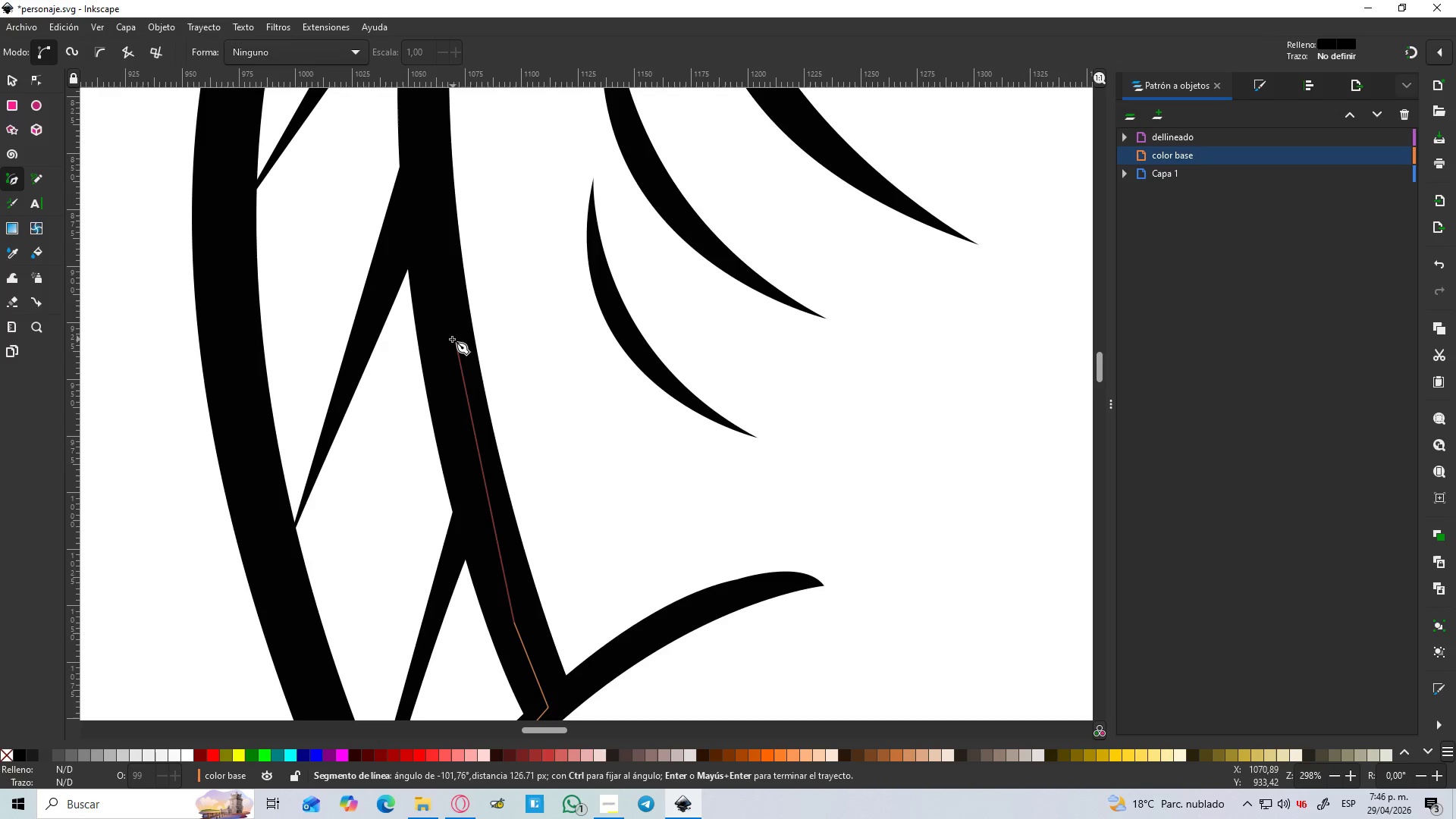 
hold_key(key=Space, duration=1.53)
 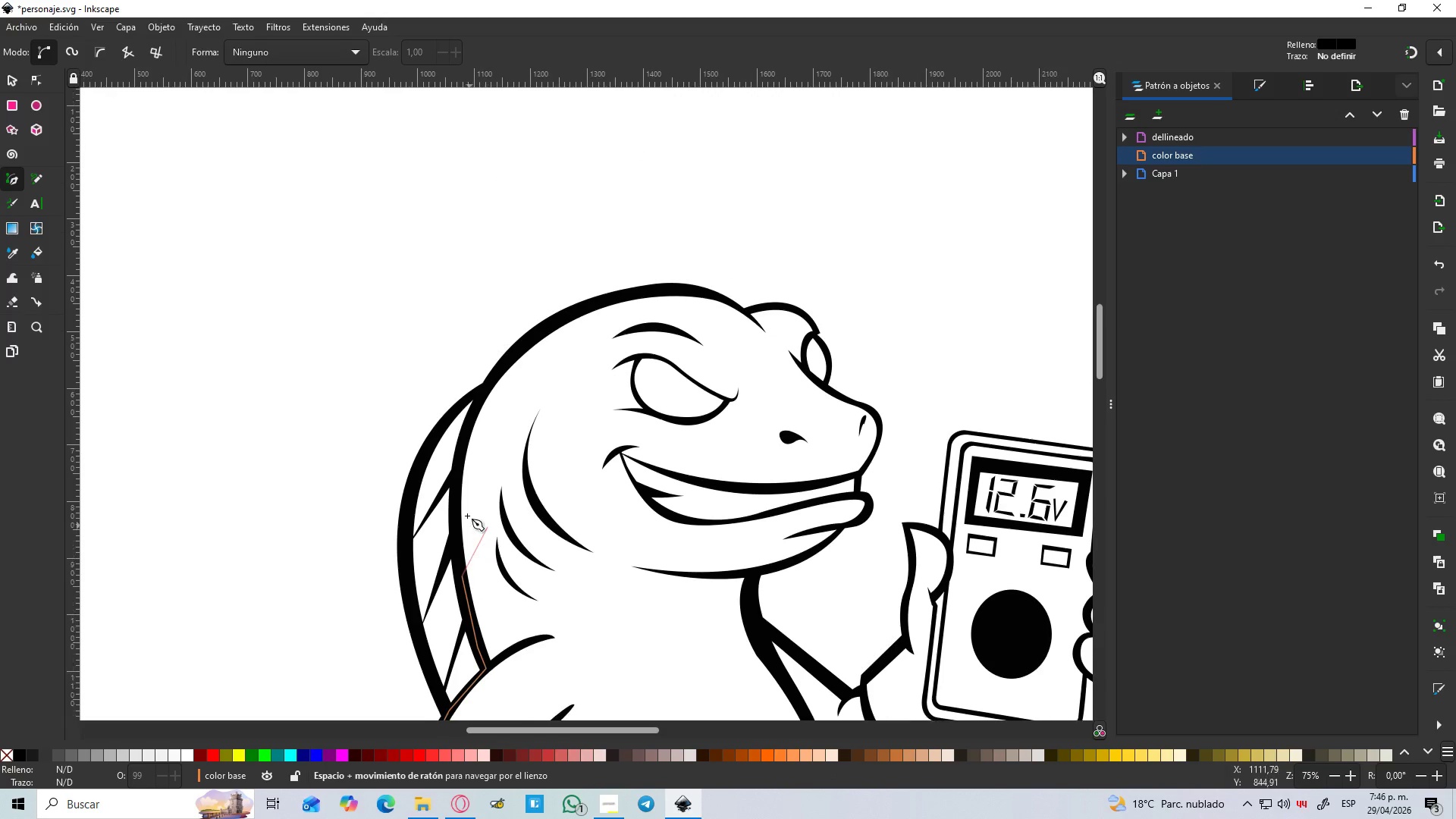 
left_click([452, 339])
 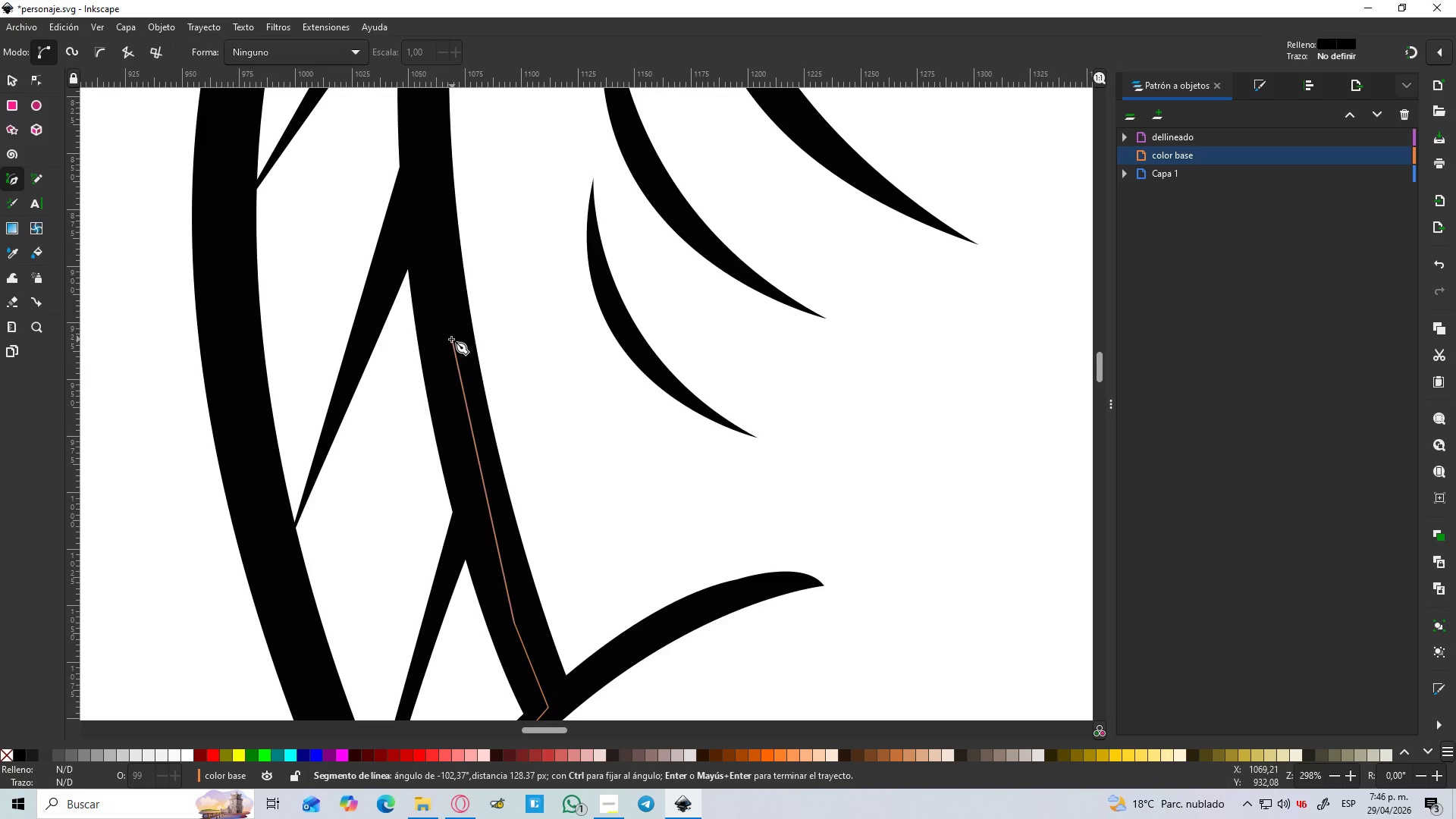 
hold_key(key=ControlLeft, duration=0.47)
 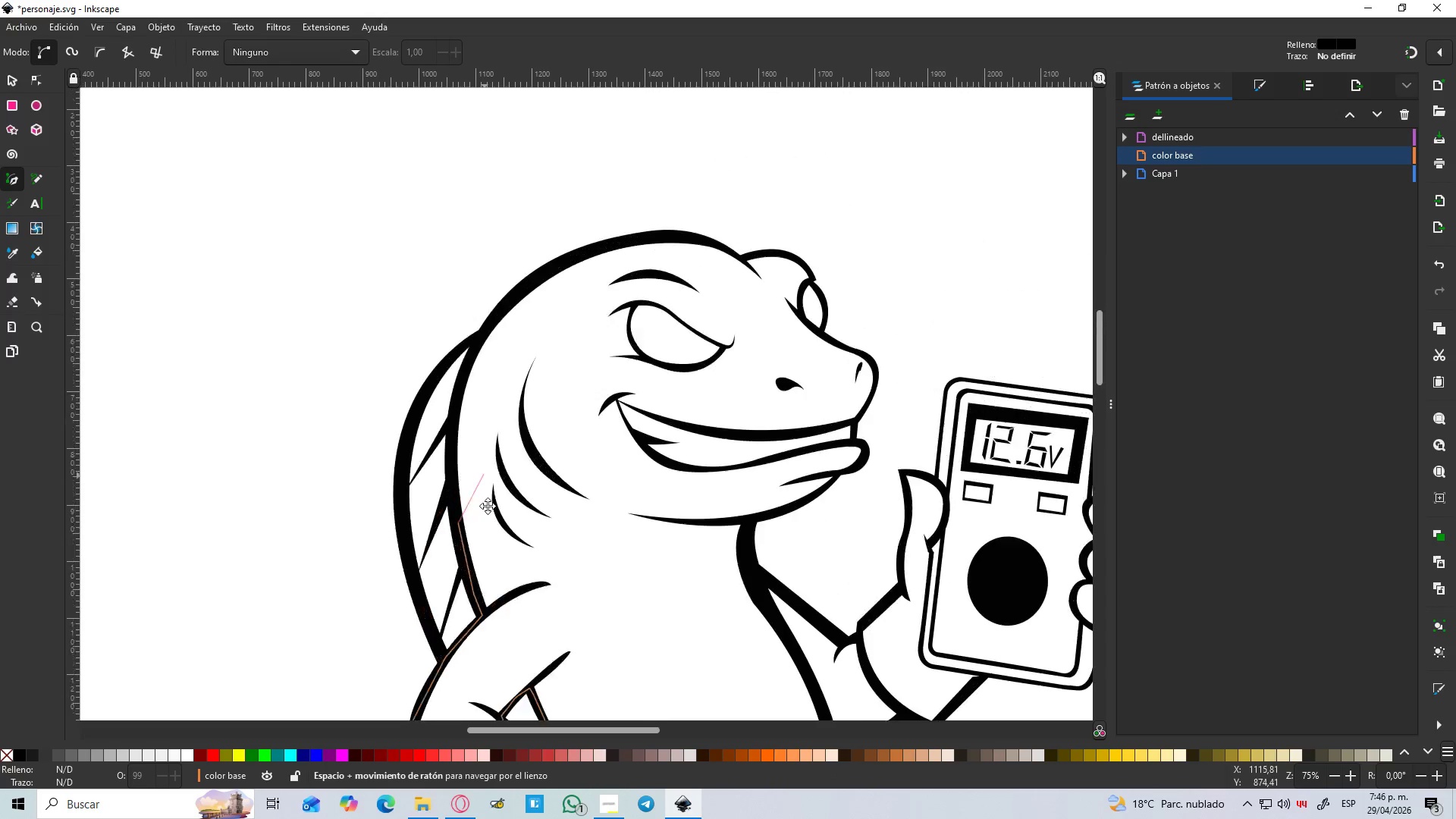 
hold_key(key=Space, duration=0.44)
 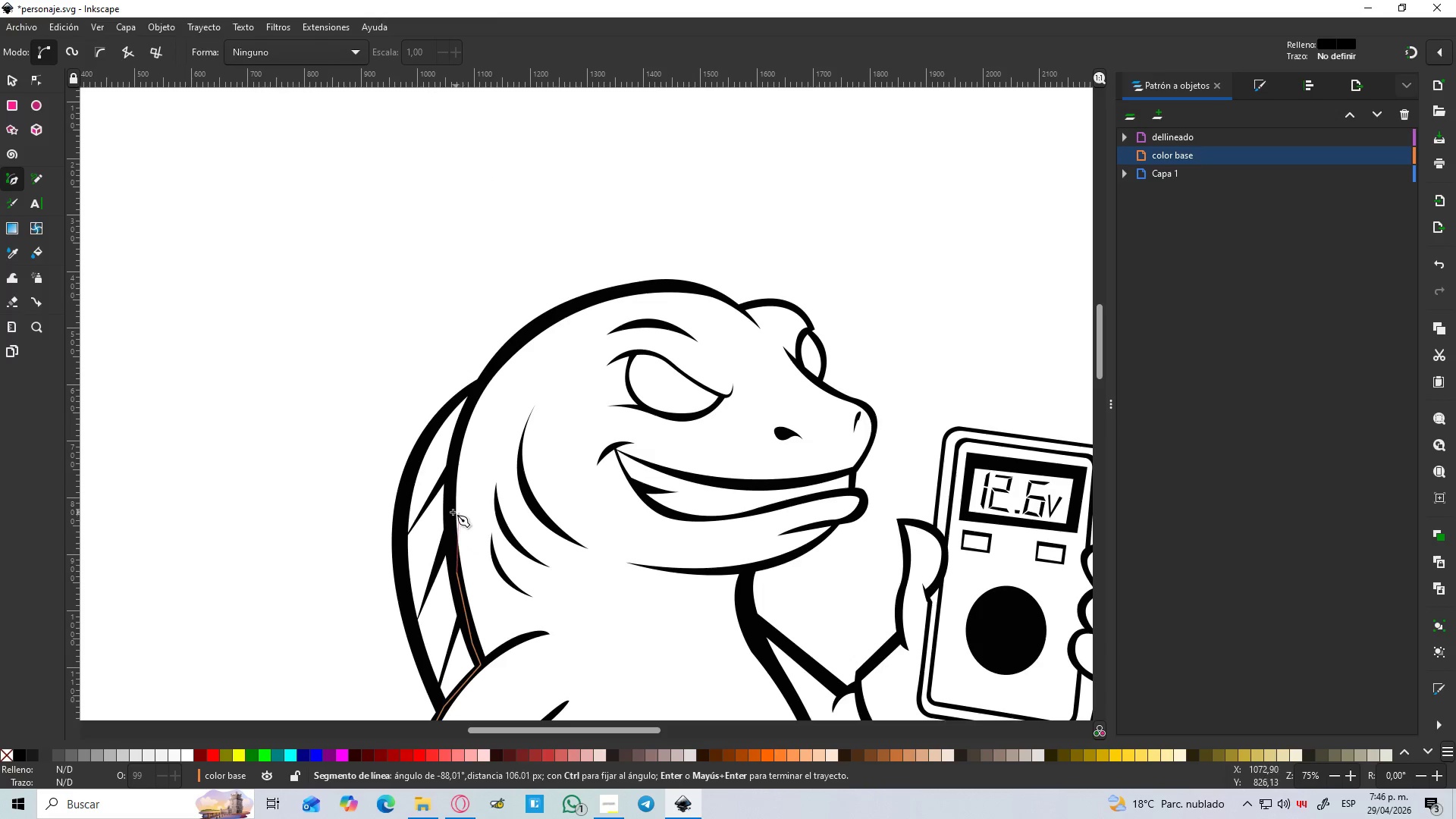 
scroll: coordinate [451, 339], scroll_direction: down, amount: 4.0
 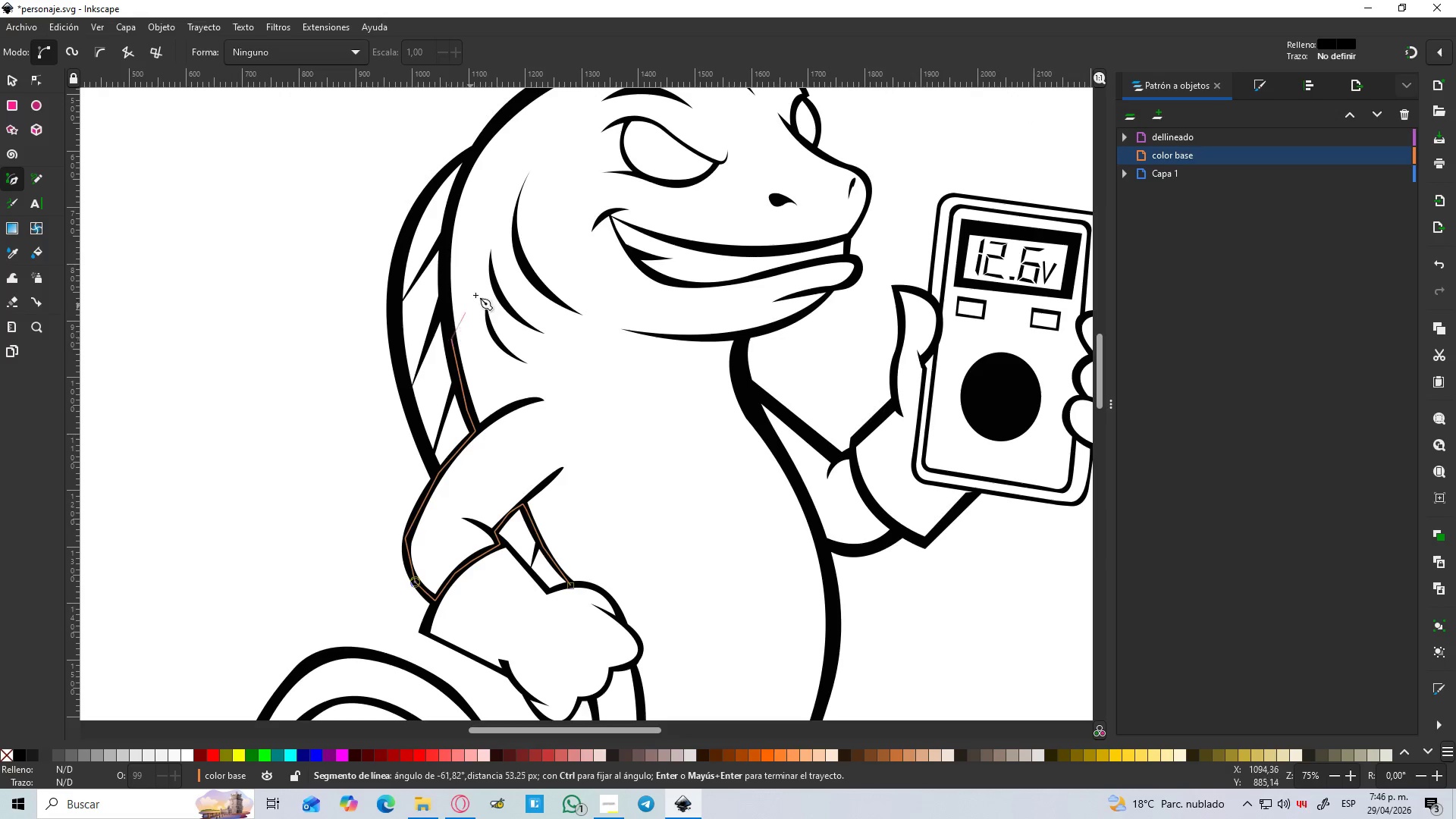 
hold_key(key=ControlLeft, duration=0.44)
scroll: coordinate [452, 511], scroll_direction: up, amount: 2.0
 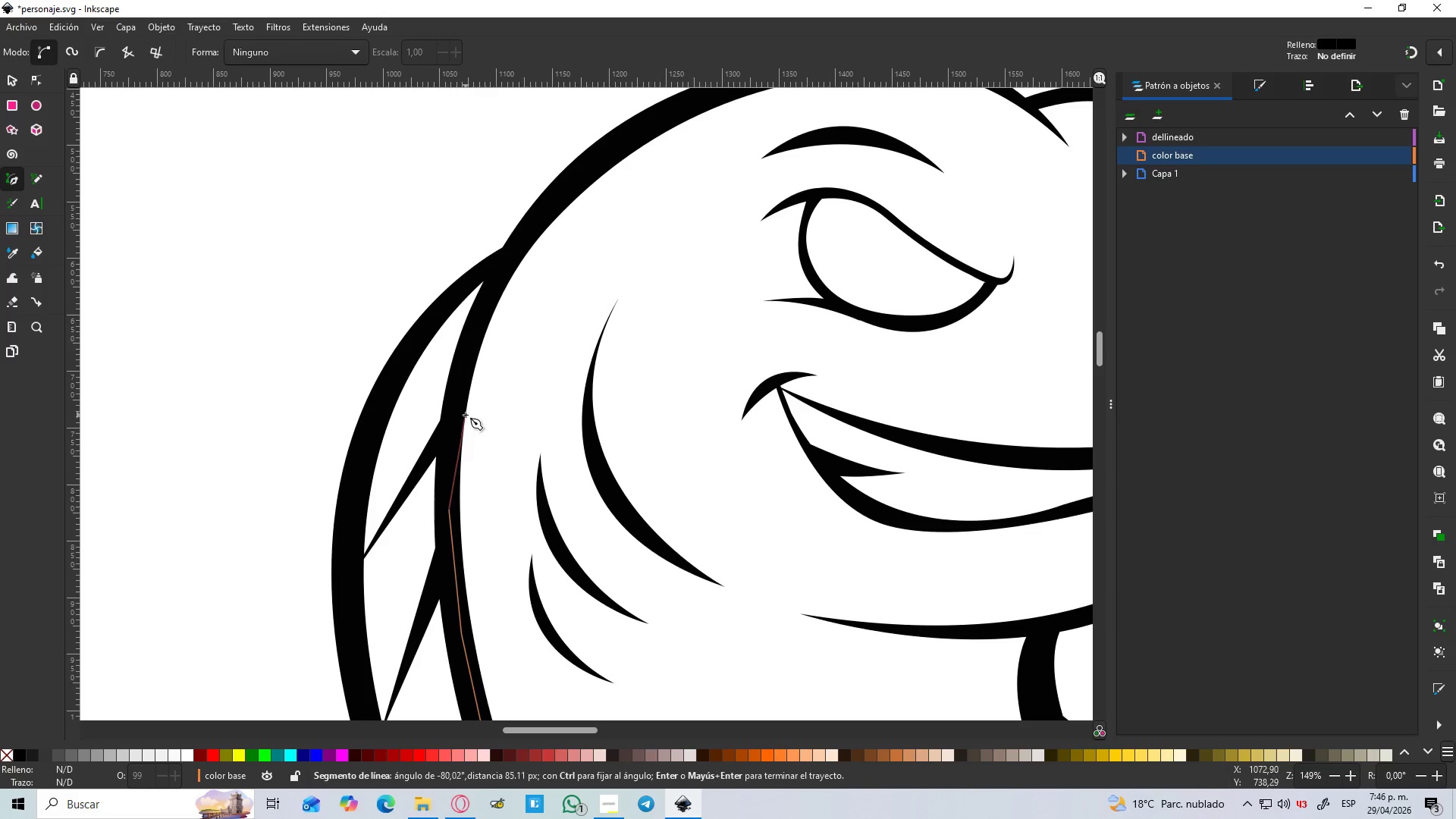 
left_click_drag(start_coordinate=[454, 401], to_coordinate=[454, 397])
 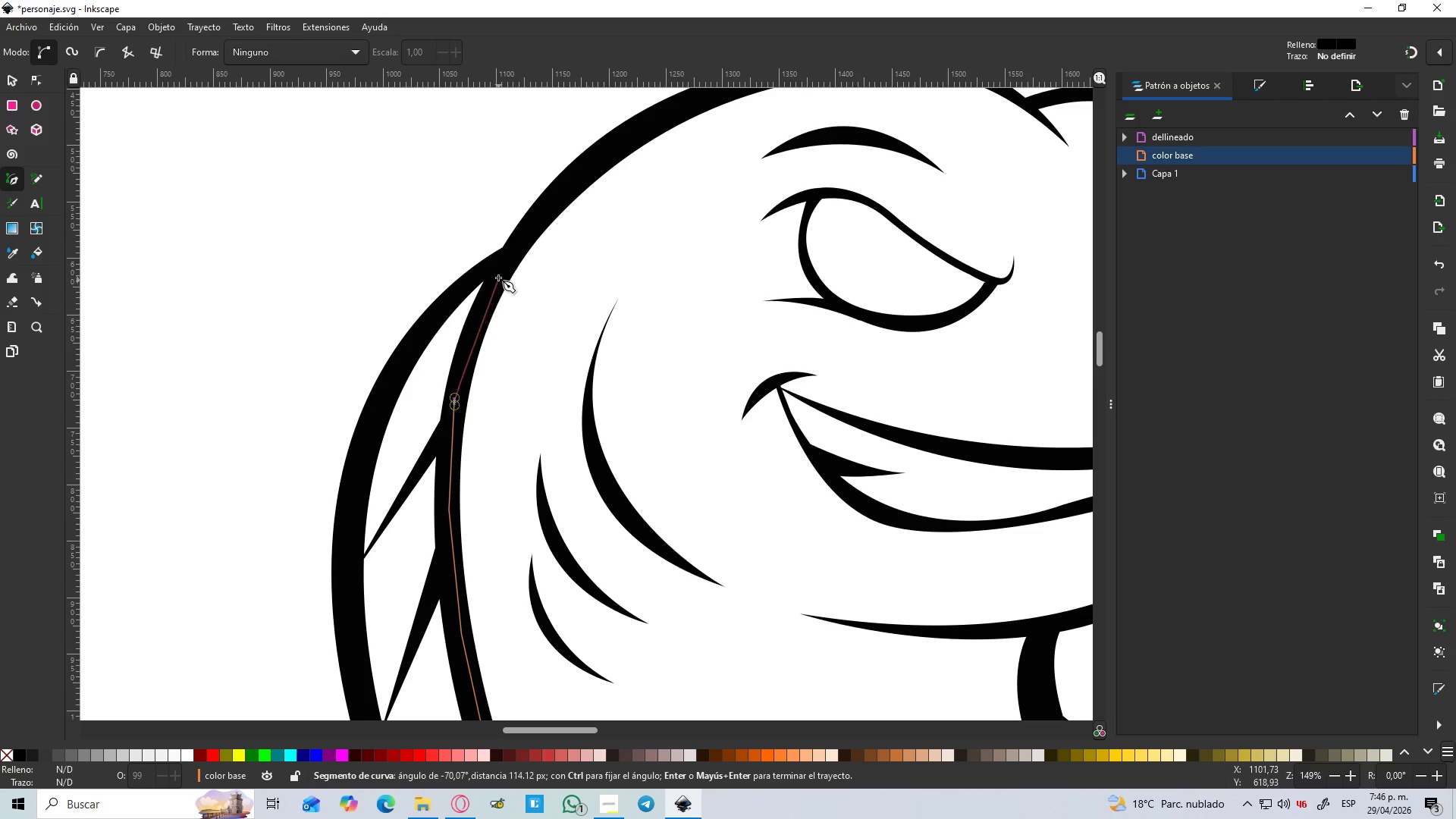 
left_click([498, 278])
 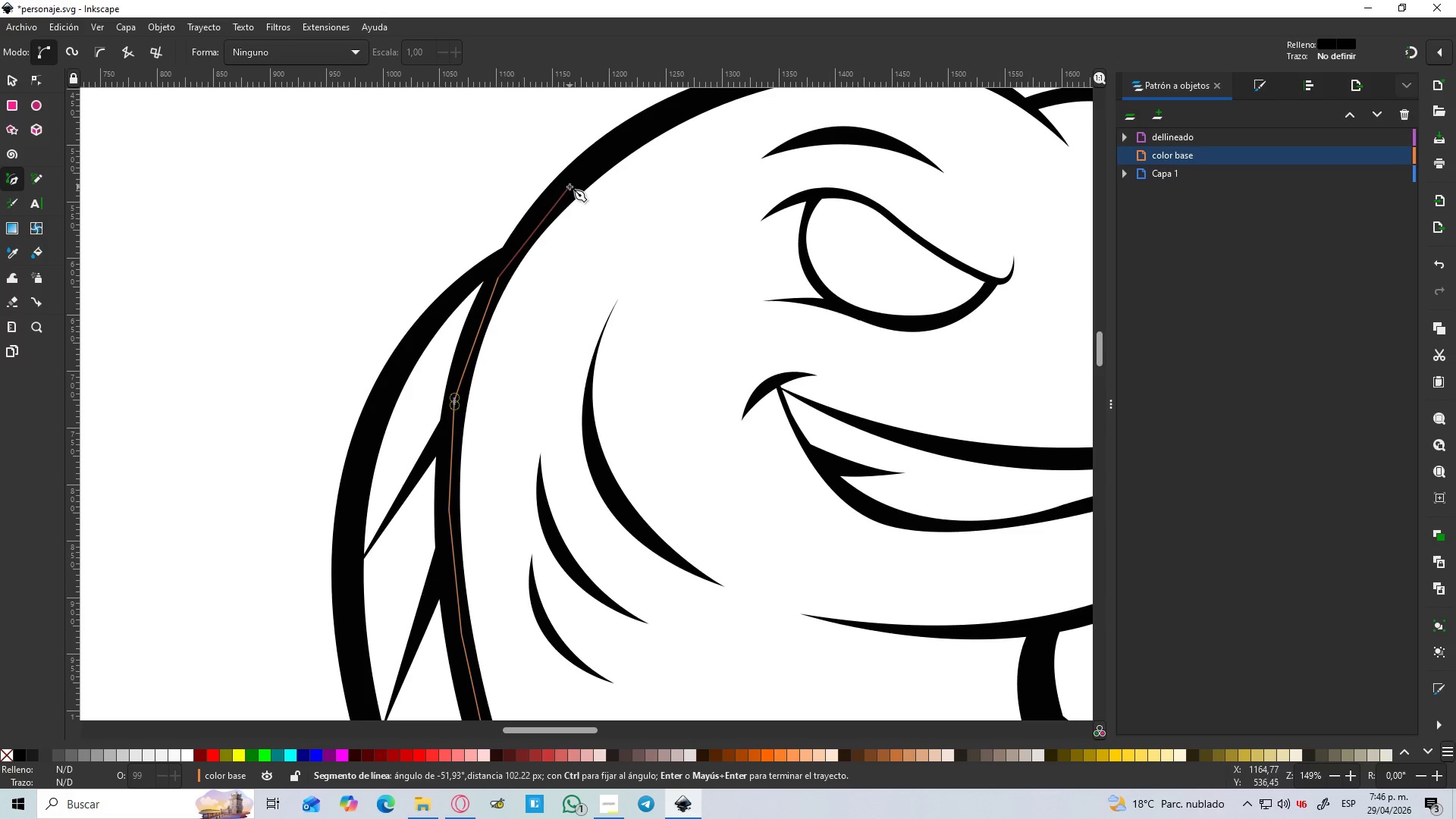 
left_click_drag(start_coordinate=[577, 184], to_coordinate=[606, 175])
 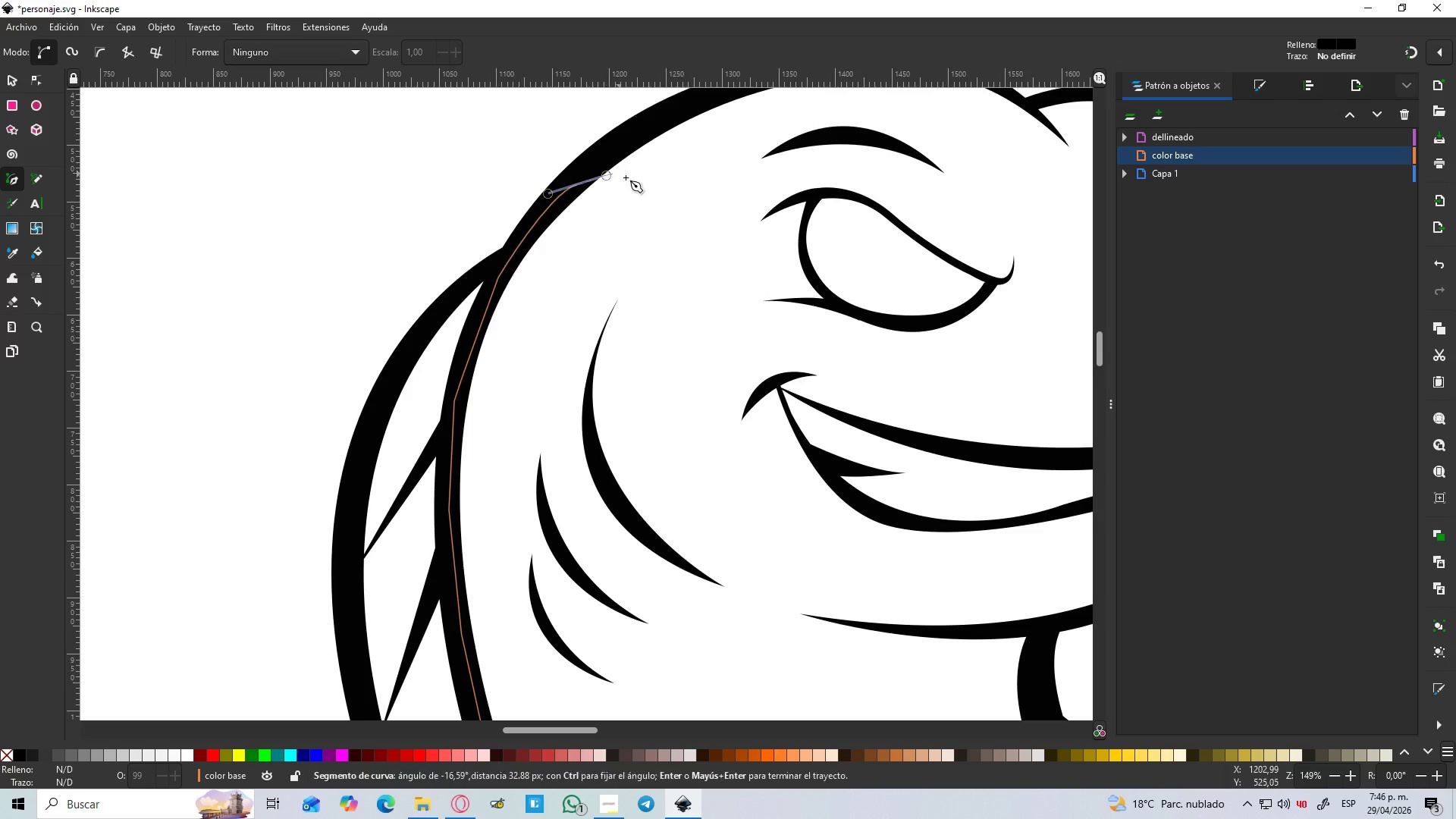 
hold_key(key=Space, duration=0.5)
 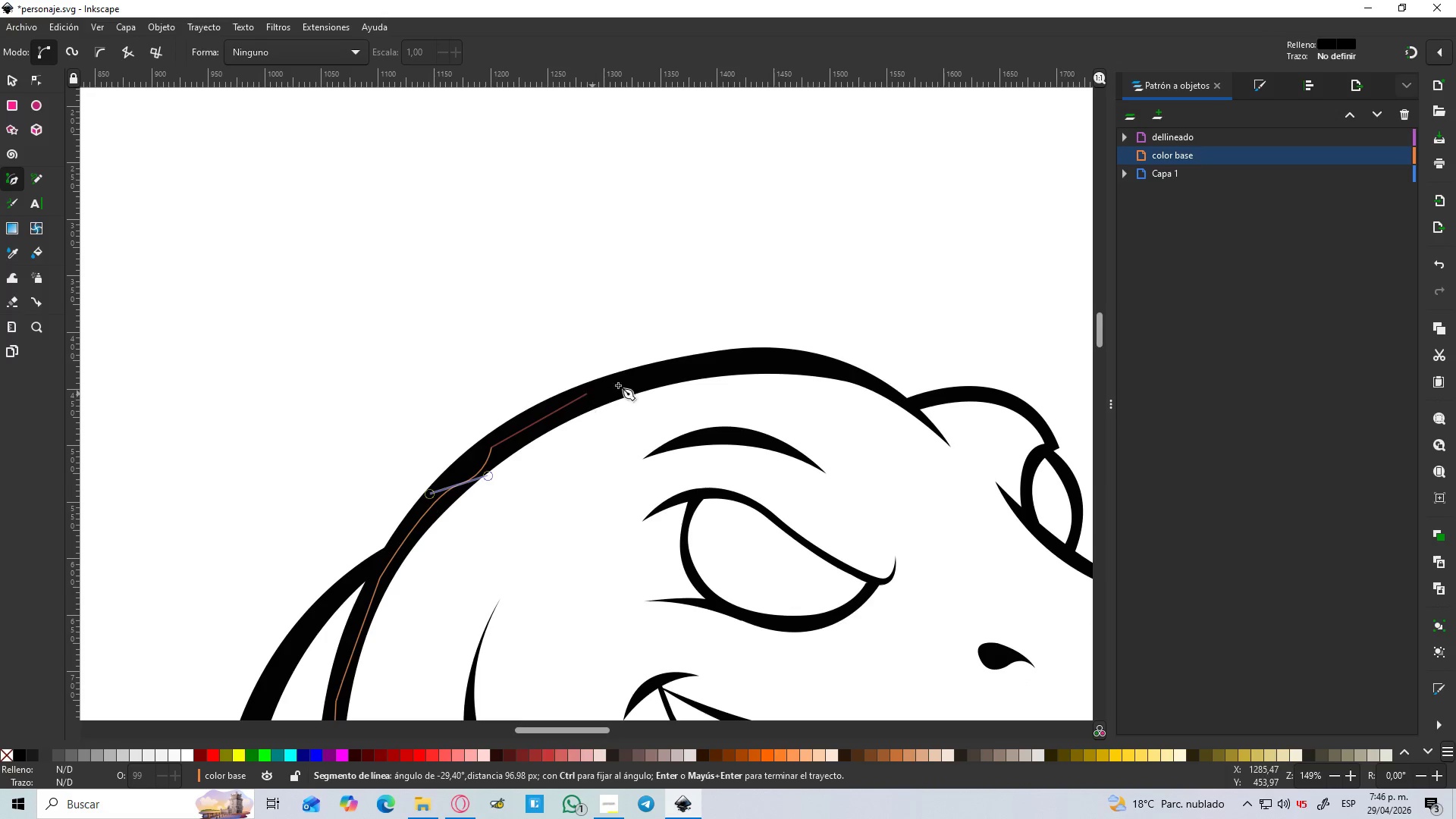 
left_click_drag(start_coordinate=[759, 356], to_coordinate=[771, 360])
 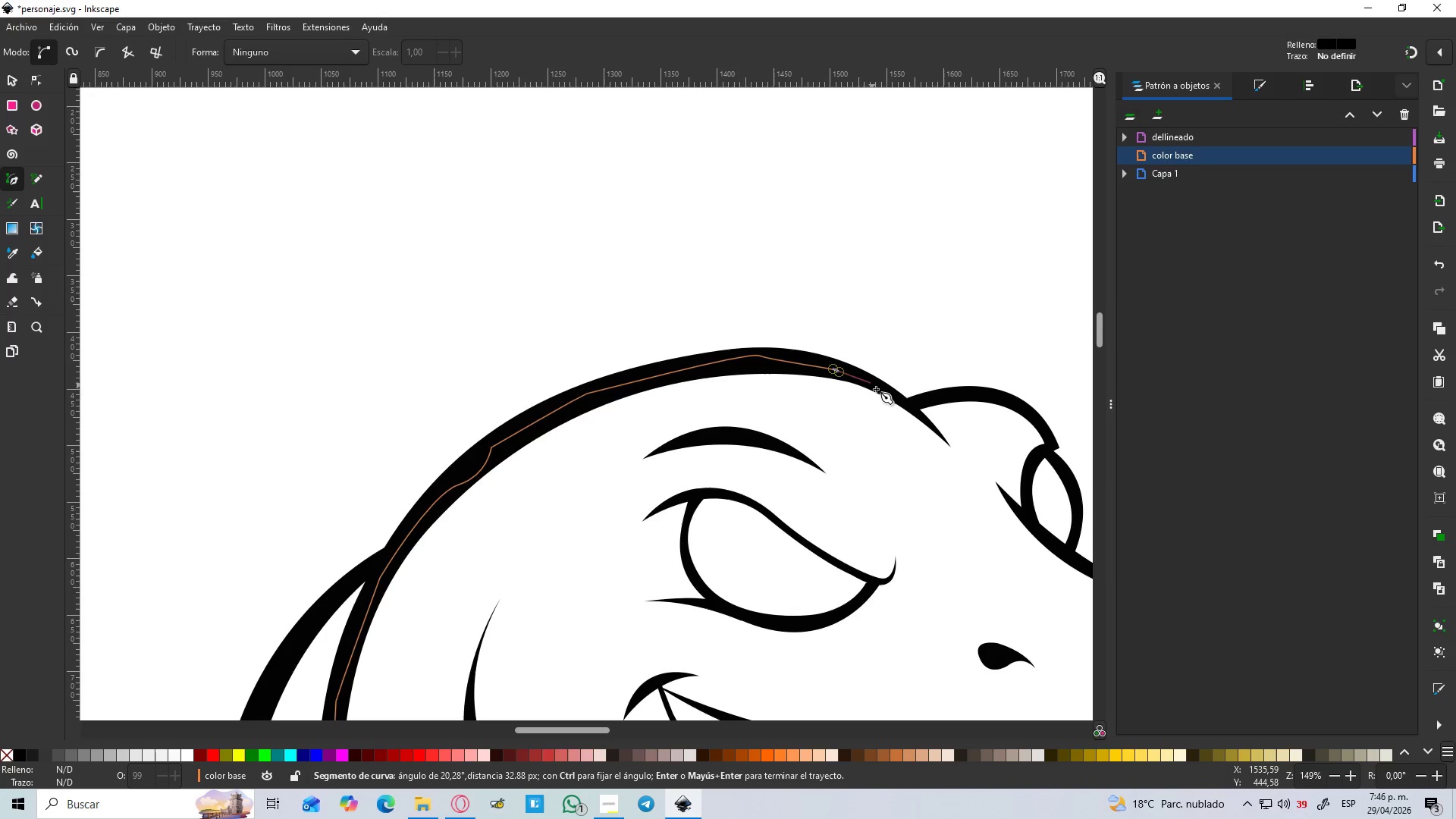 
hold_key(key=ControlLeft, duration=0.77)
 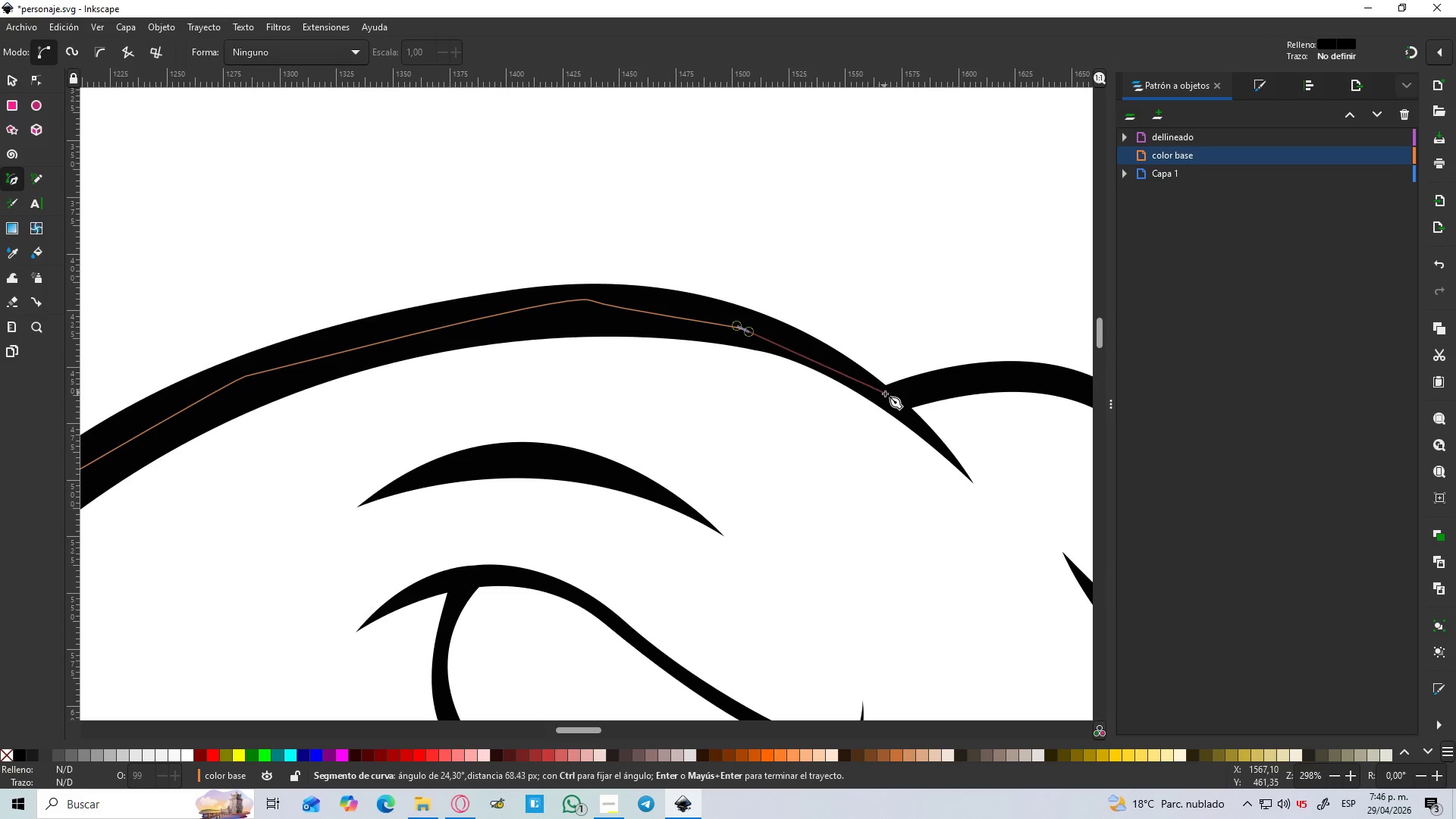 
hold_key(key=ControlLeft, duration=7.17)
 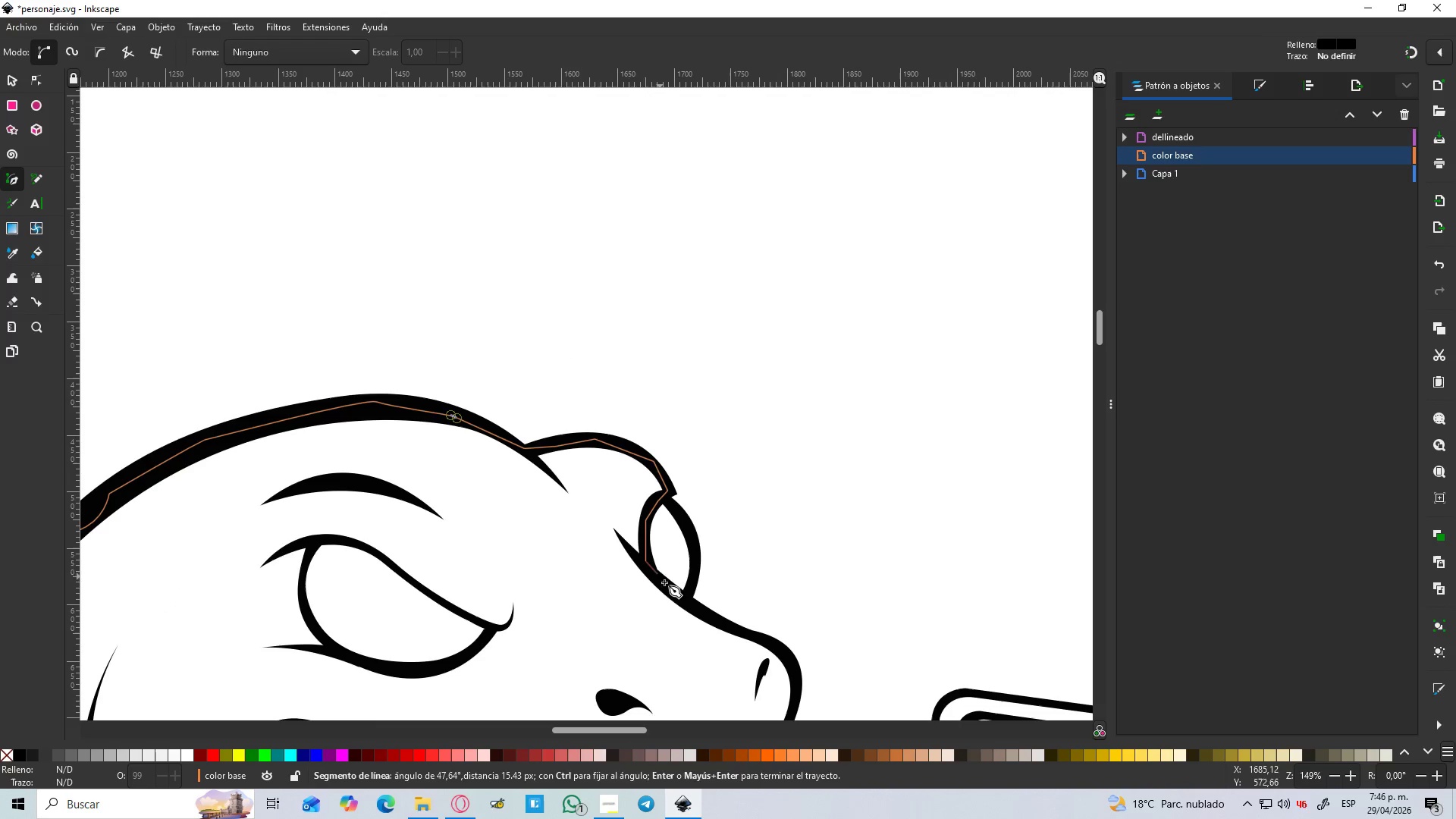 
scroll: coordinate [924, 410], scroll_direction: up, amount: 2.0
 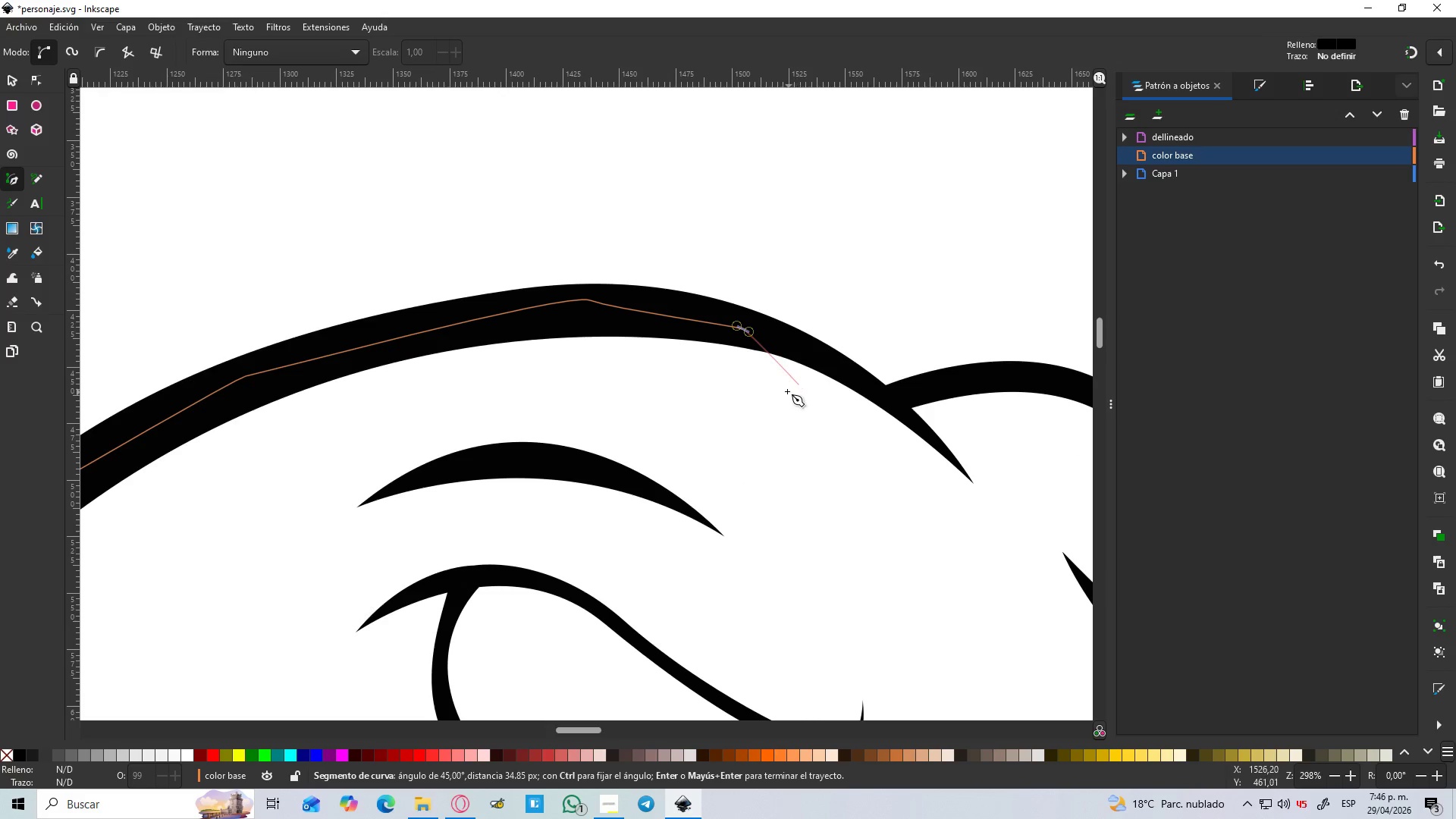 
left_click([885, 394])
 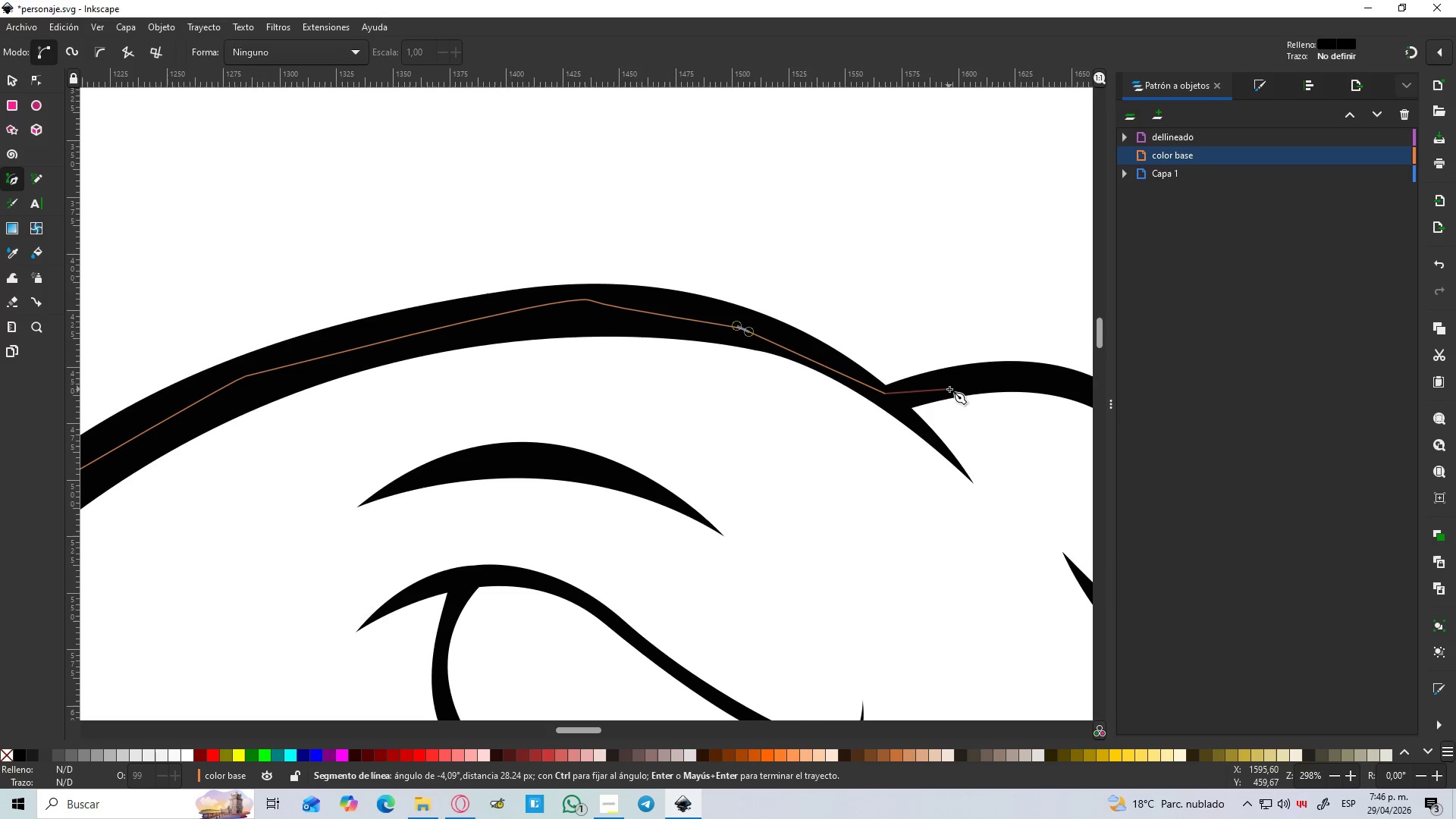 
hold_key(key=Space, duration=0.56)
 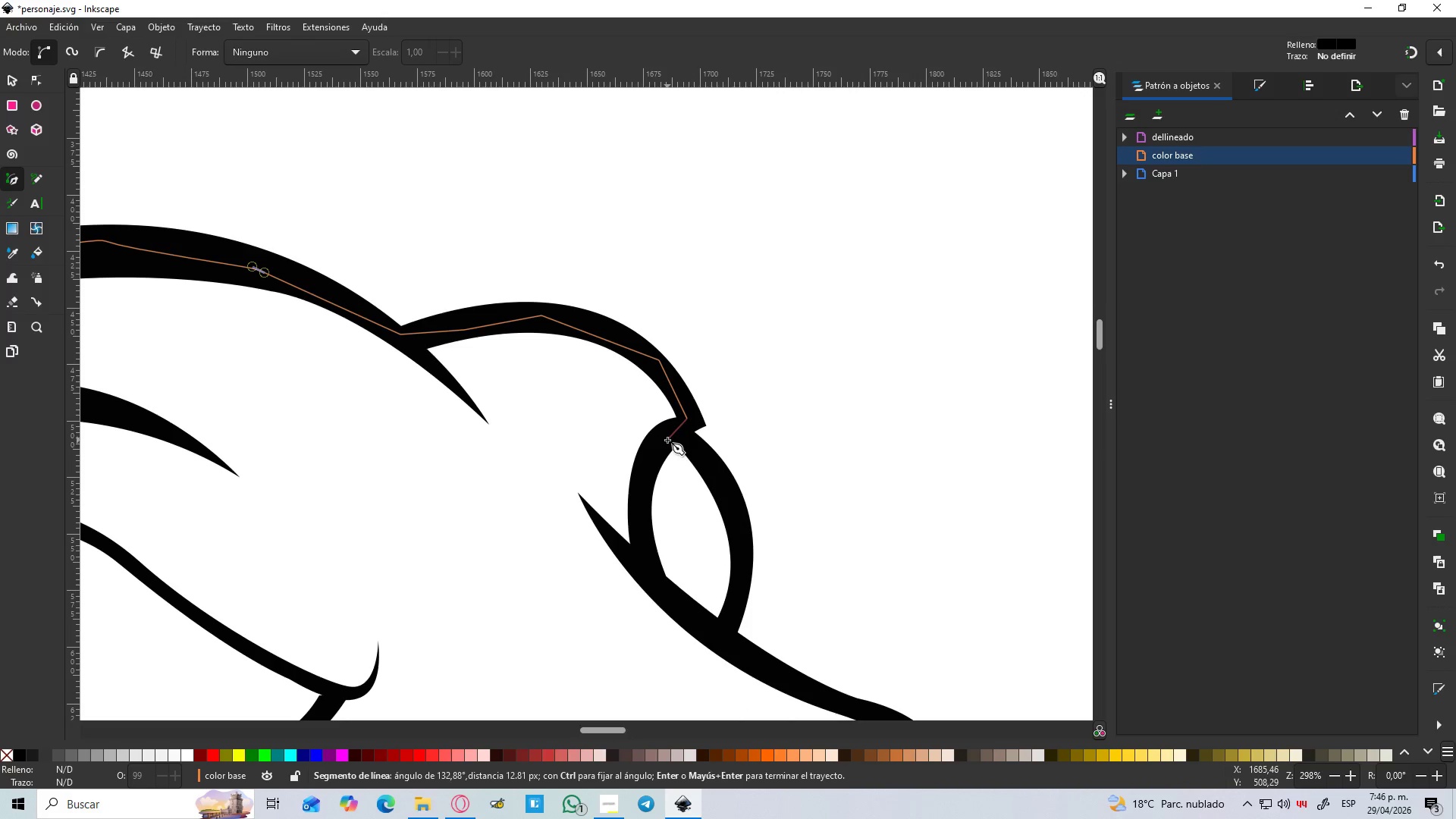 
left_click([643, 478])
 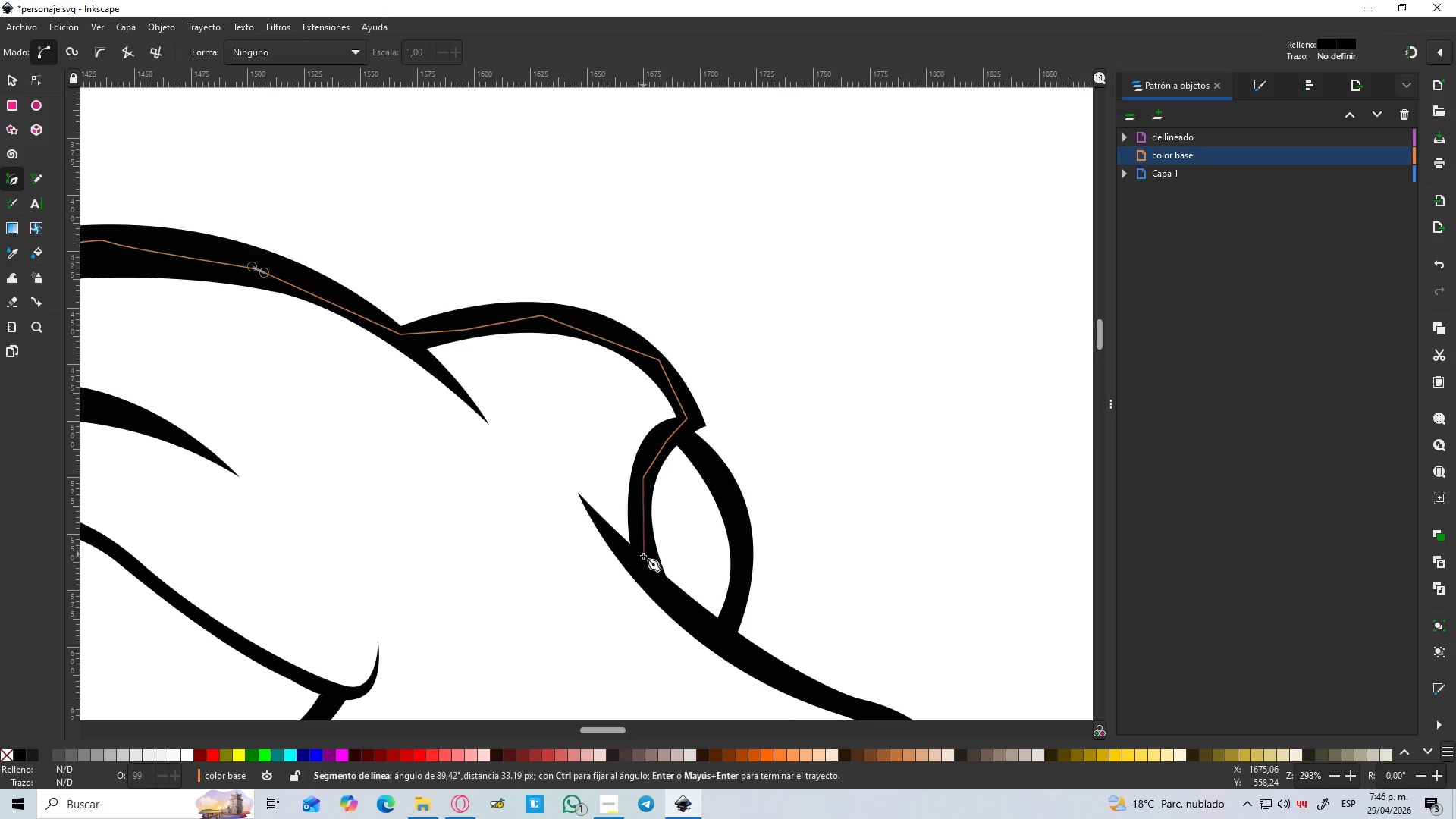 
left_click([643, 560])
 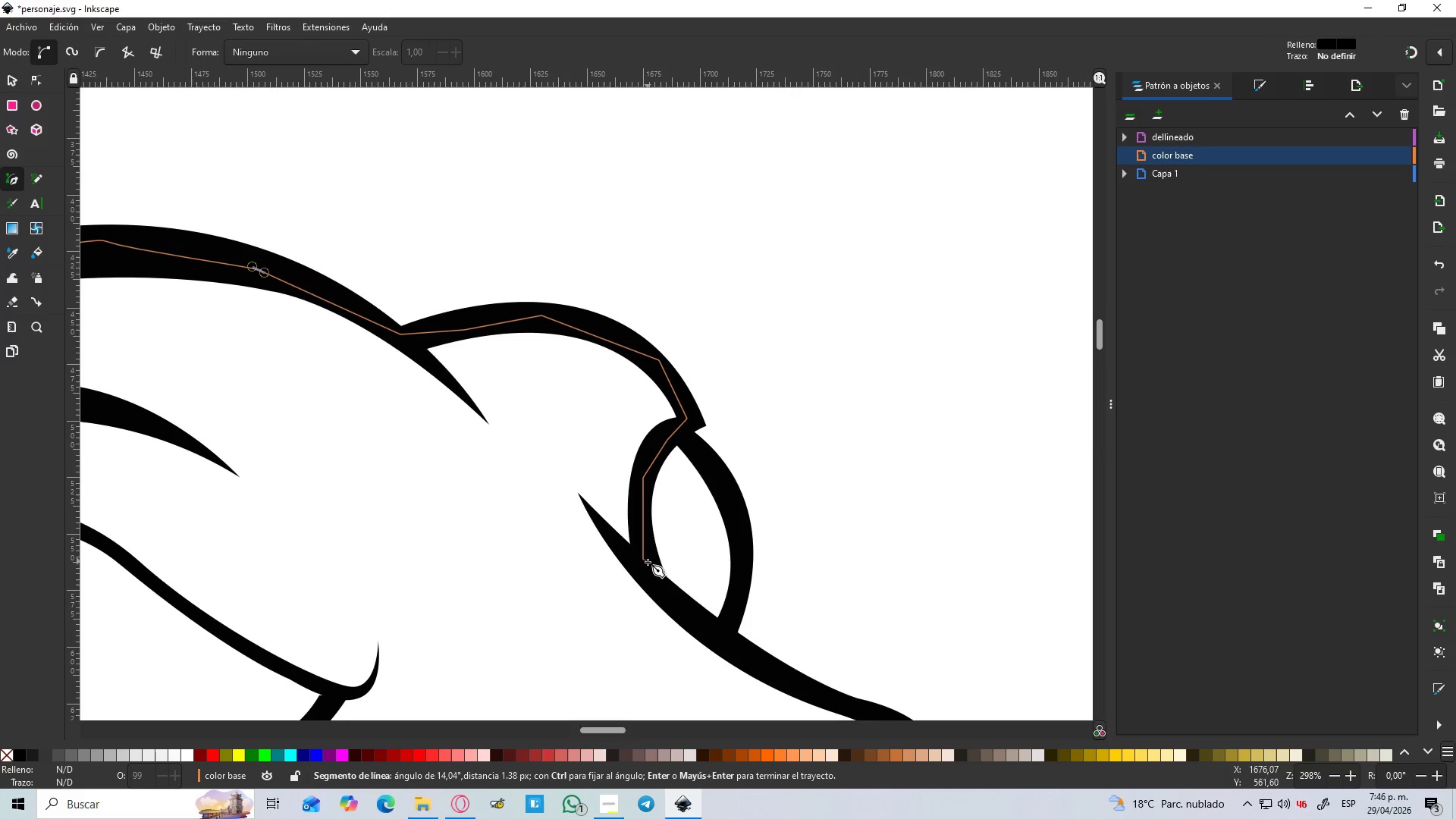 
hold_key(key=ControlLeft, duration=0.41)
 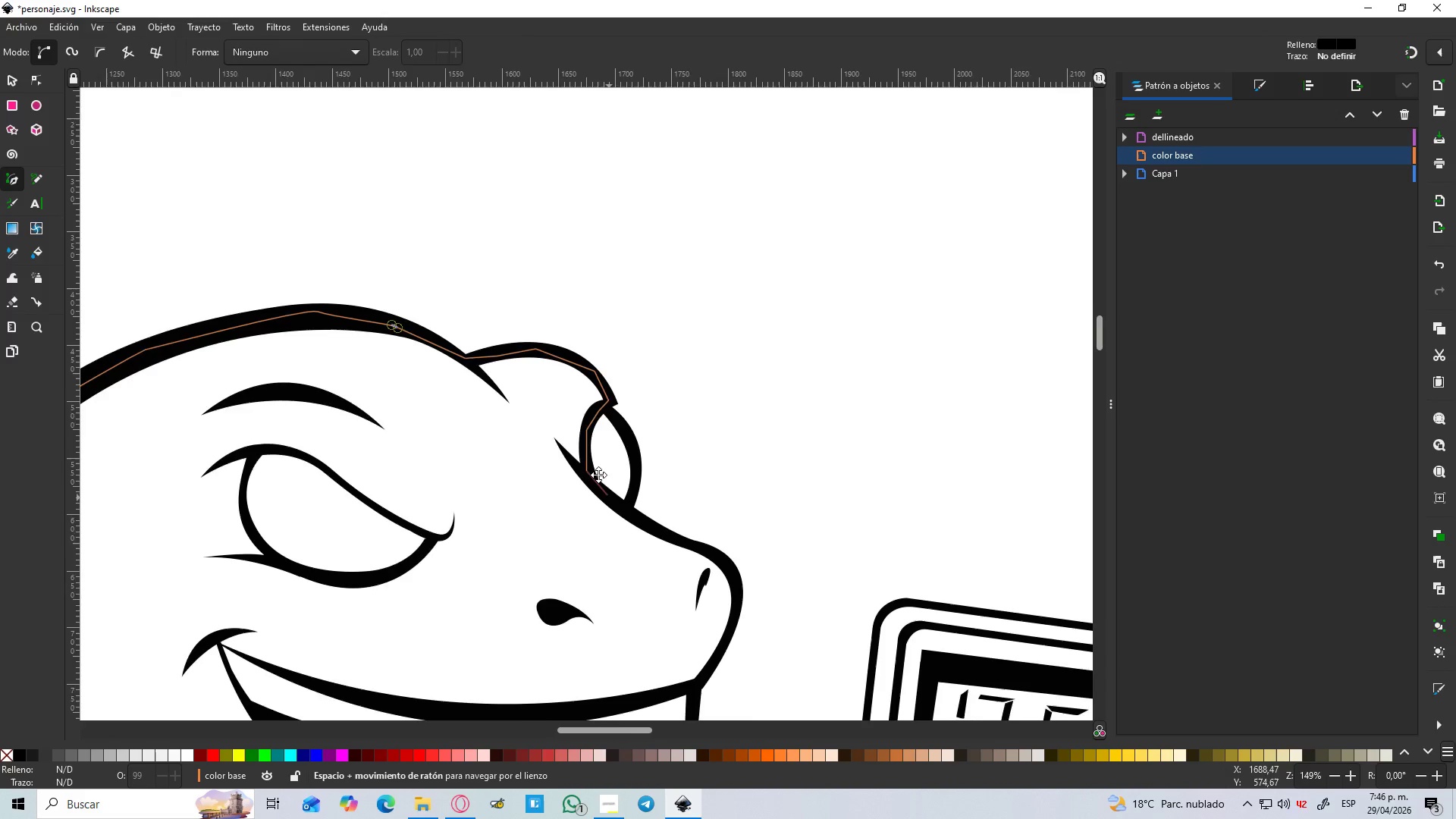 
hold_key(key=Space, duration=0.58)
 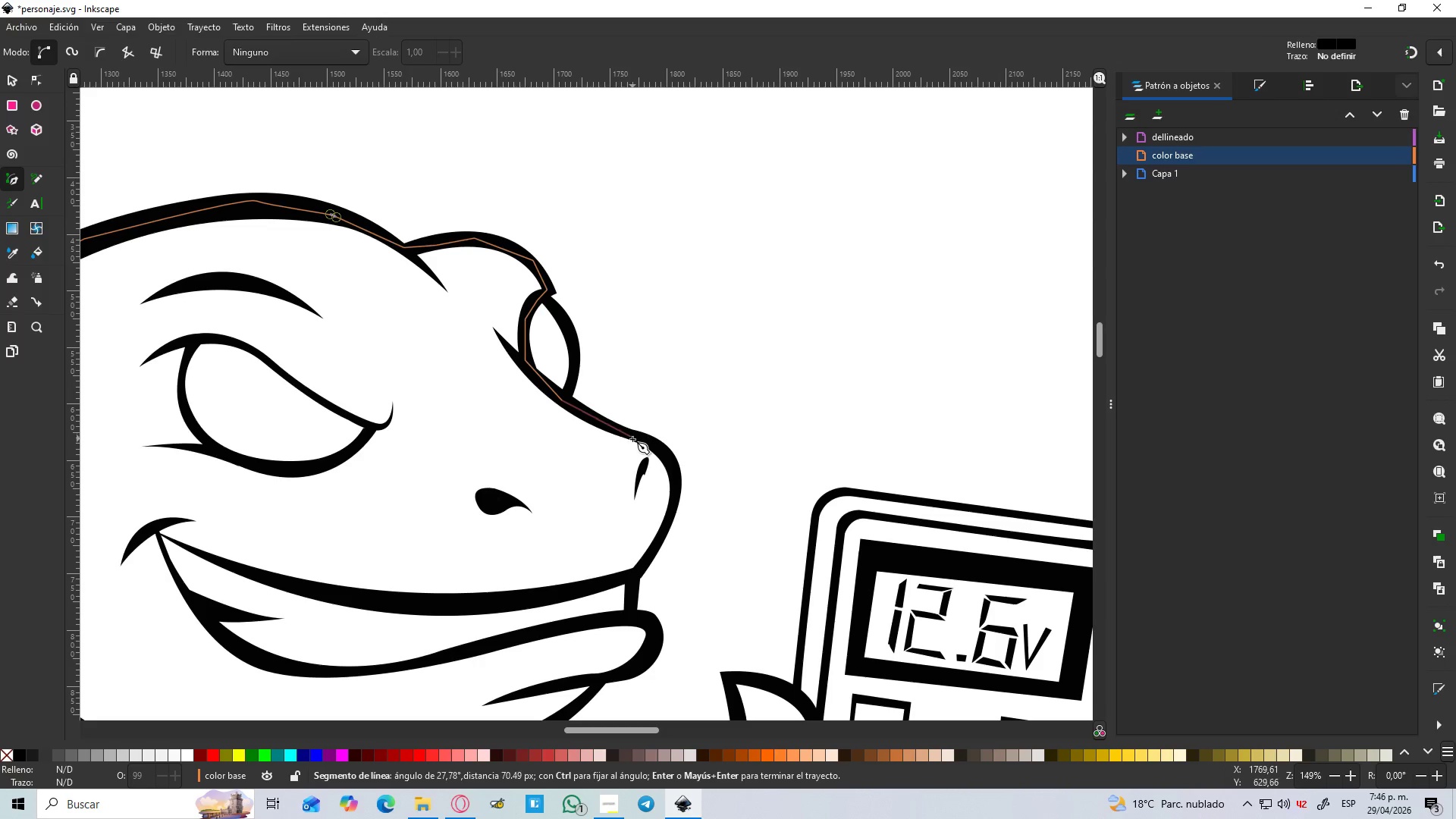 
scroll: coordinate [648, 562], scroll_direction: down, amount: 2.0
 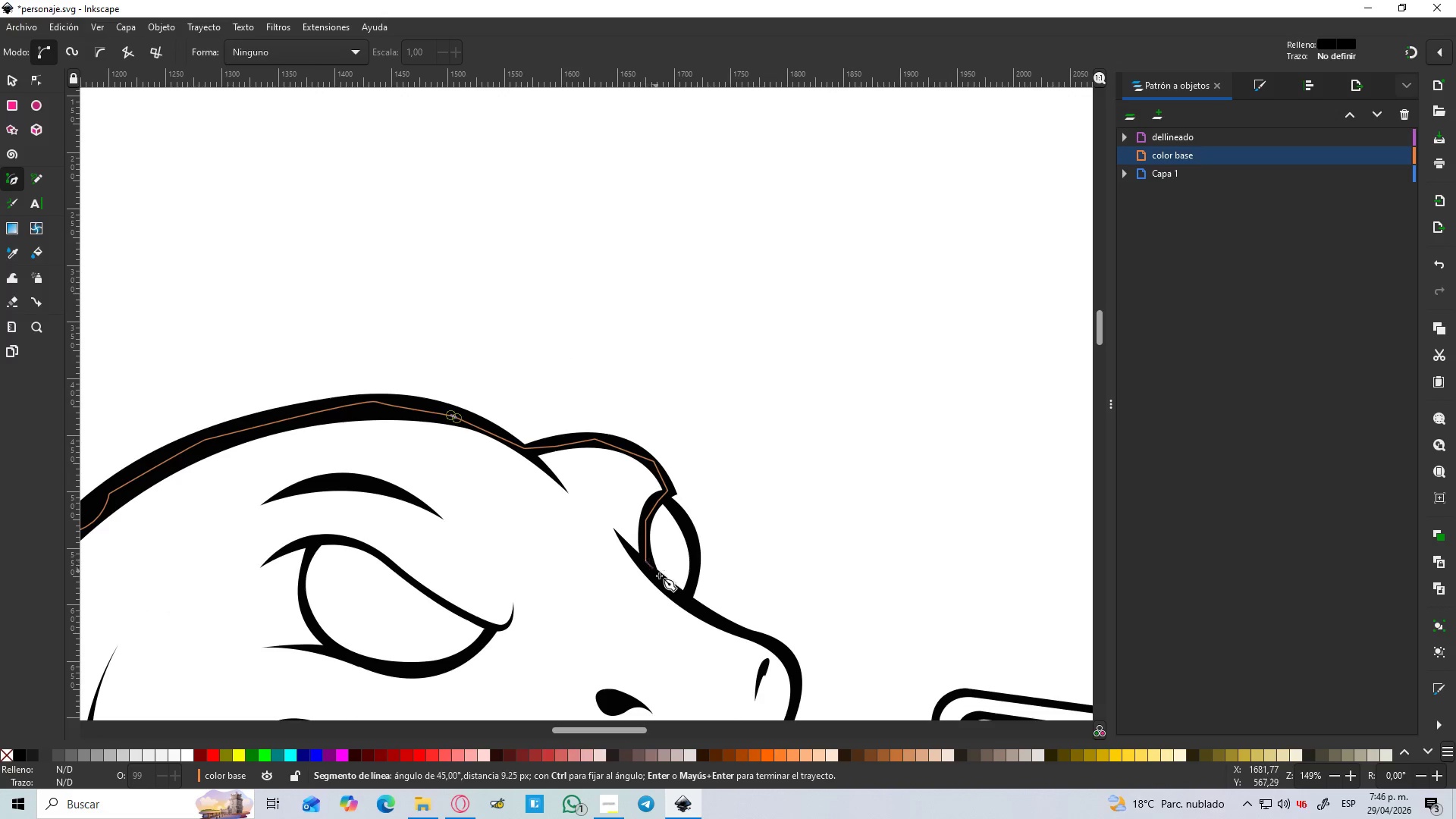 
left_click([635, 438])
 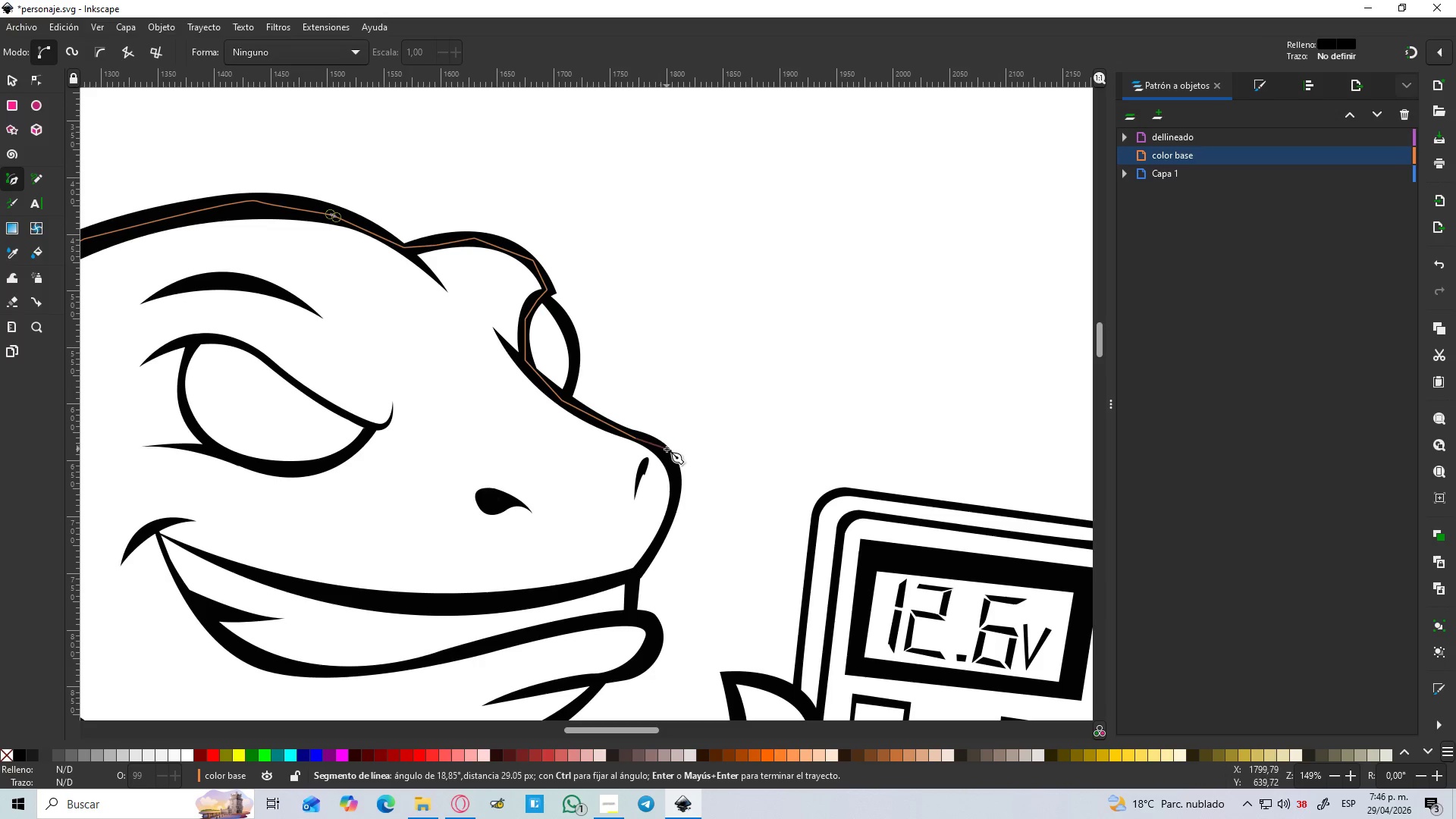 
left_click([664, 453])
 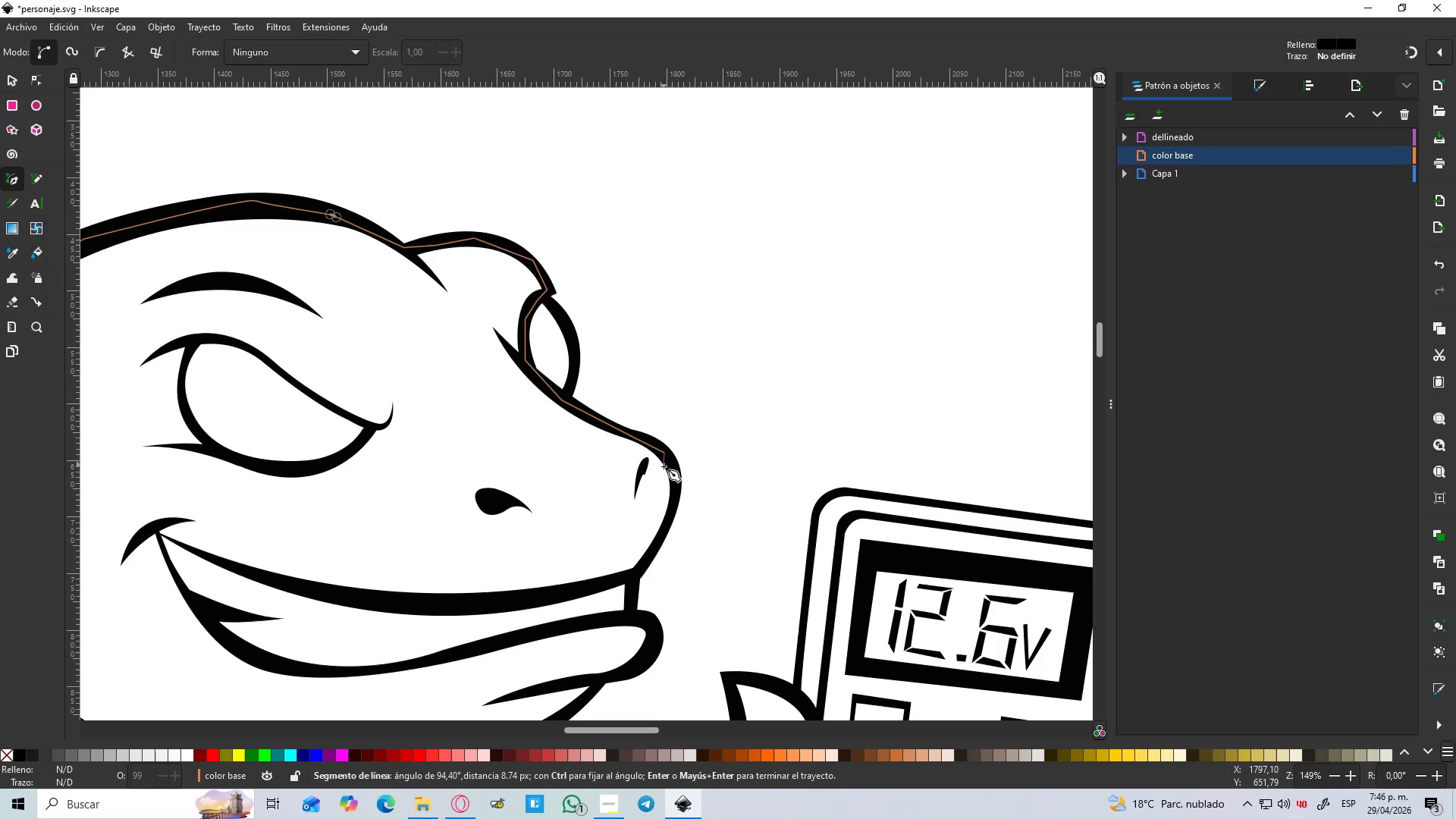 
hold_key(key=ControlLeft, duration=0.55)
 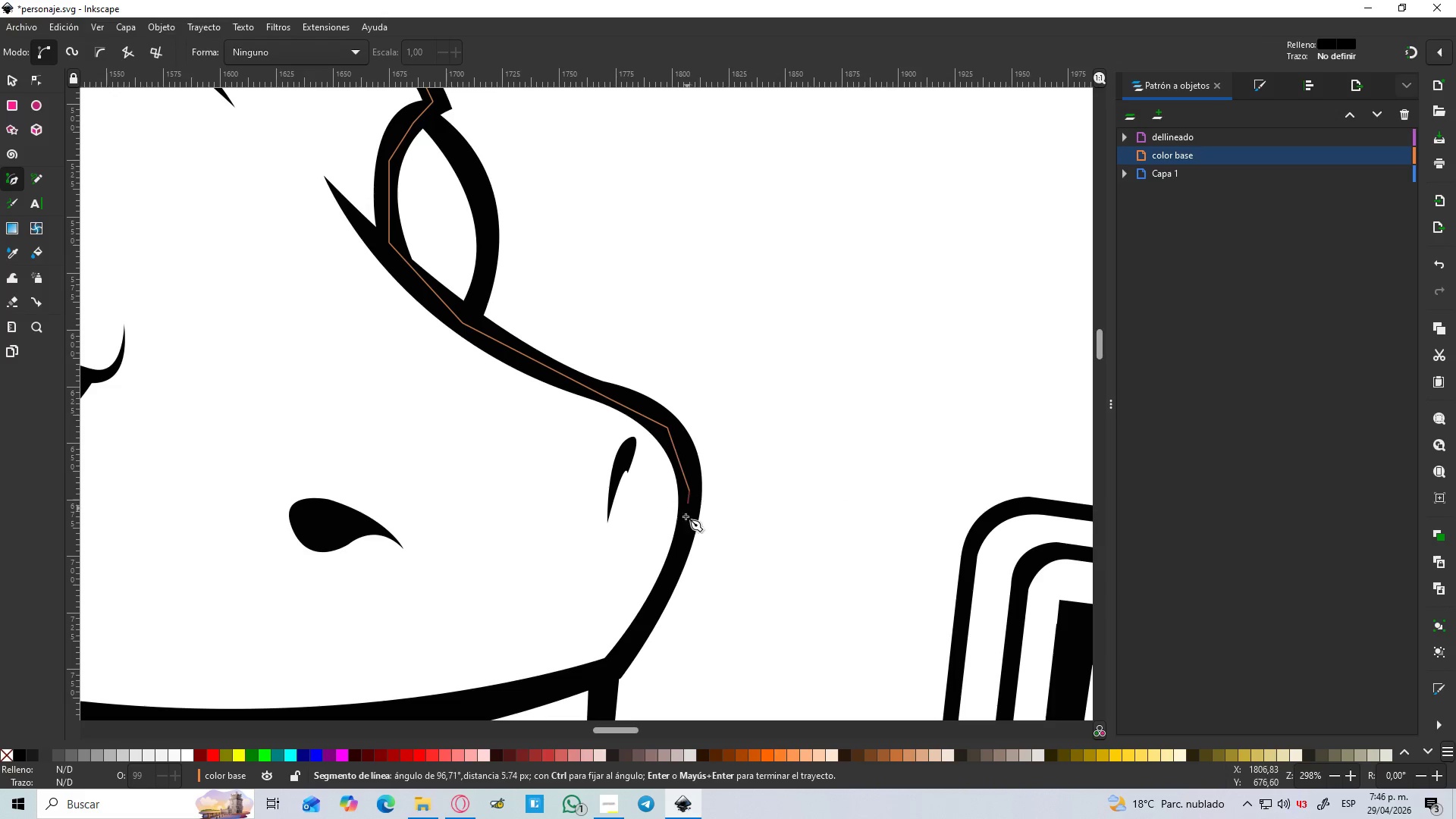 
hold_key(key=ControlLeft, duration=25.83)
 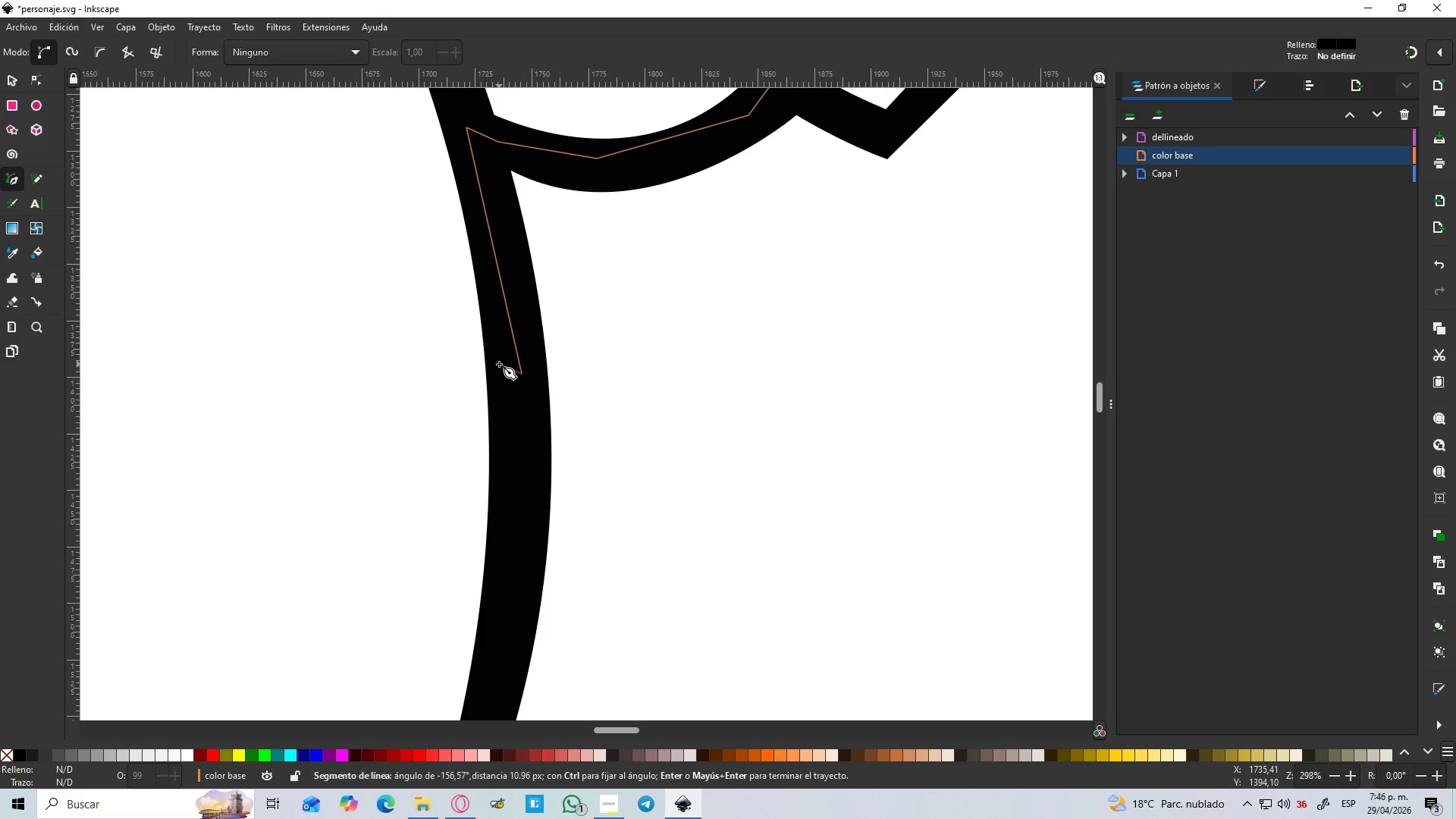 
scroll: coordinate [661, 478], scroll_direction: up, amount: 2.0
 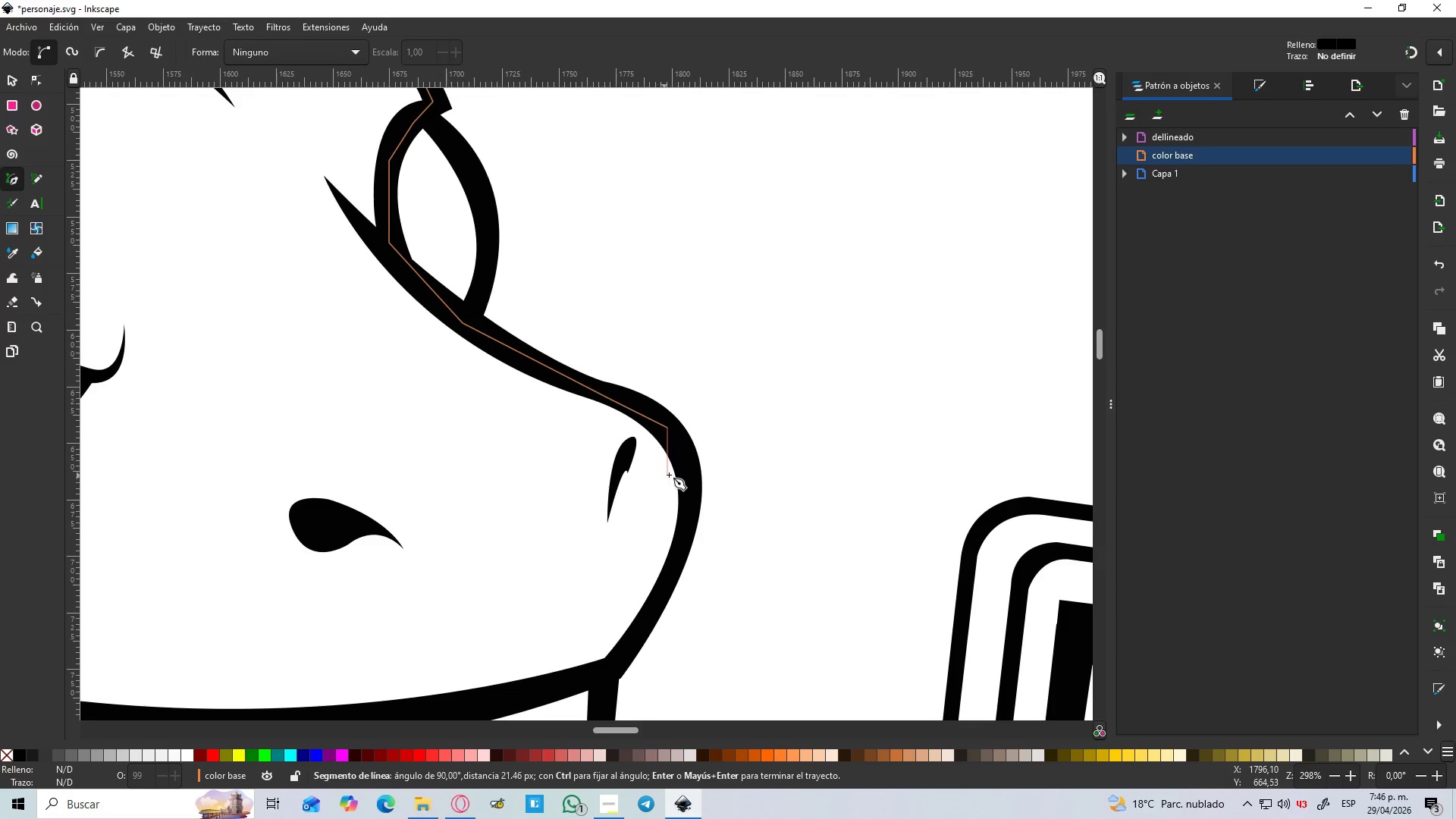 
left_click([689, 491])
 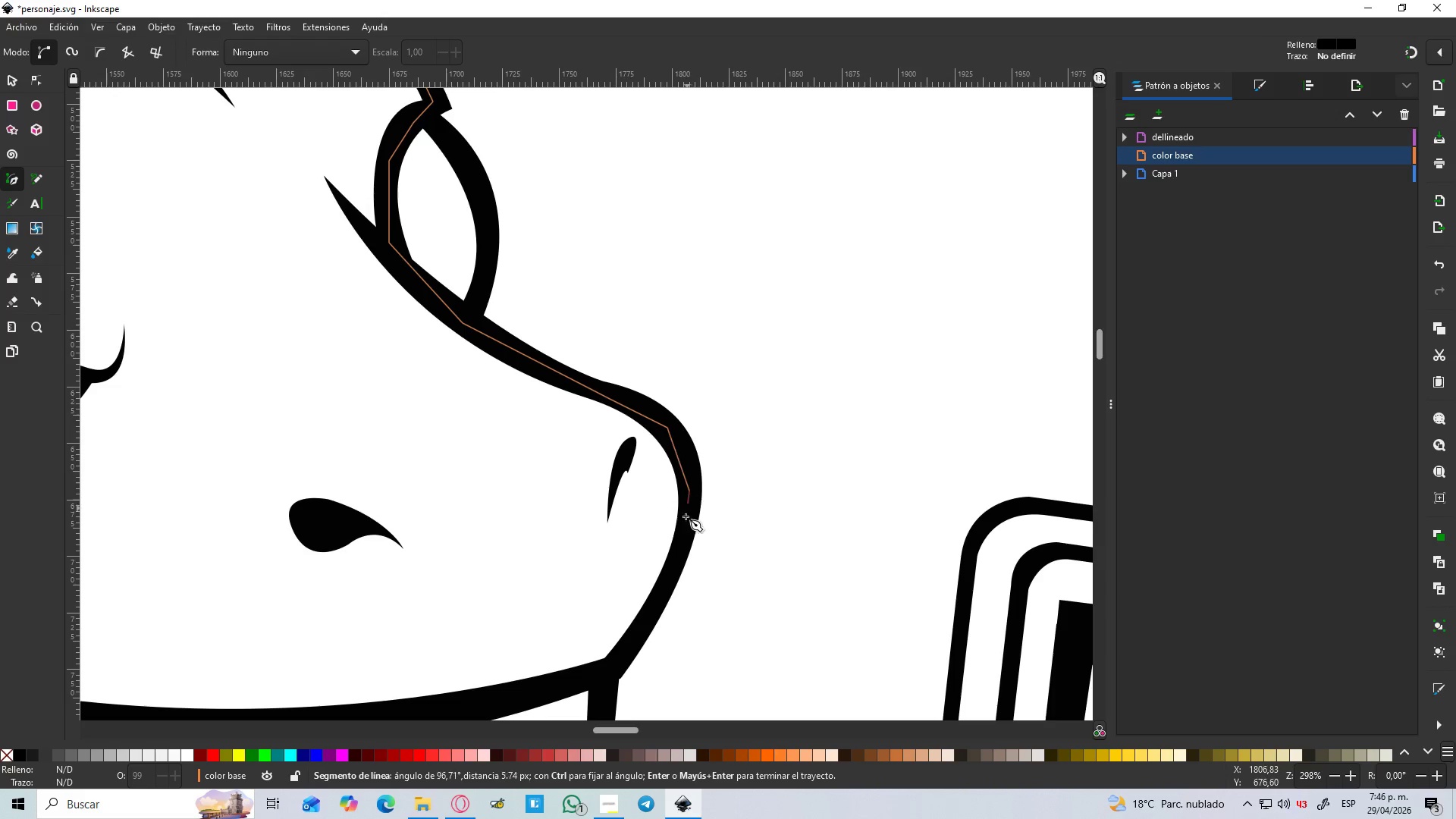 
hold_key(key=Space, duration=0.52)
 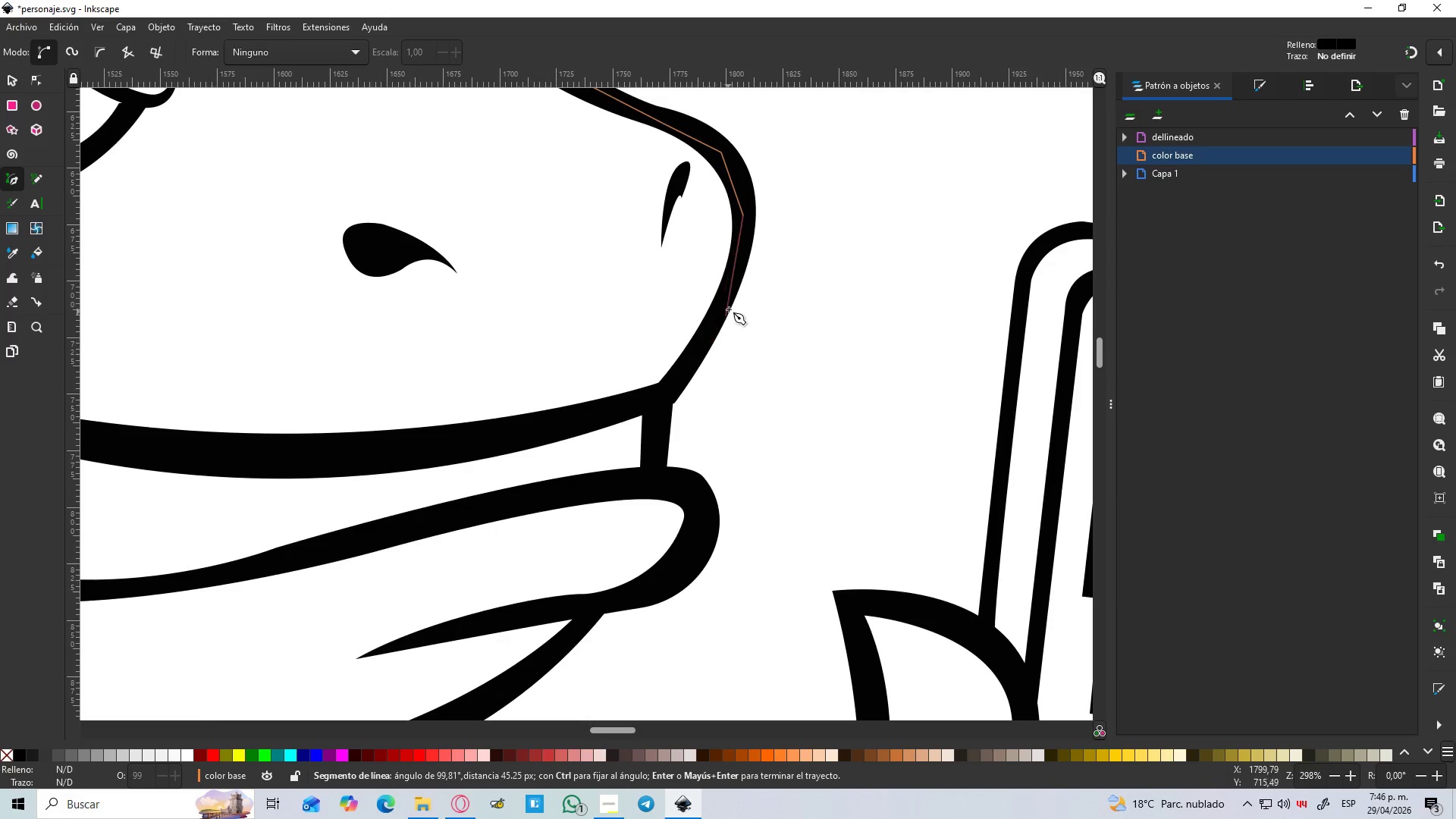 
left_click([730, 303])
 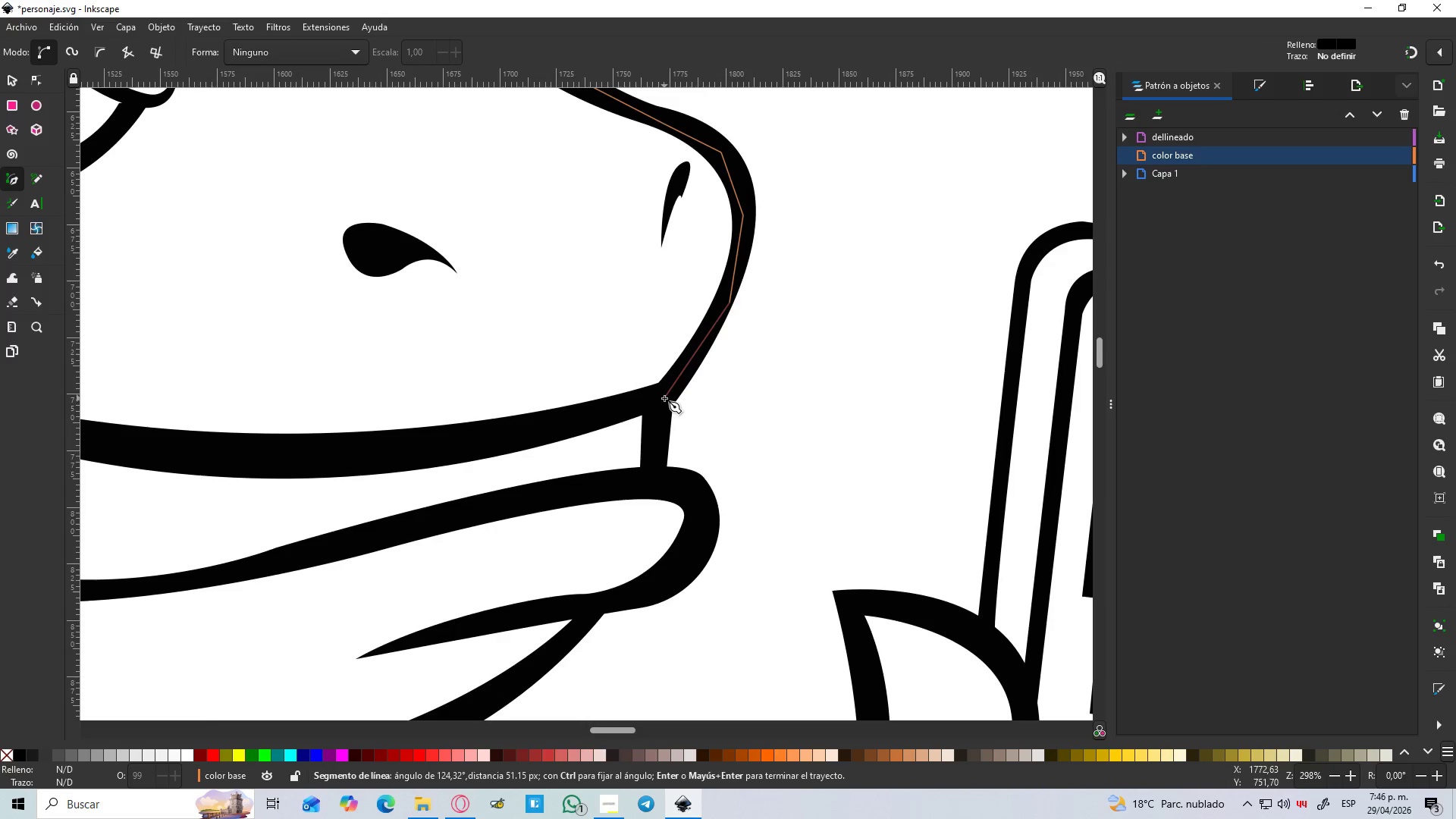 
hold_key(key=Space, duration=0.8)
 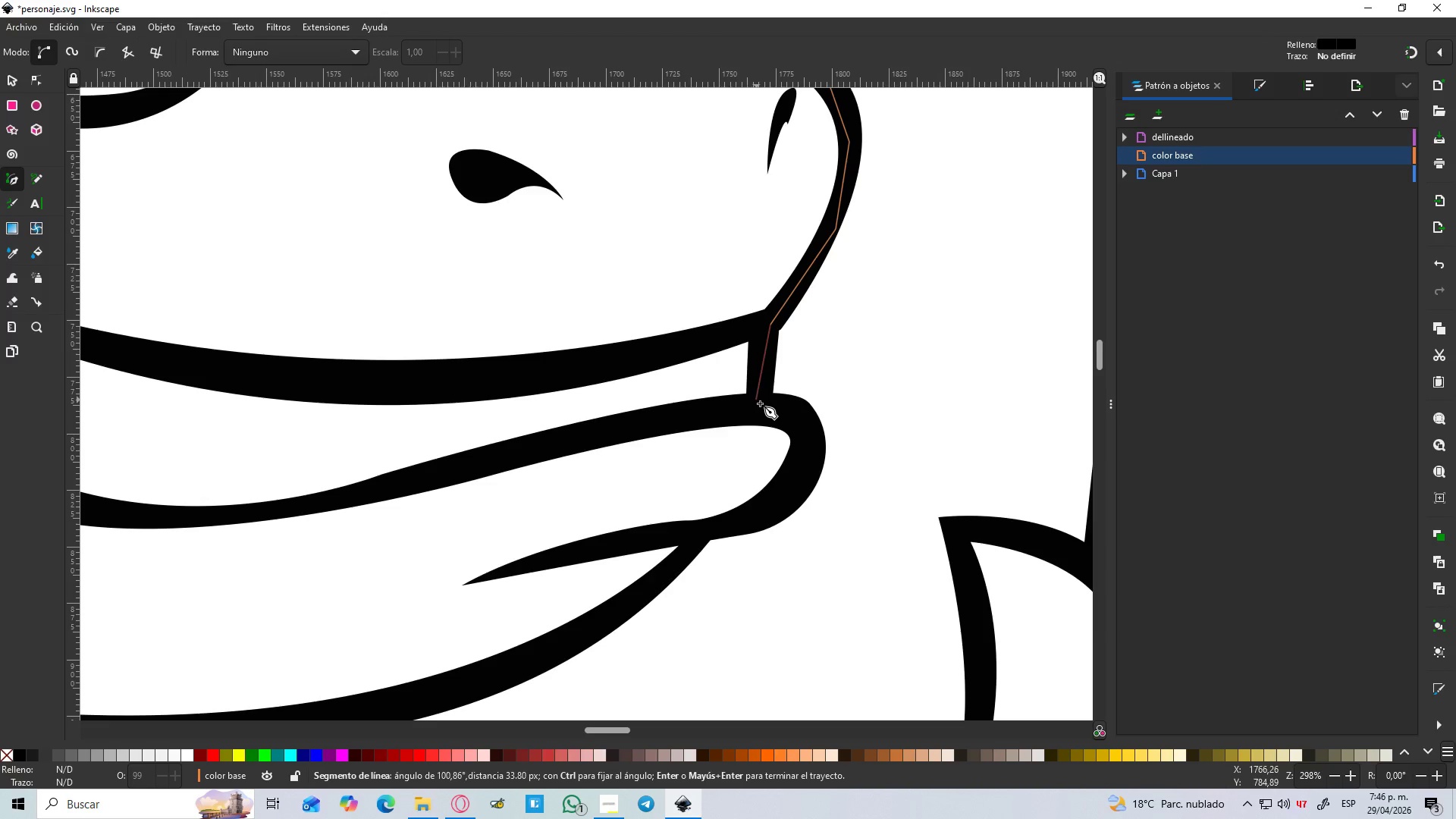 
left_click([761, 406])
 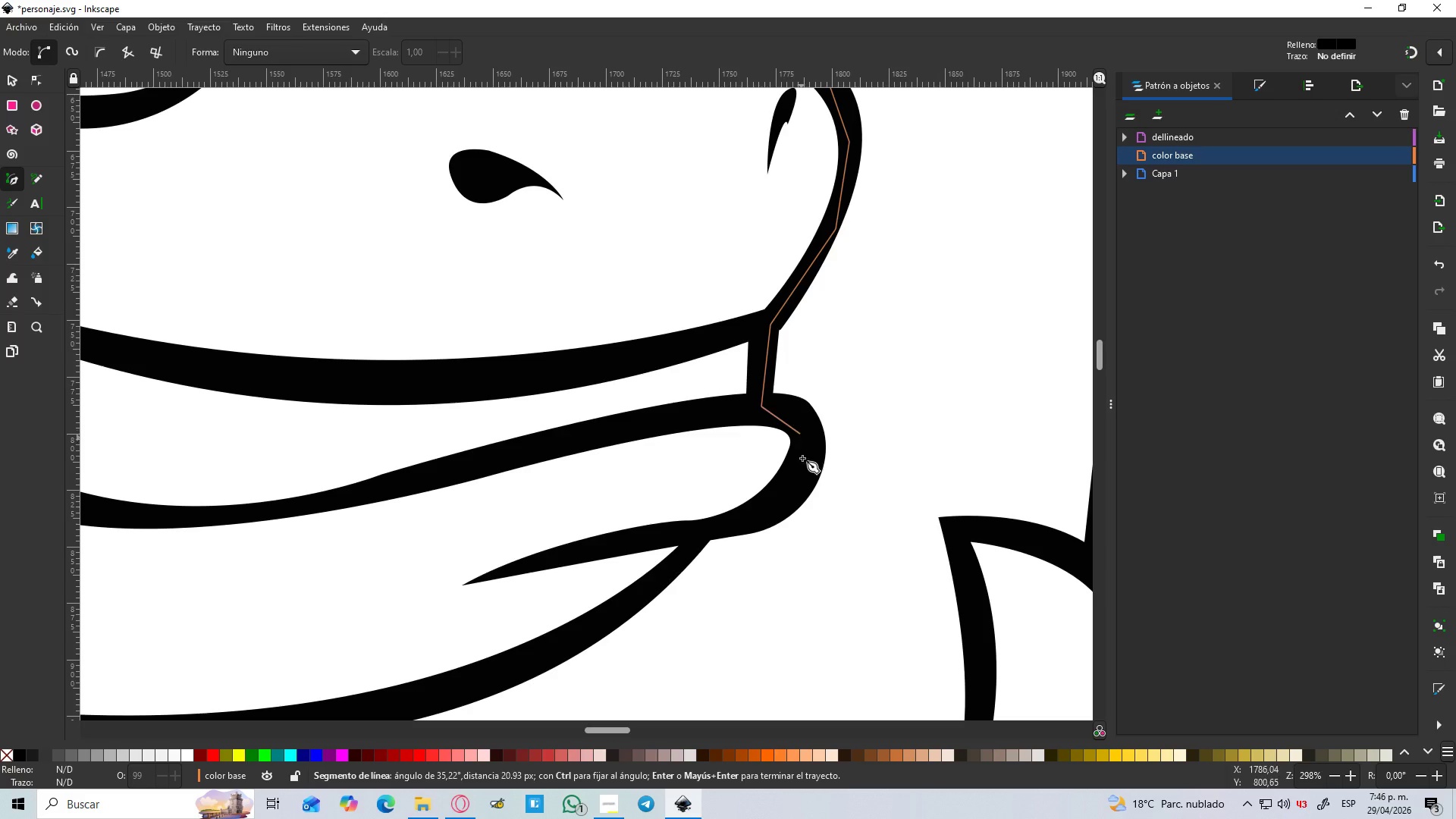 
double_click([784, 494])
 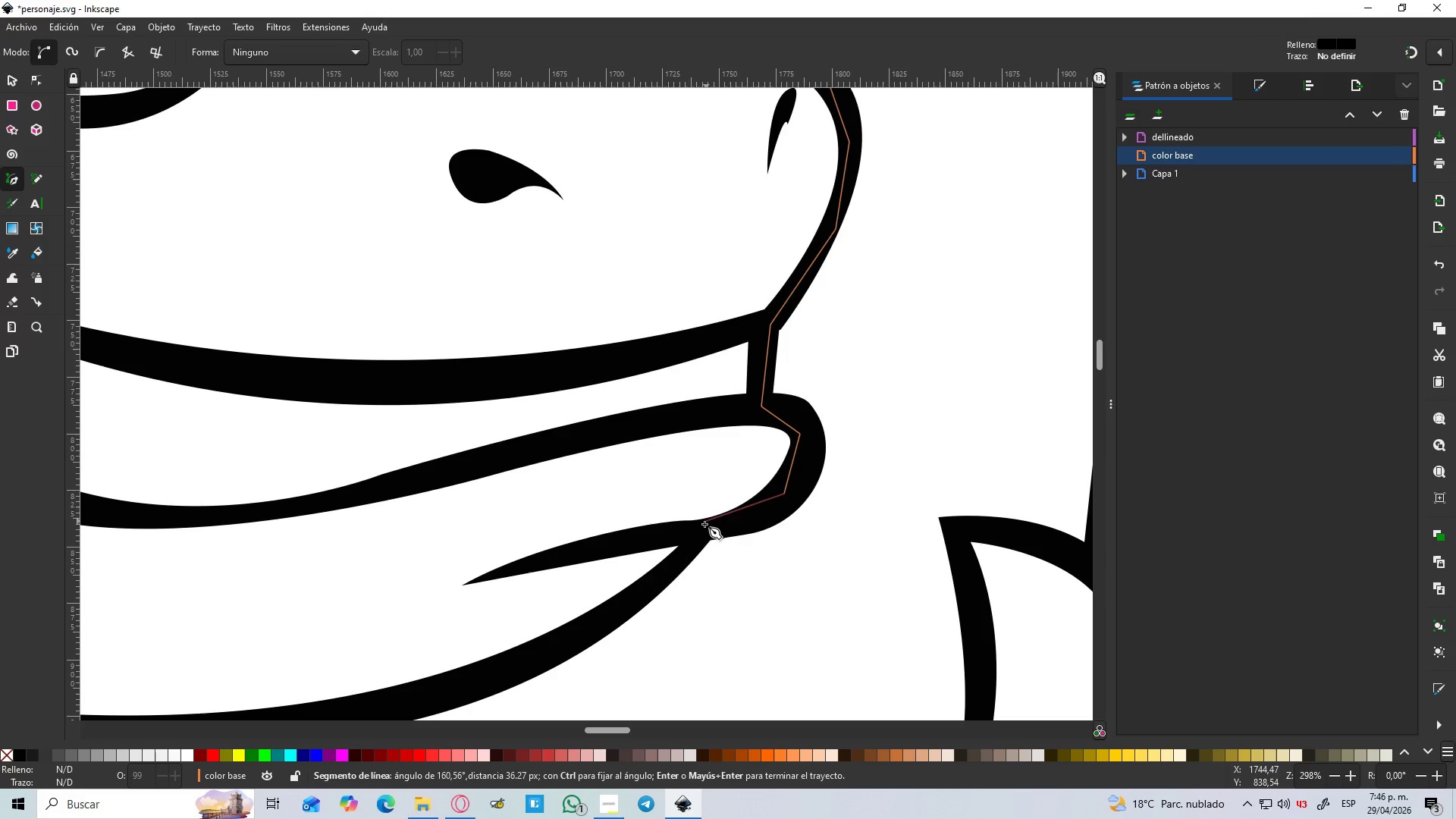 
left_click([697, 530])
 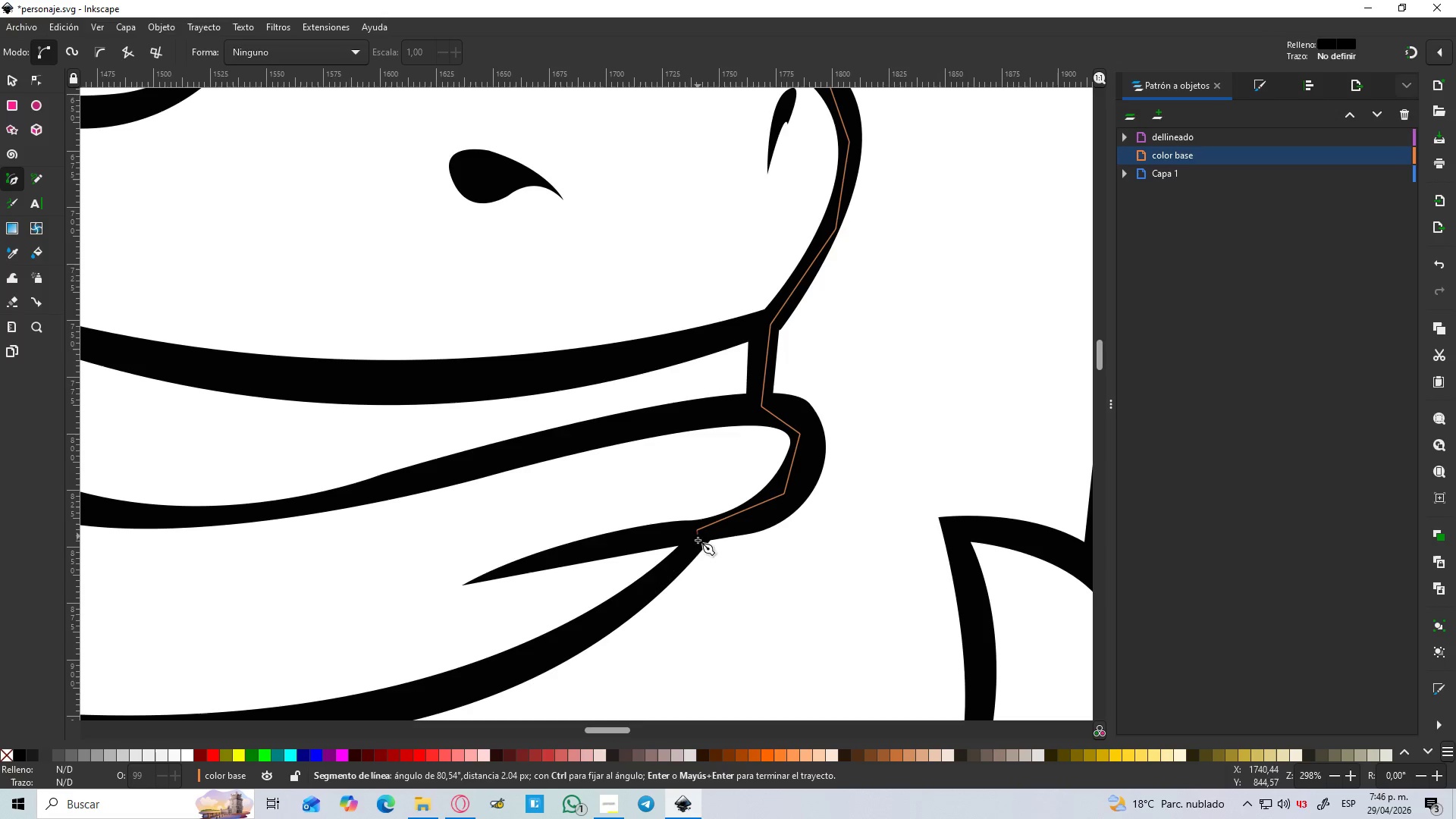 
hold_key(key=Space, duration=0.52)
 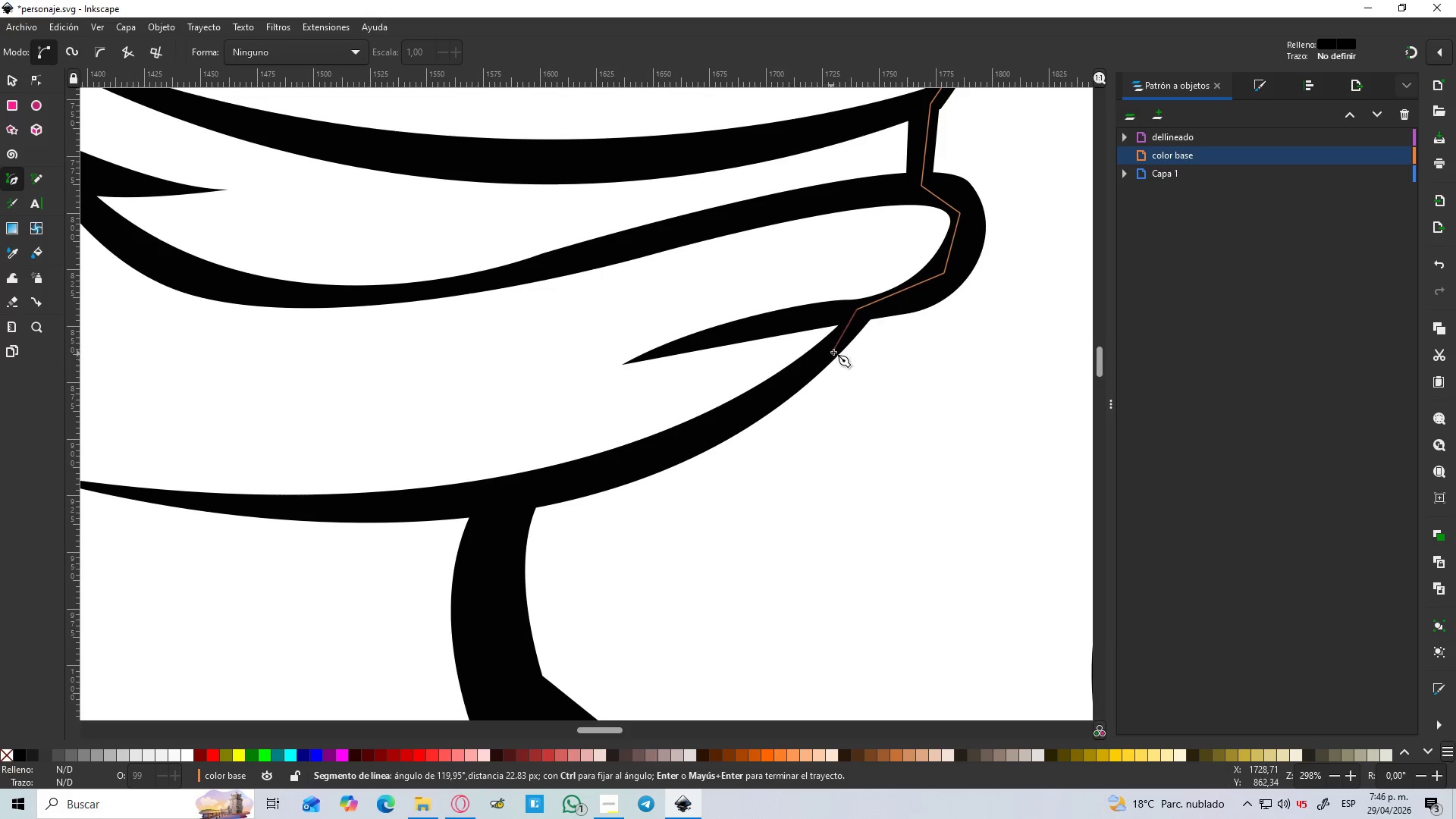 
left_click([836, 350])
 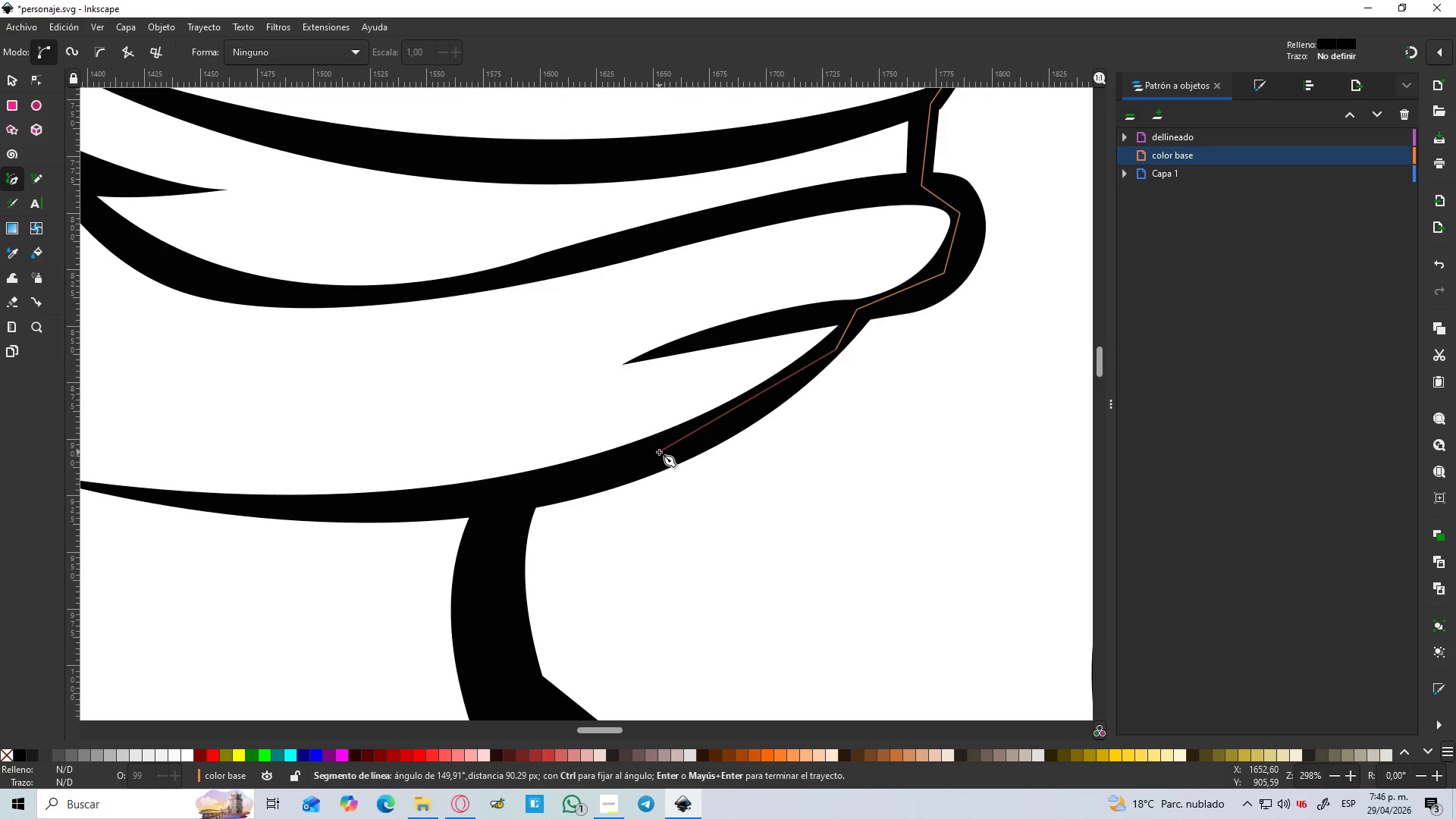 
left_click([664, 453])
 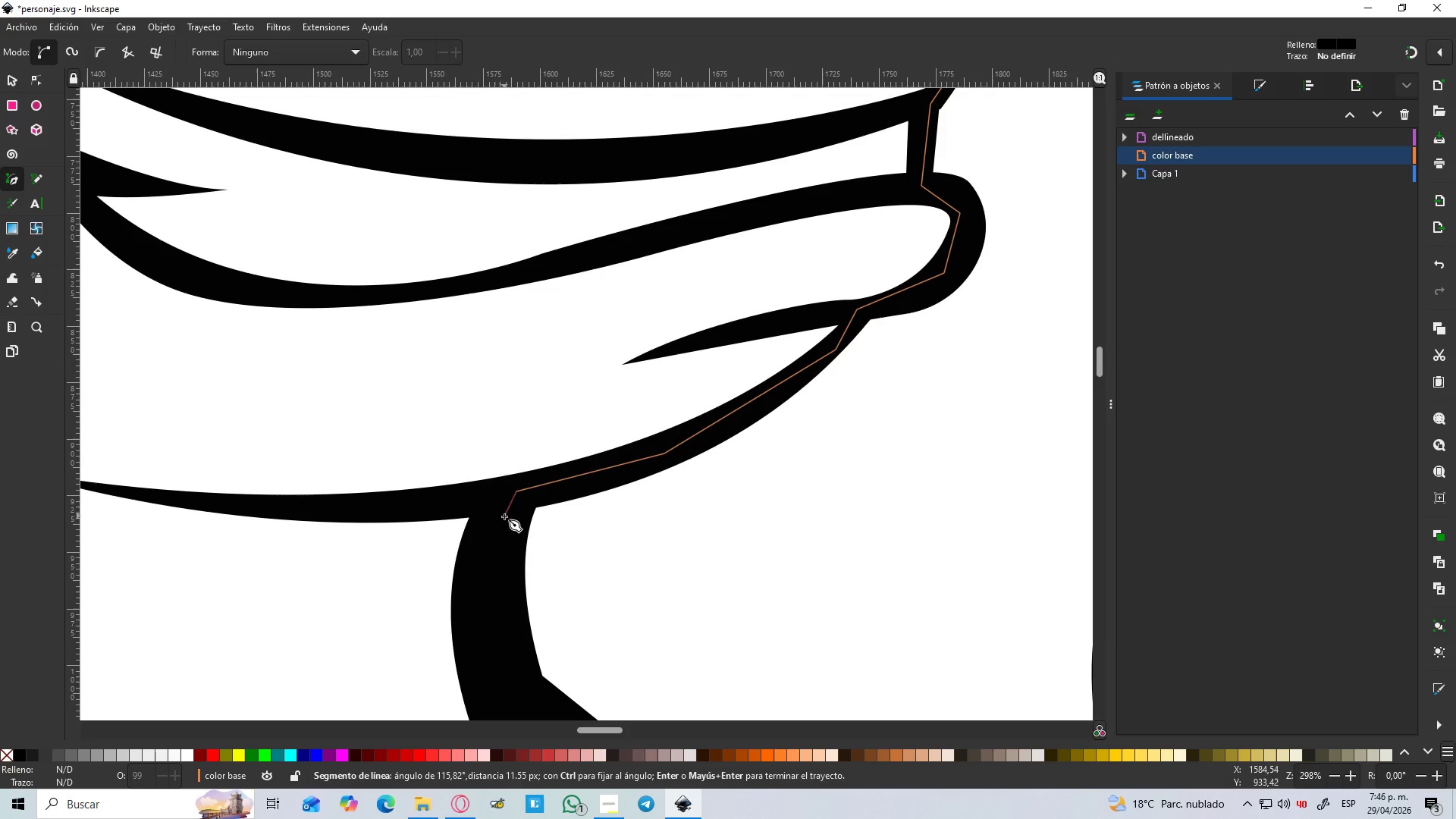 
left_click([494, 565])
 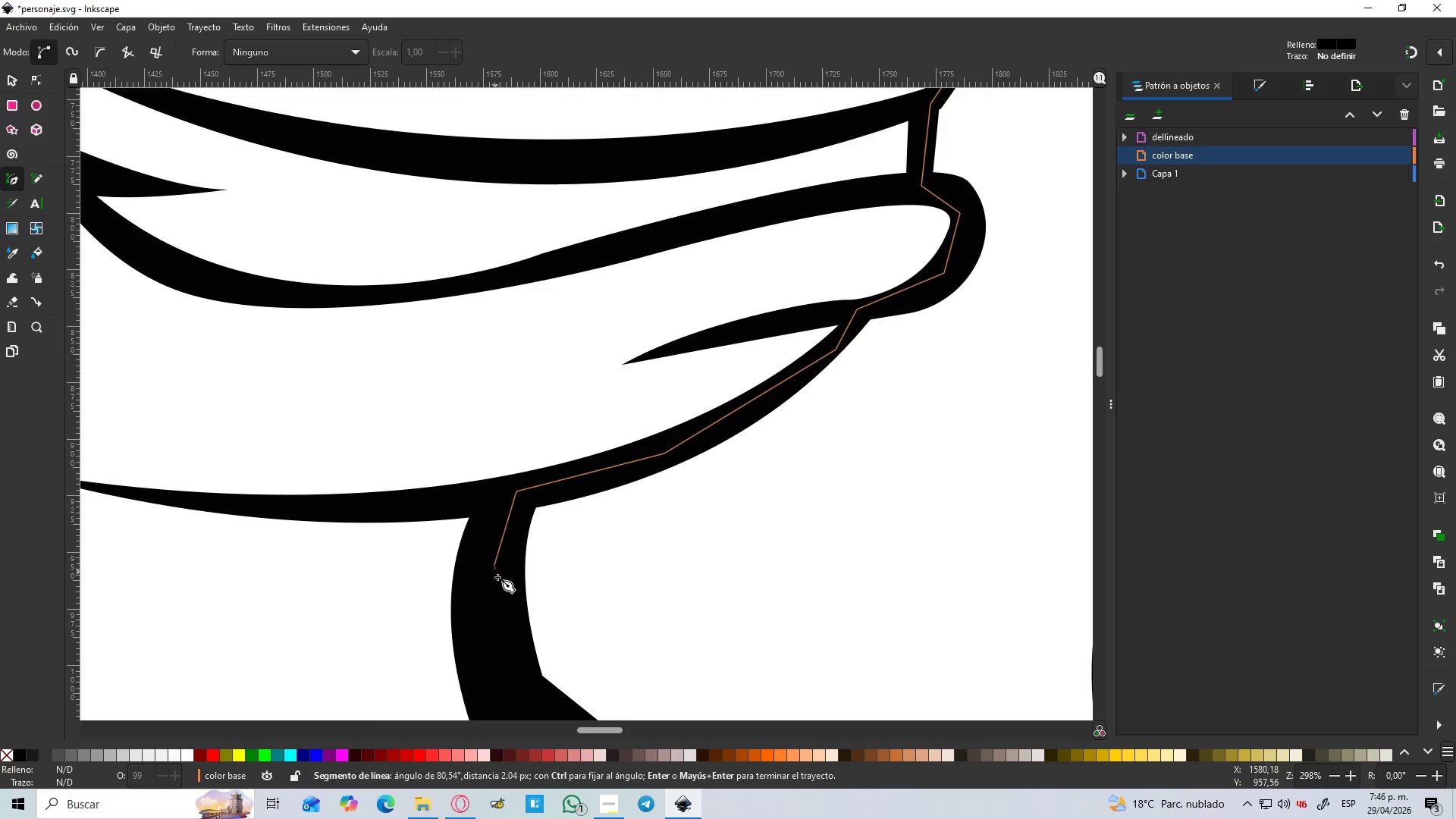 
hold_key(key=Space, duration=0.59)
 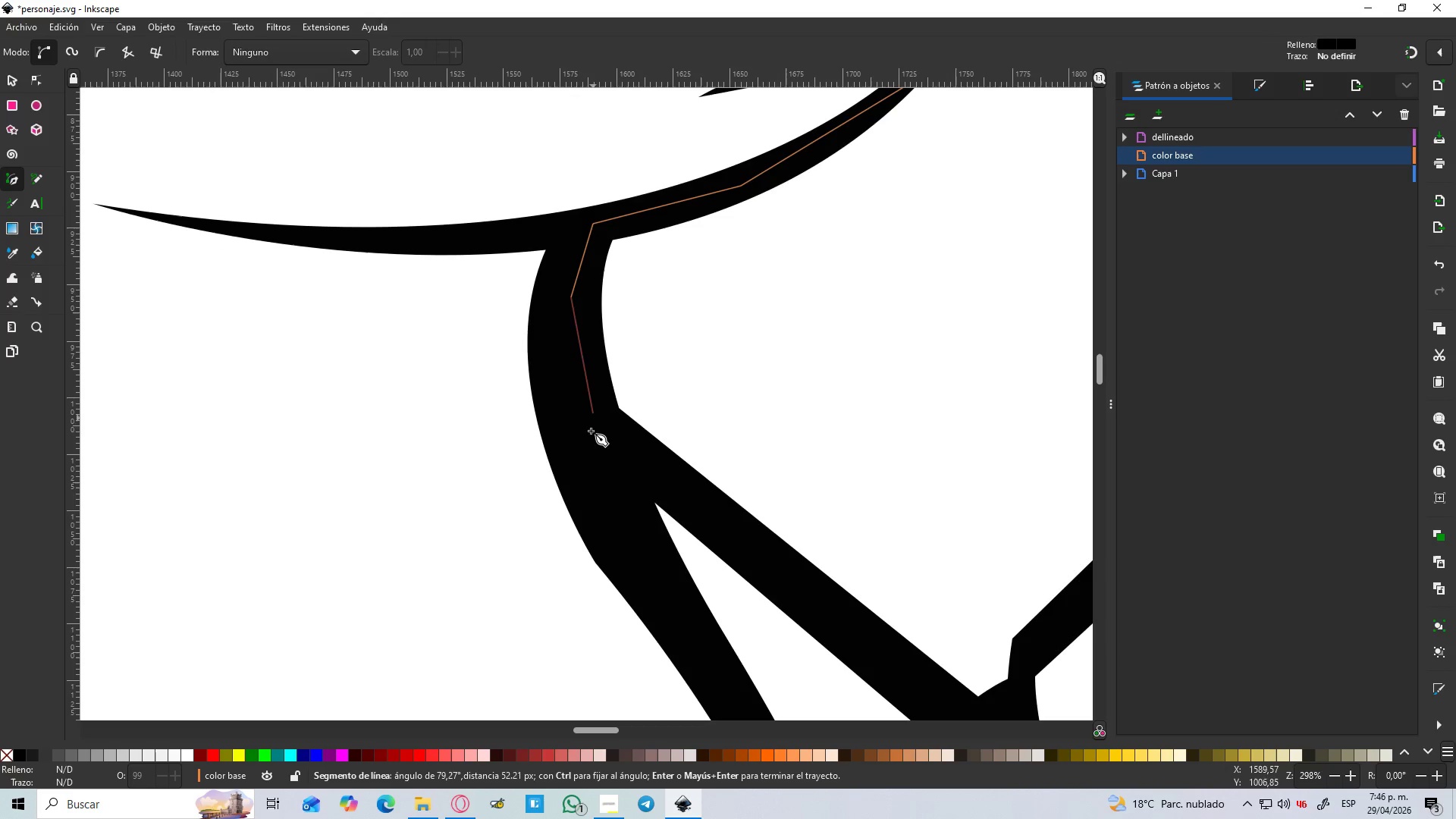 
left_click([592, 444])
 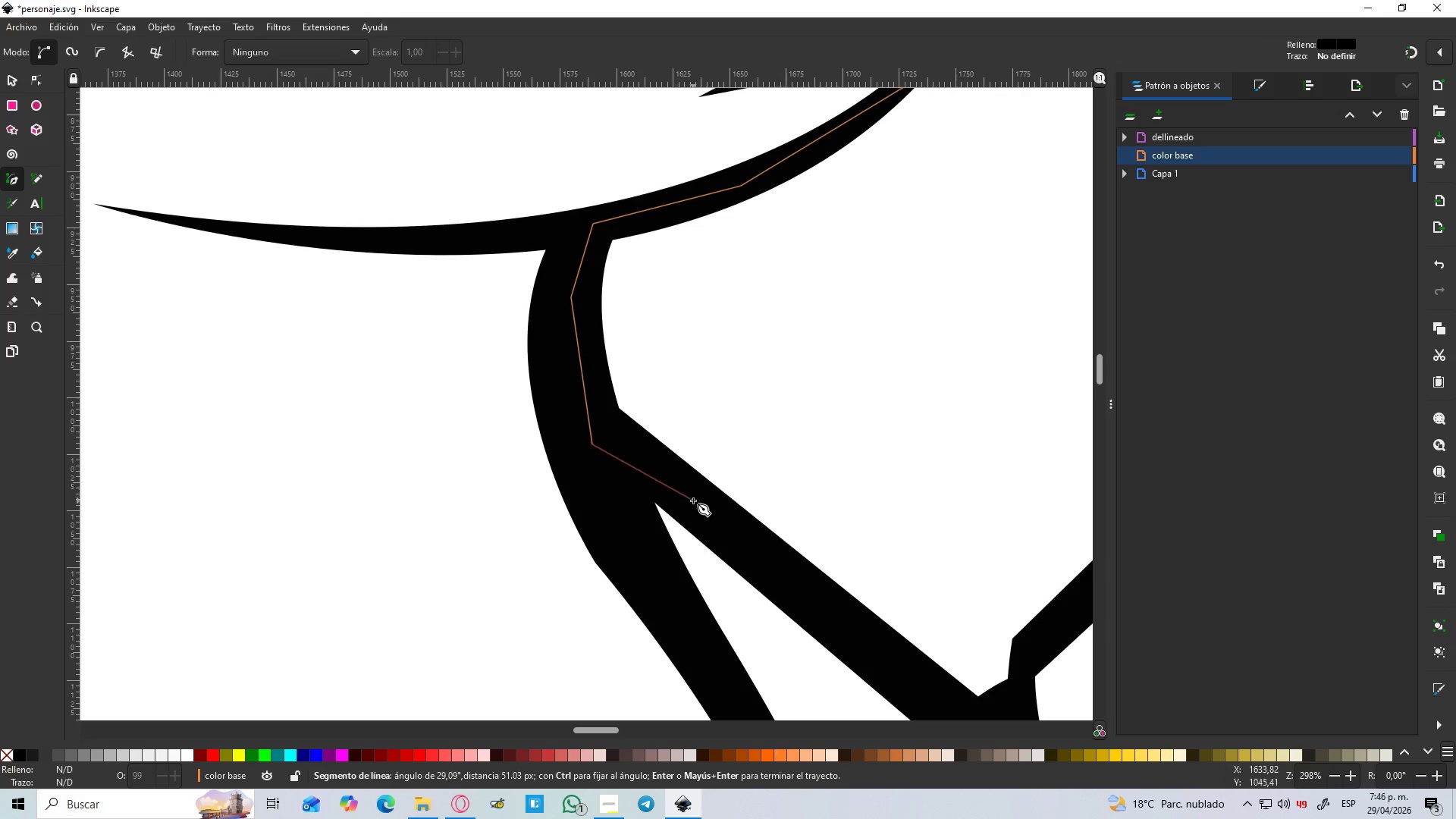 
hold_key(key=Space, duration=0.66)
 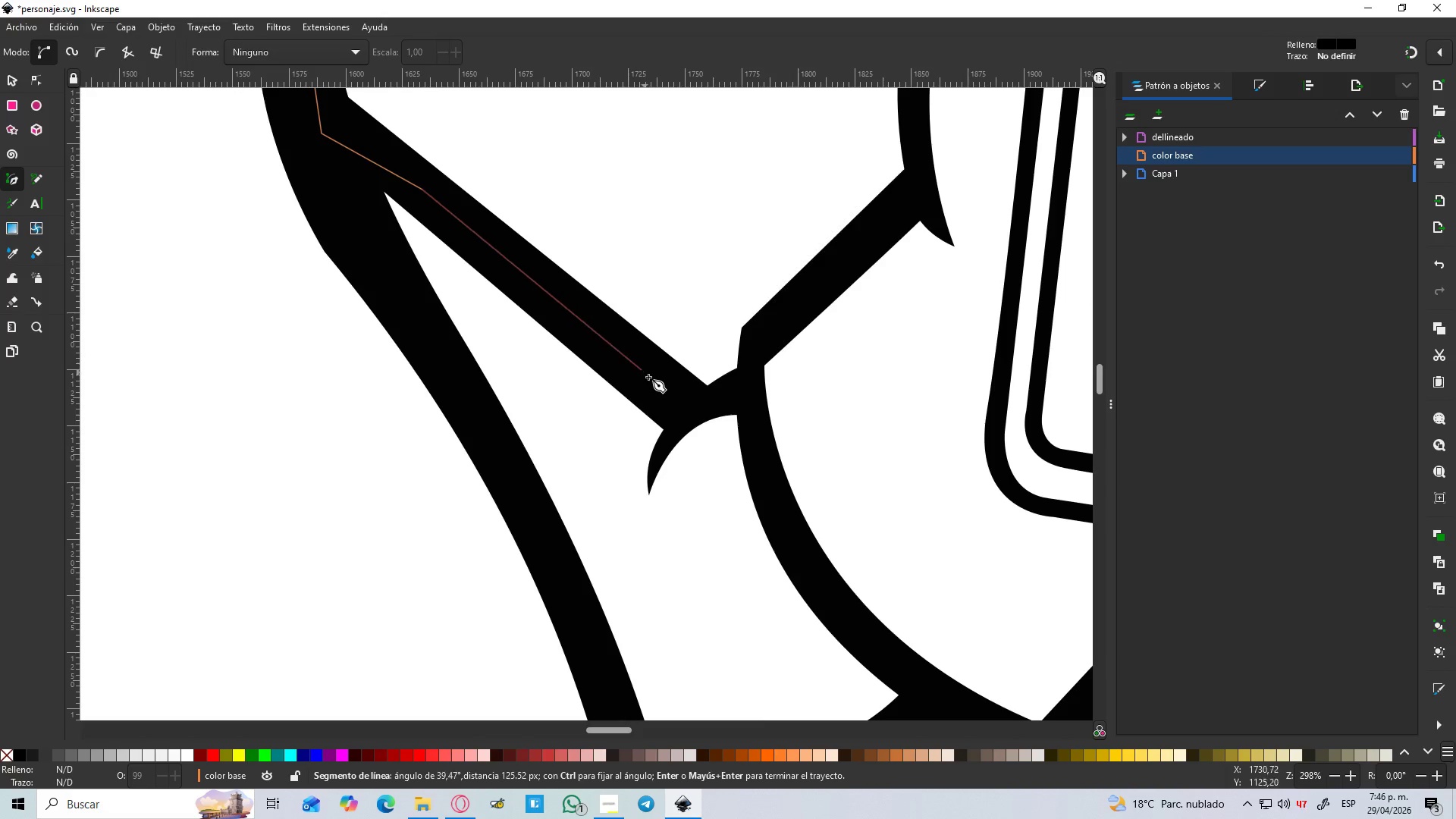 
left_click([649, 378])
 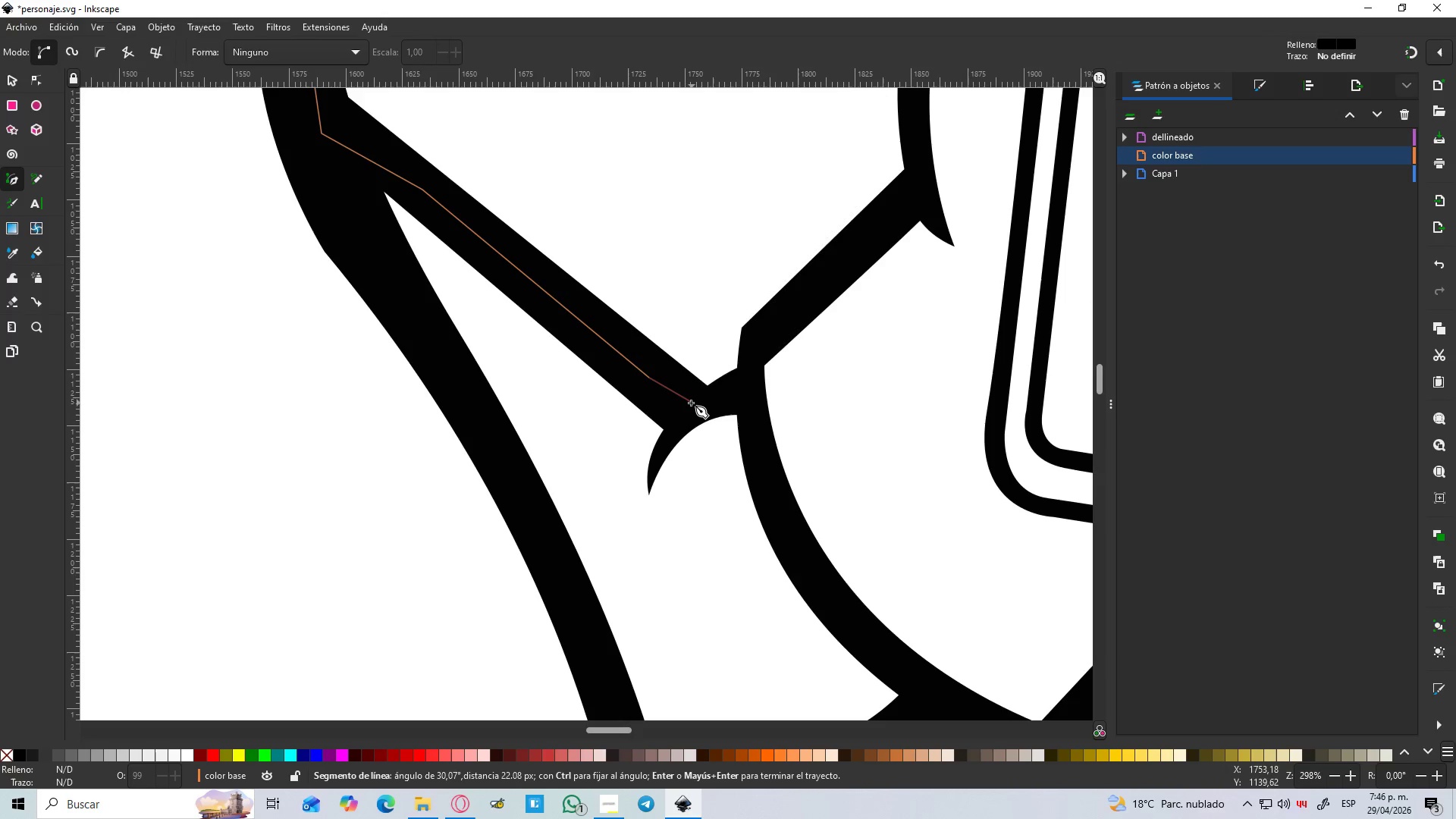 
left_click_drag(start_coordinate=[691, 405], to_coordinate=[728, 388])
 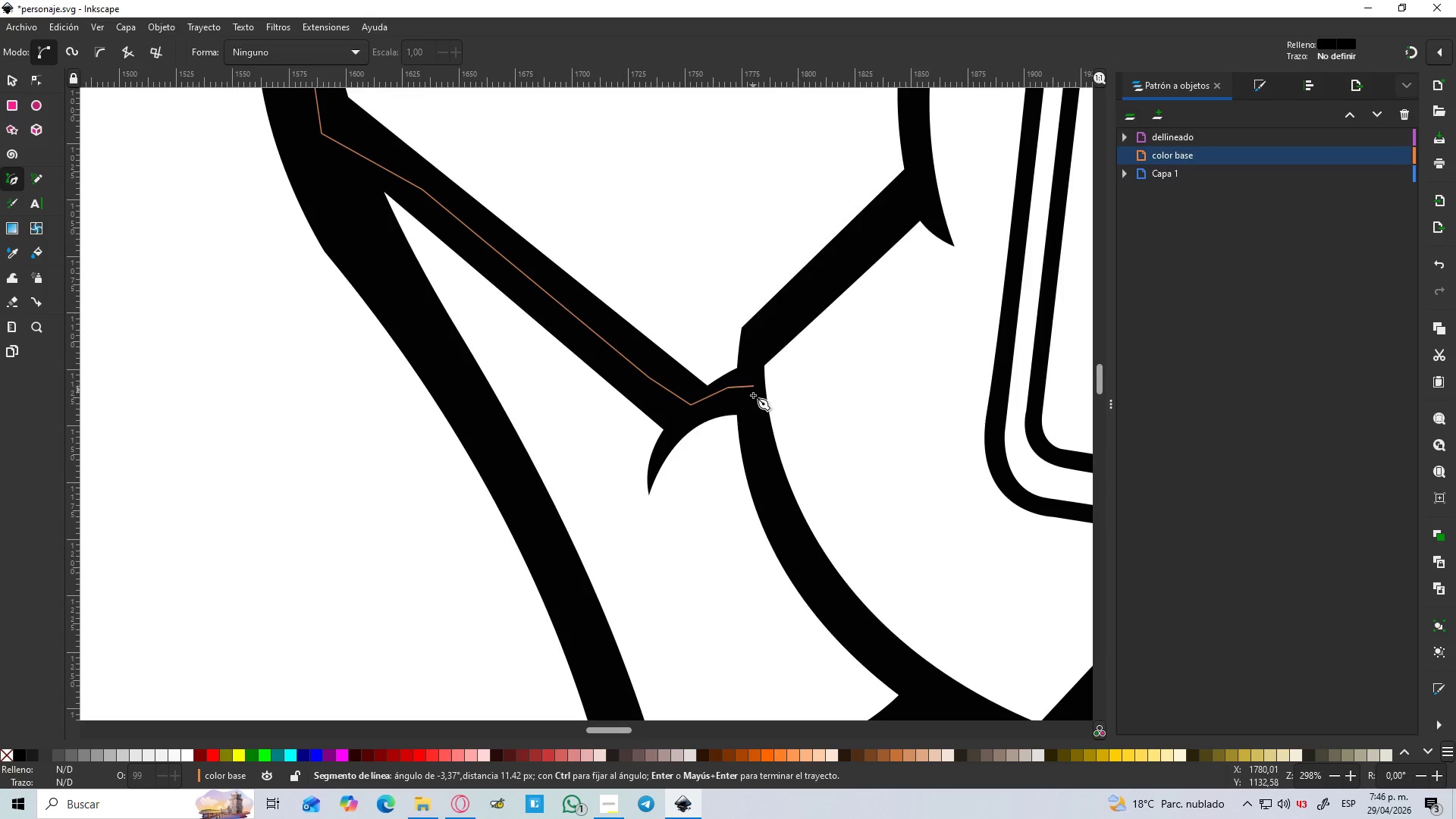 
left_click([728, 388])
 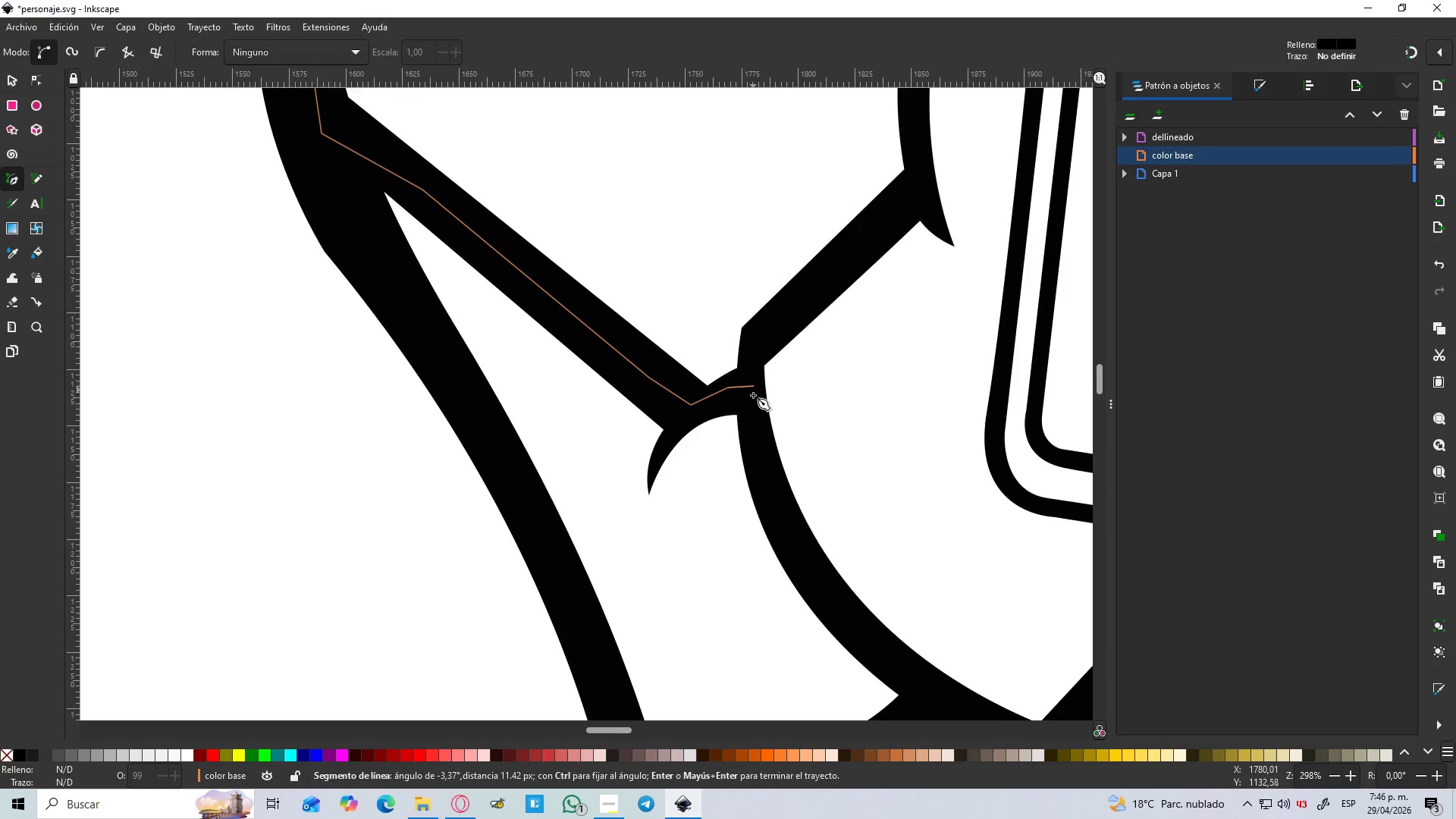 
hold_key(key=Space, duration=0.53)
 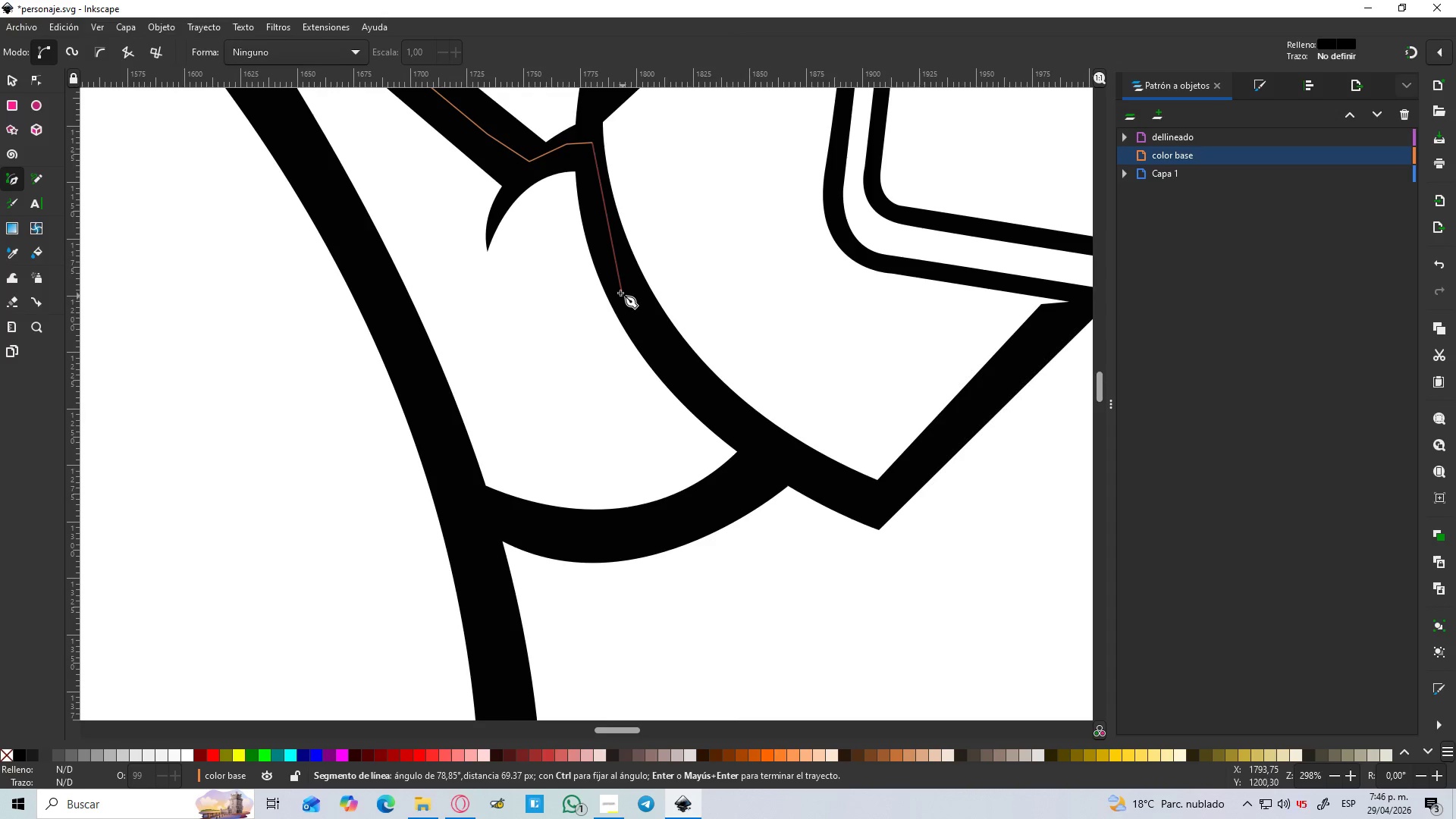 
left_click([623, 292])
 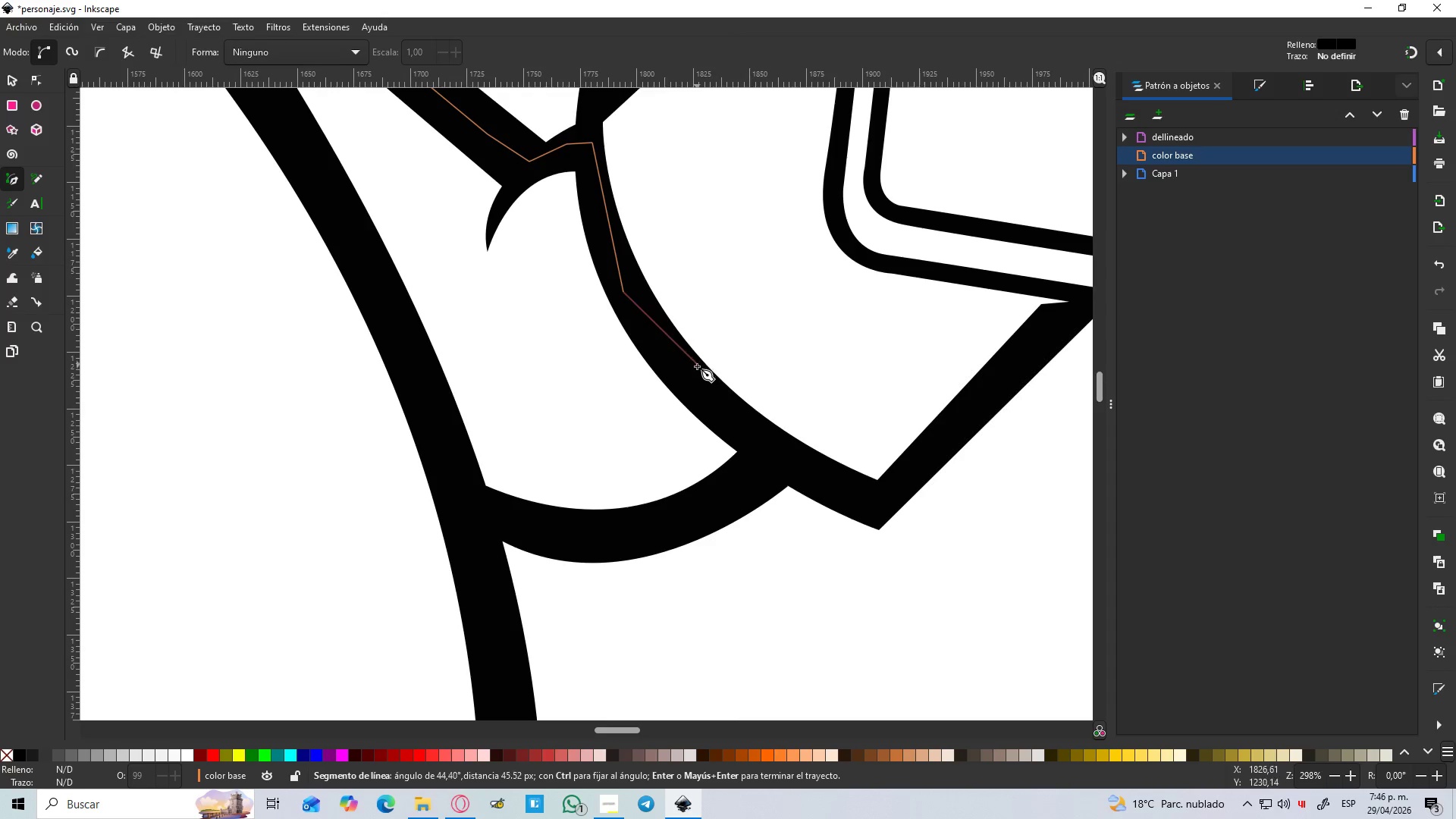 
left_click([695, 382])
 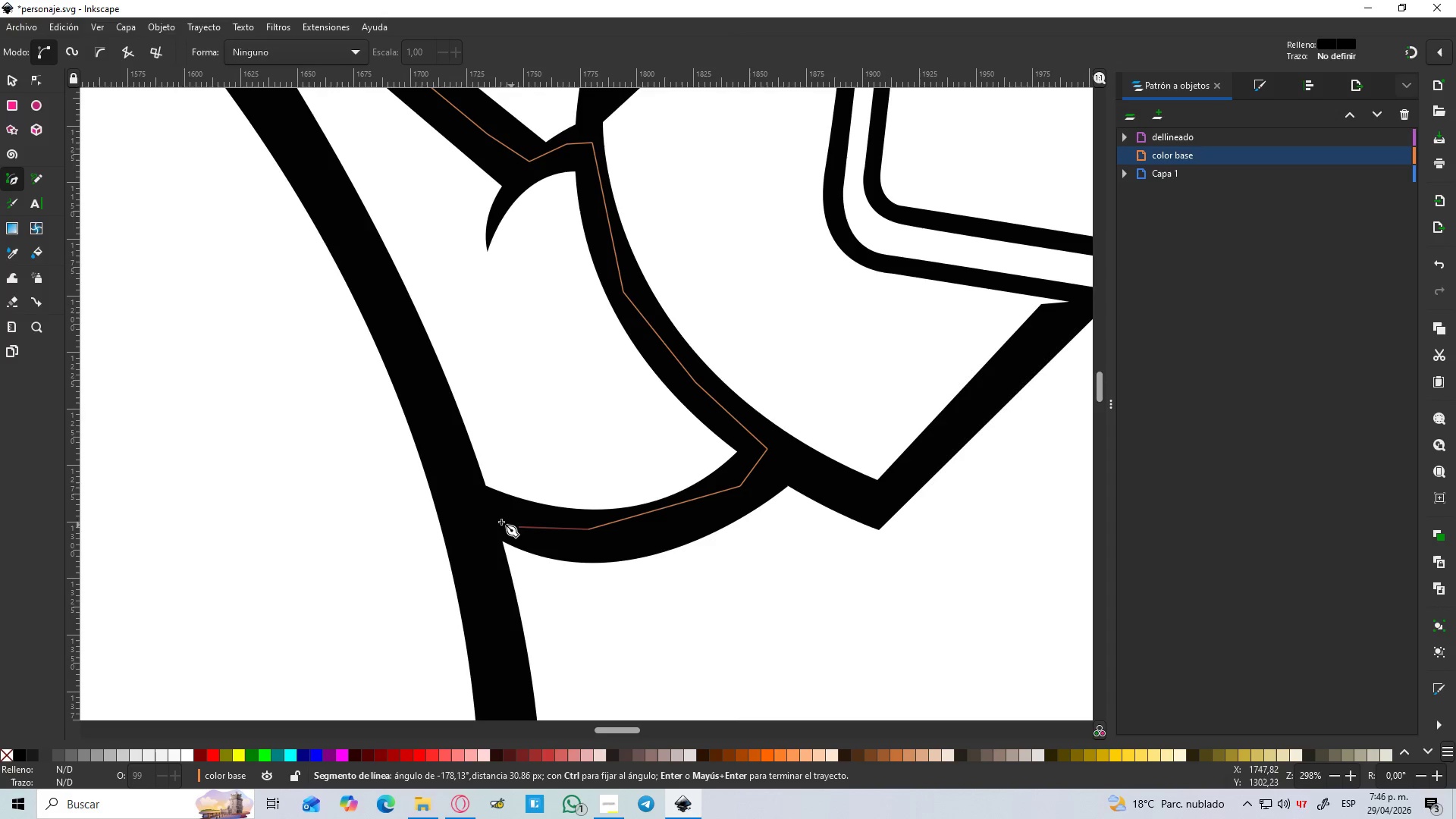 
left_click([458, 498])
 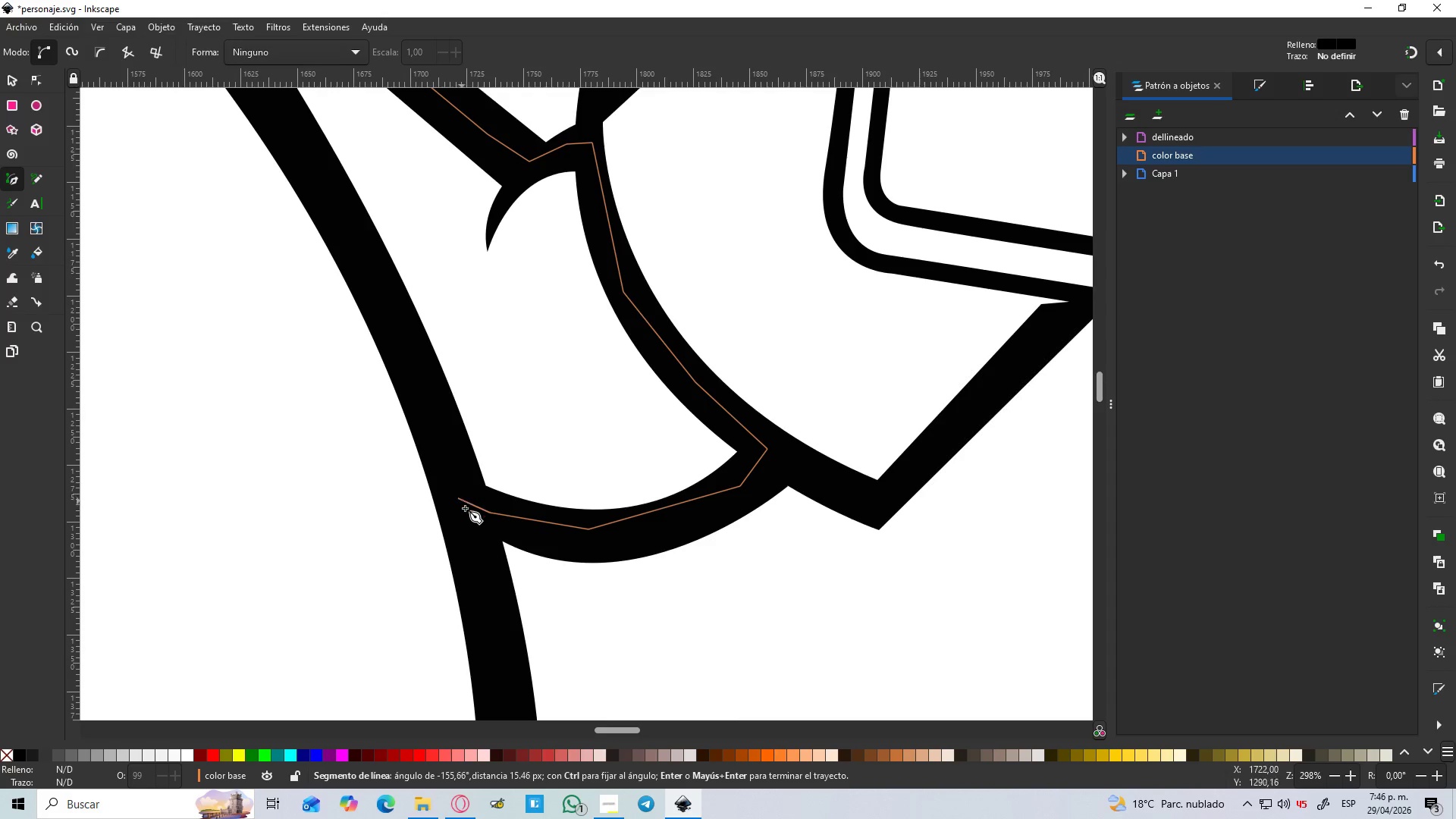 
hold_key(key=Space, duration=0.62)
 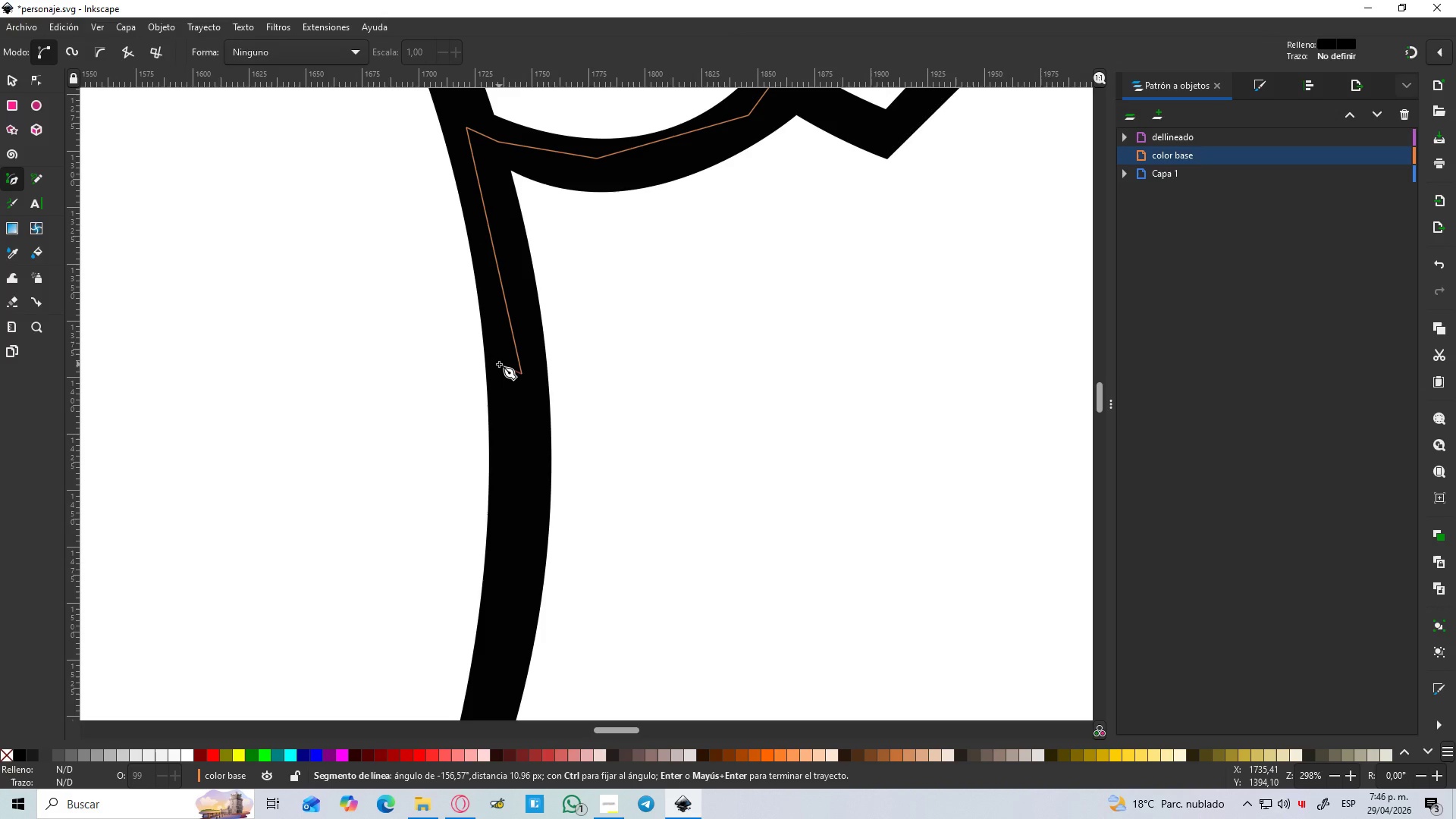 
hold_key(key=ControlLeft, duration=1.52)
scroll: coordinate [489, 362], scroll_direction: down, amount: 3.0
 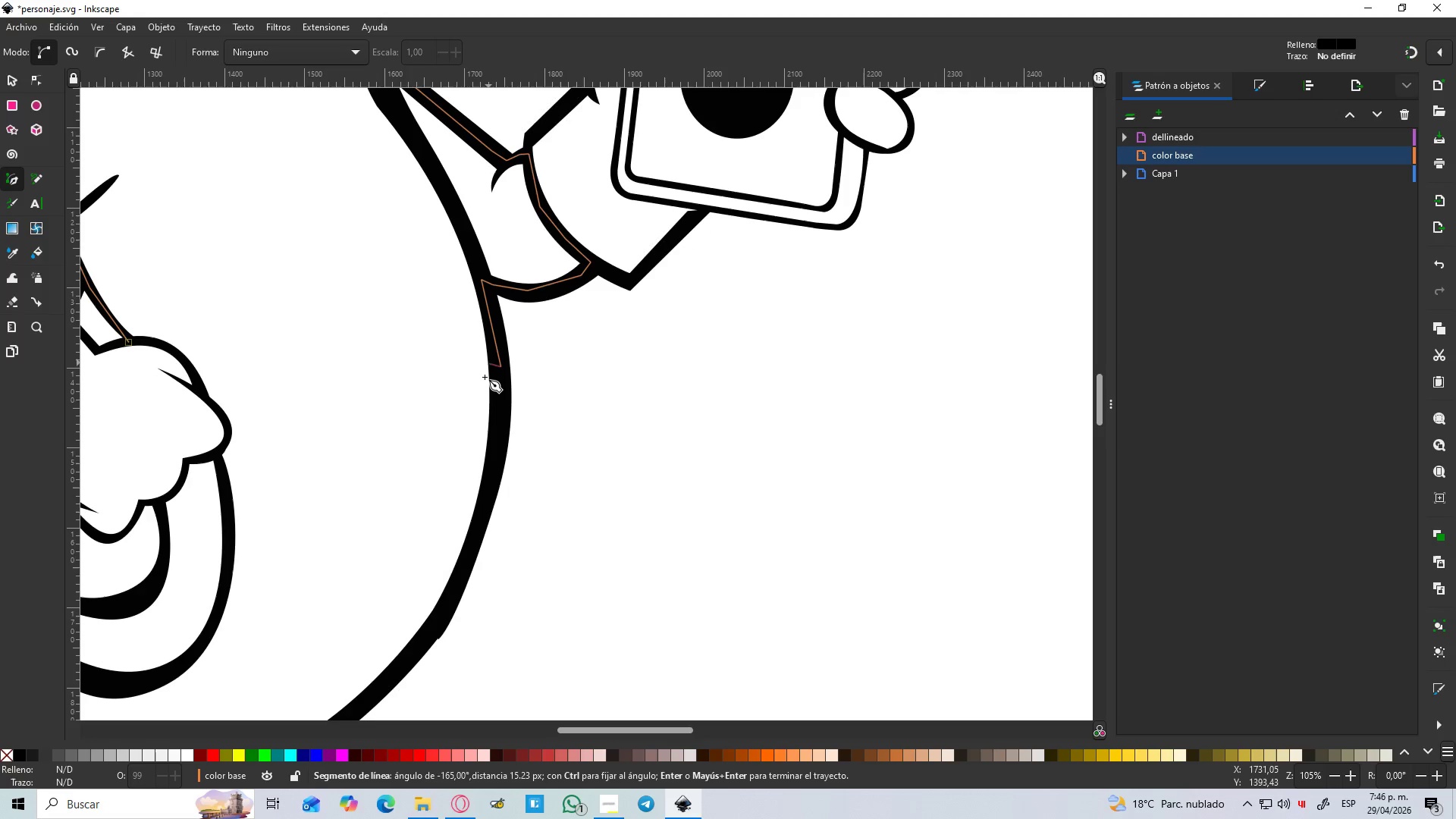 
hold_key(key=ControlLeft, duration=0.33)
scroll: coordinate [485, 377], scroll_direction: down, amount: 1.0
 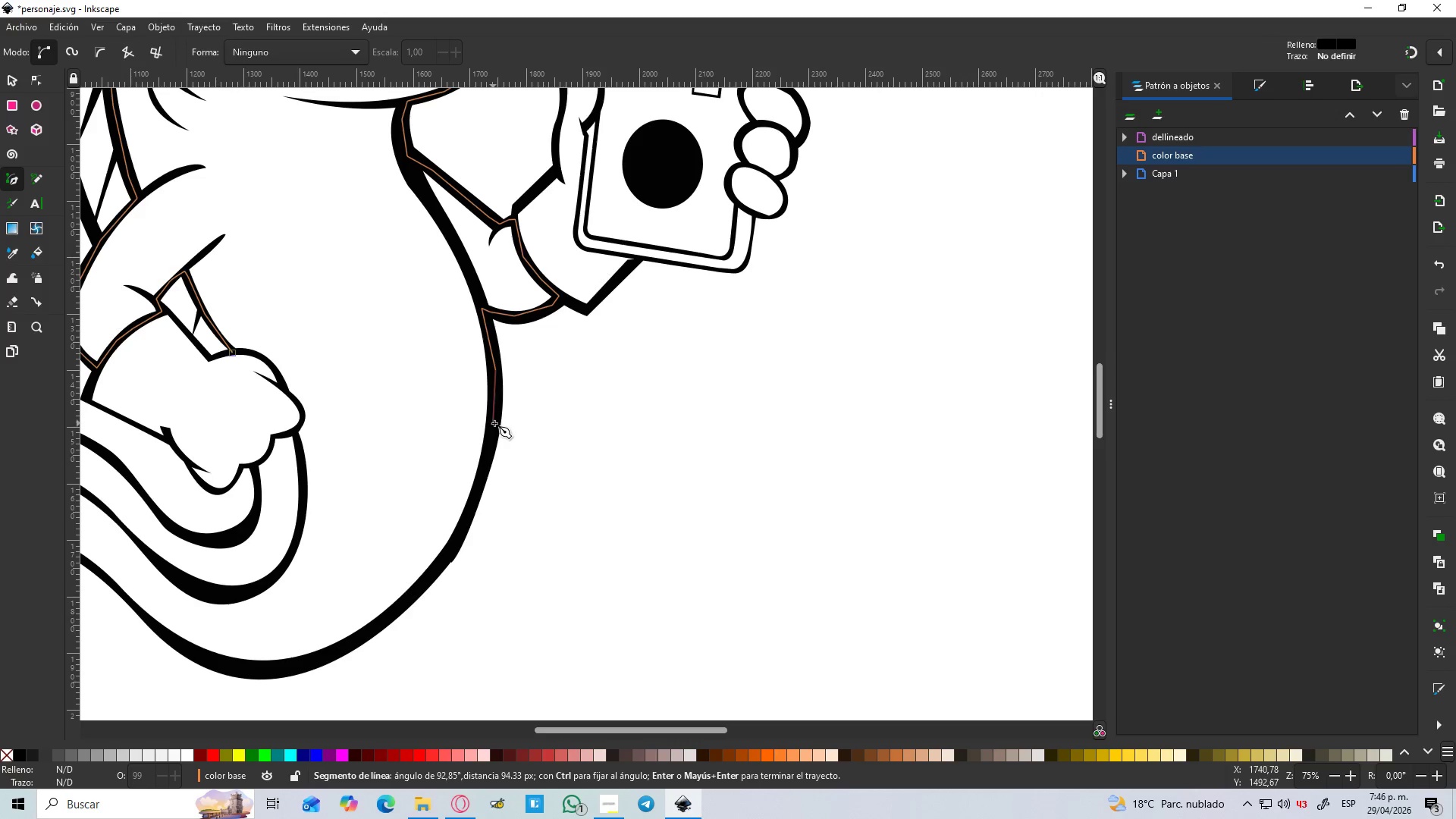 
left_click([494, 423])
 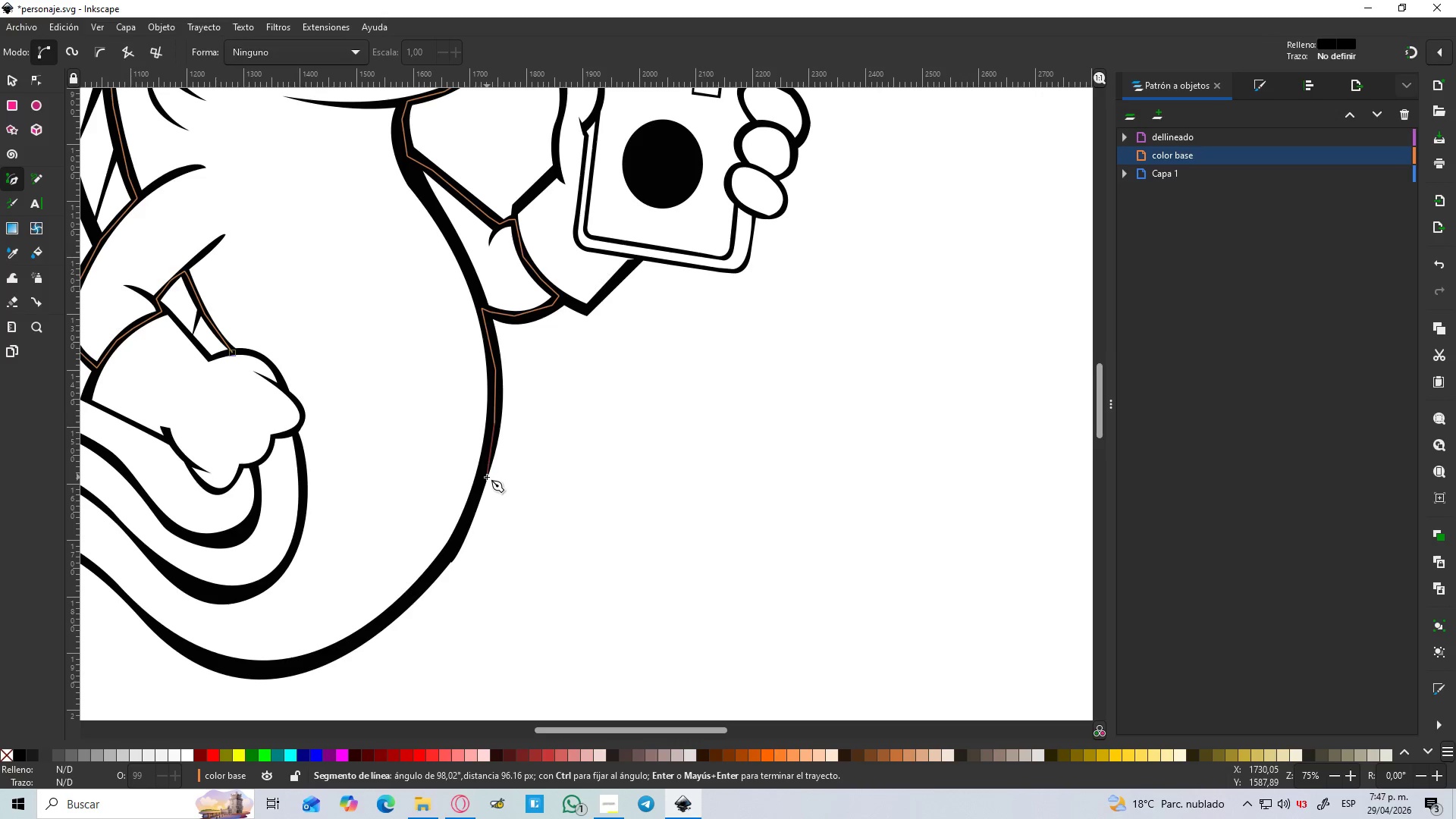 
left_click([482, 481])
 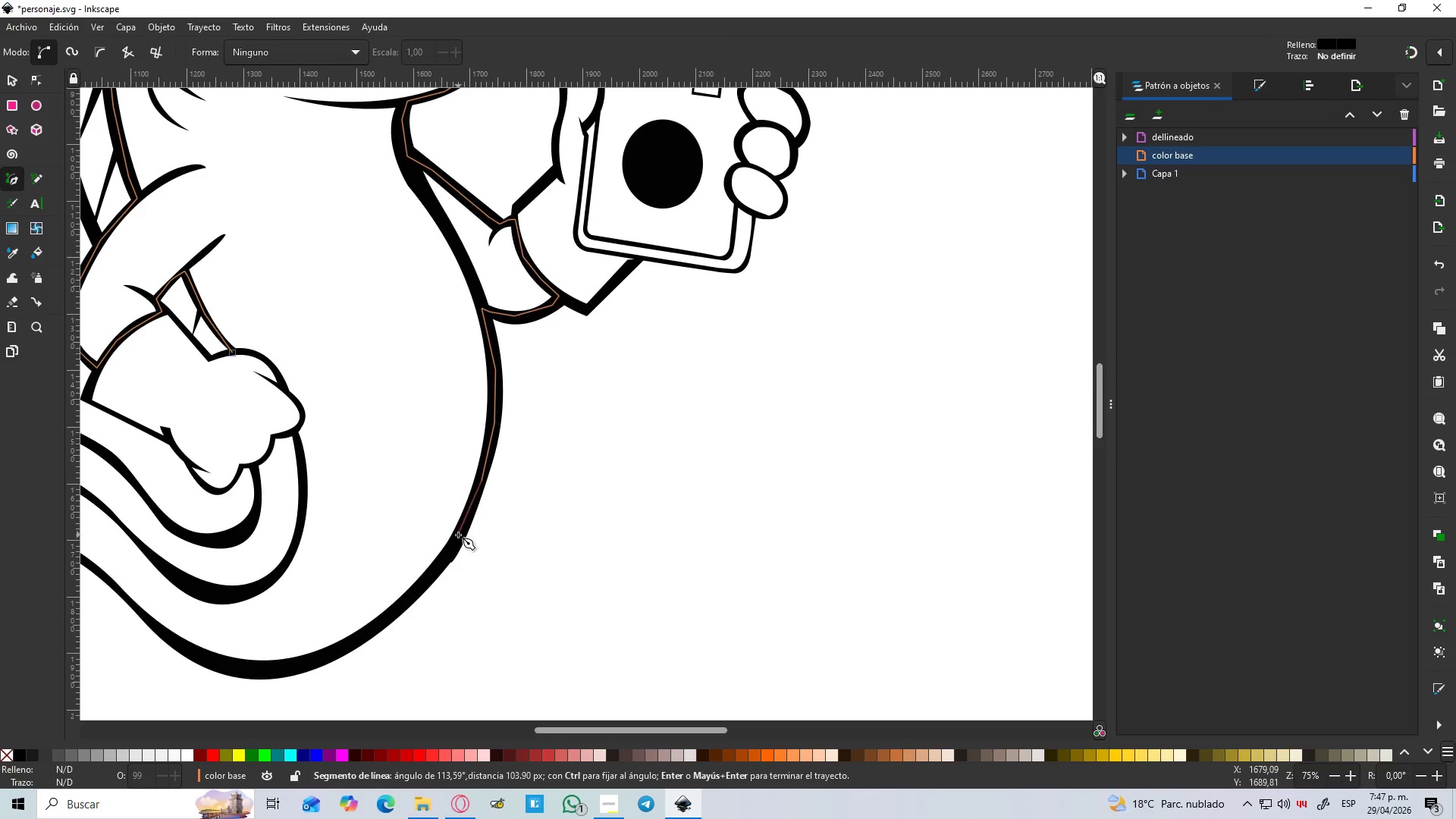 
left_click([458, 538])
 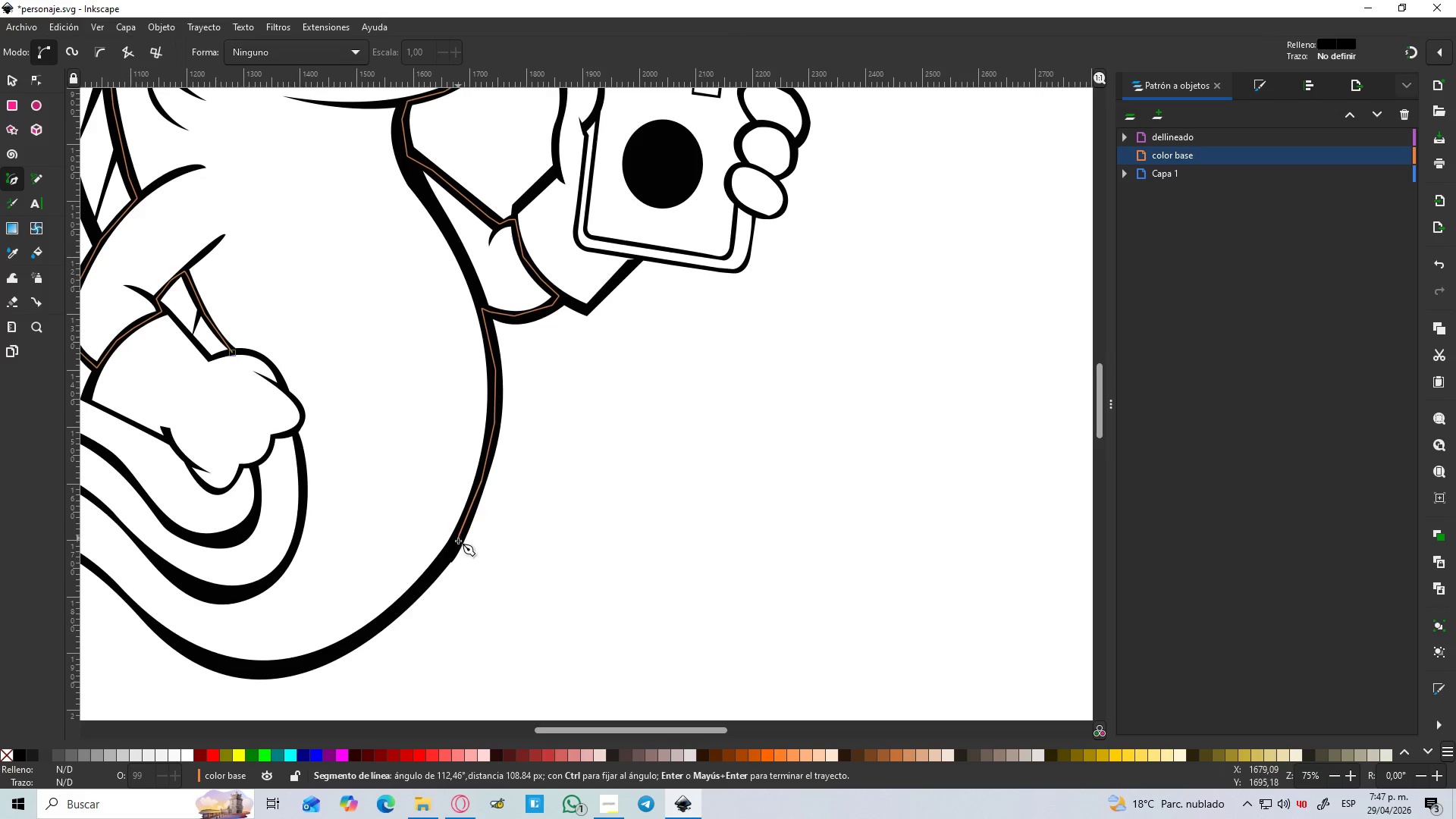 
hold_key(key=Space, duration=0.56)
 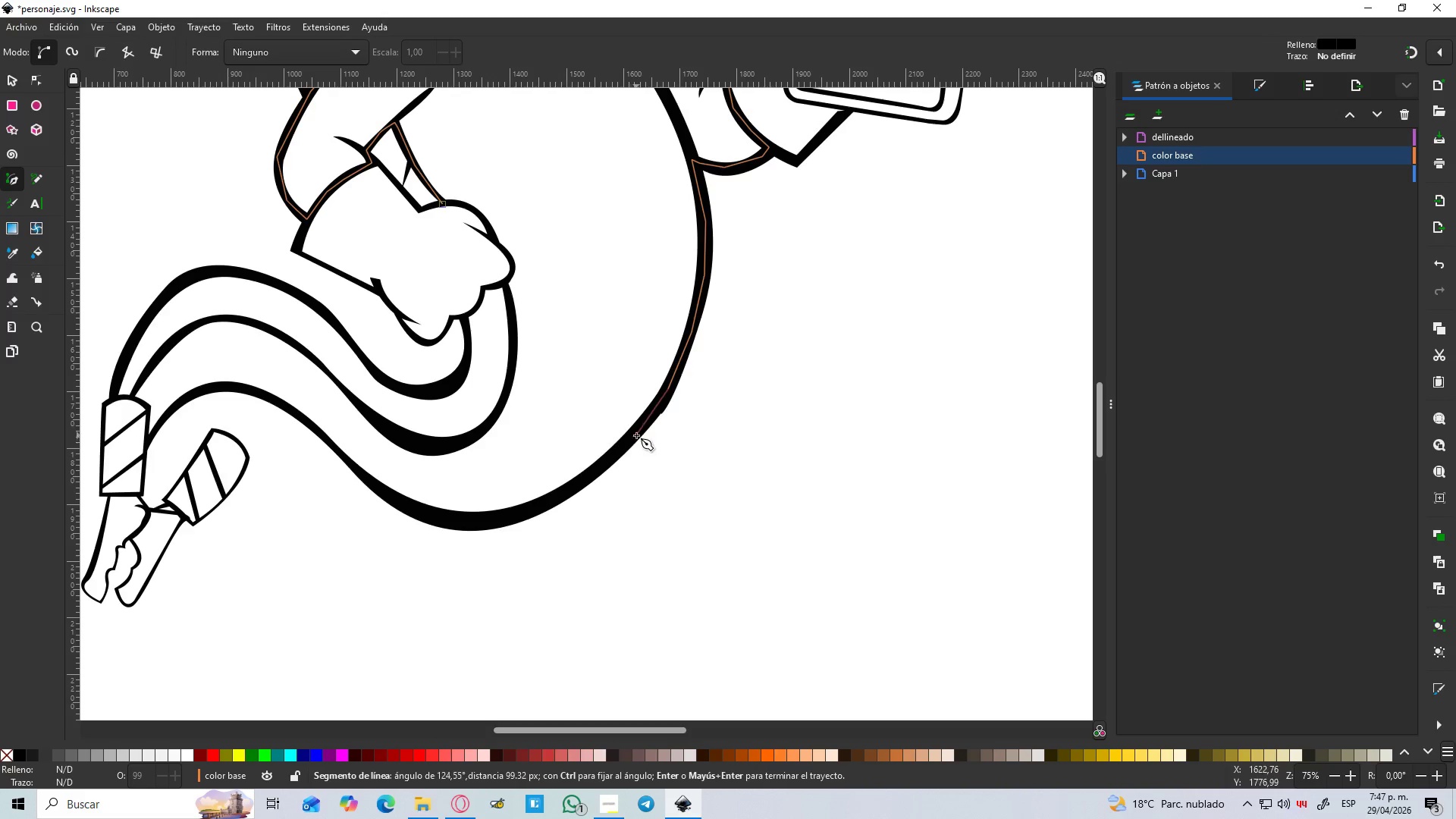 
left_click([635, 434])
 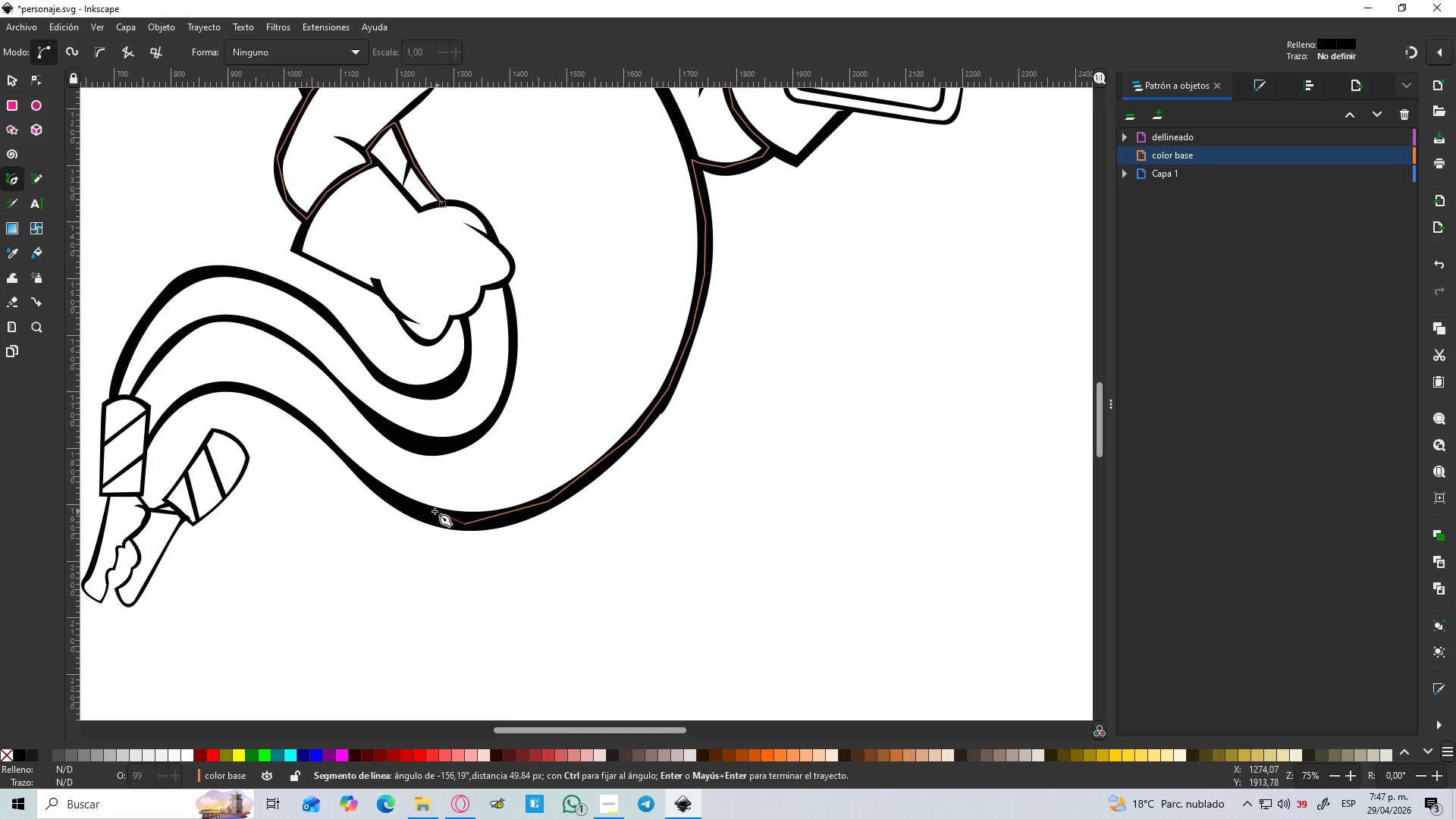 
hold_key(key=Space, duration=0.36)
 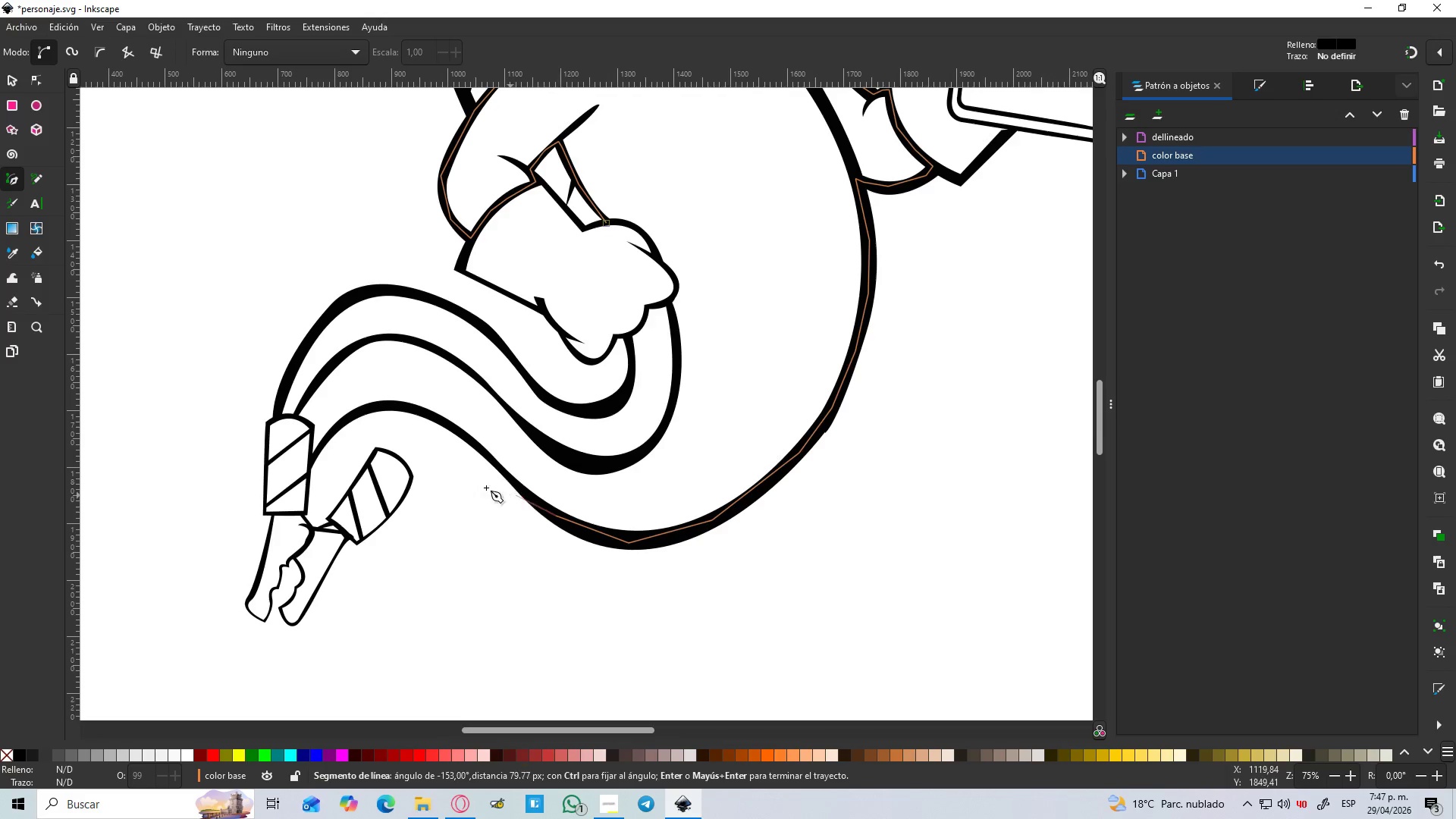 
hold_key(key=ControlLeft, duration=0.69)
scroll: coordinate [497, 473], scroll_direction: up, amount: 3.0
 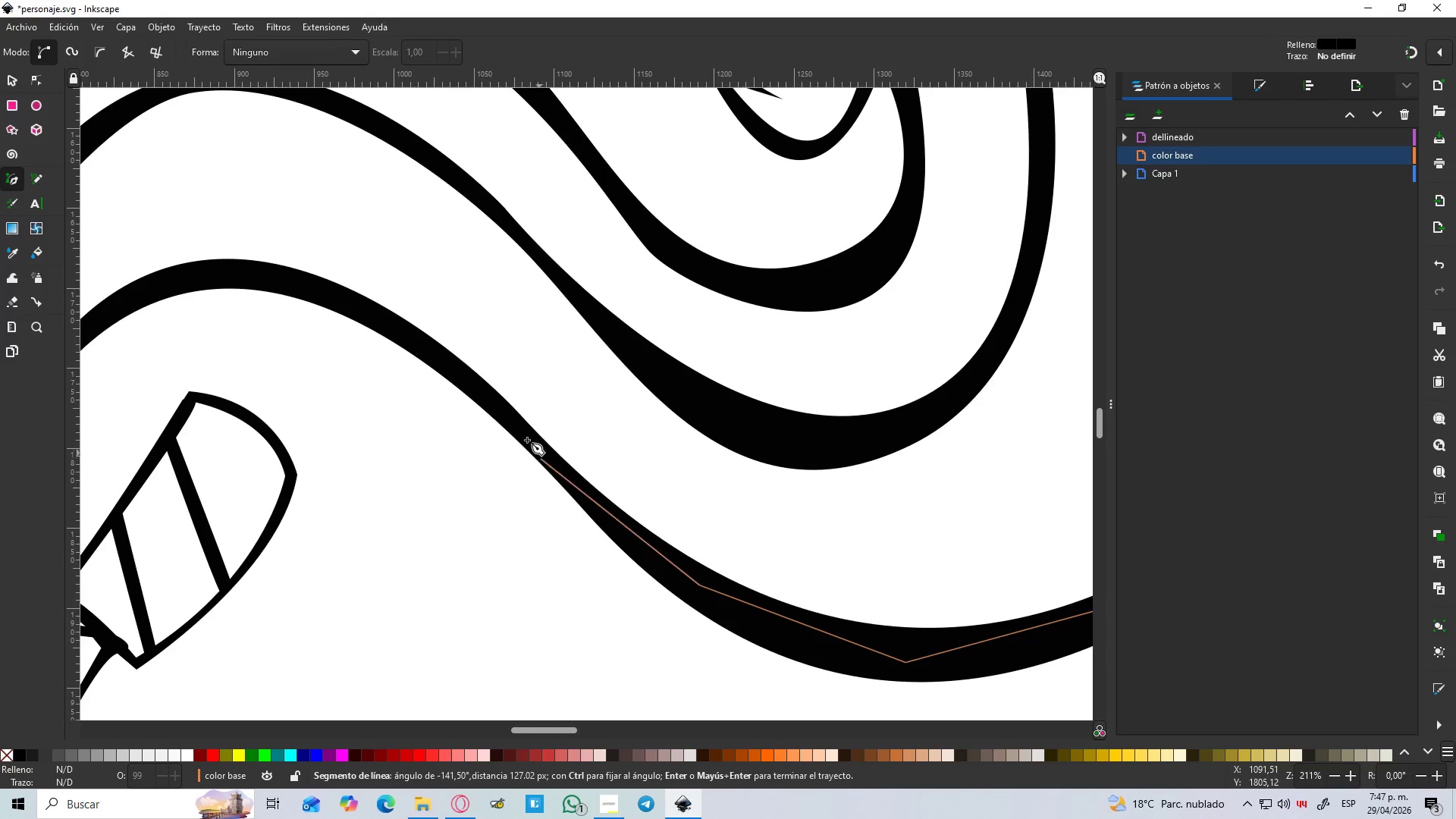 
left_click([460, 372])
 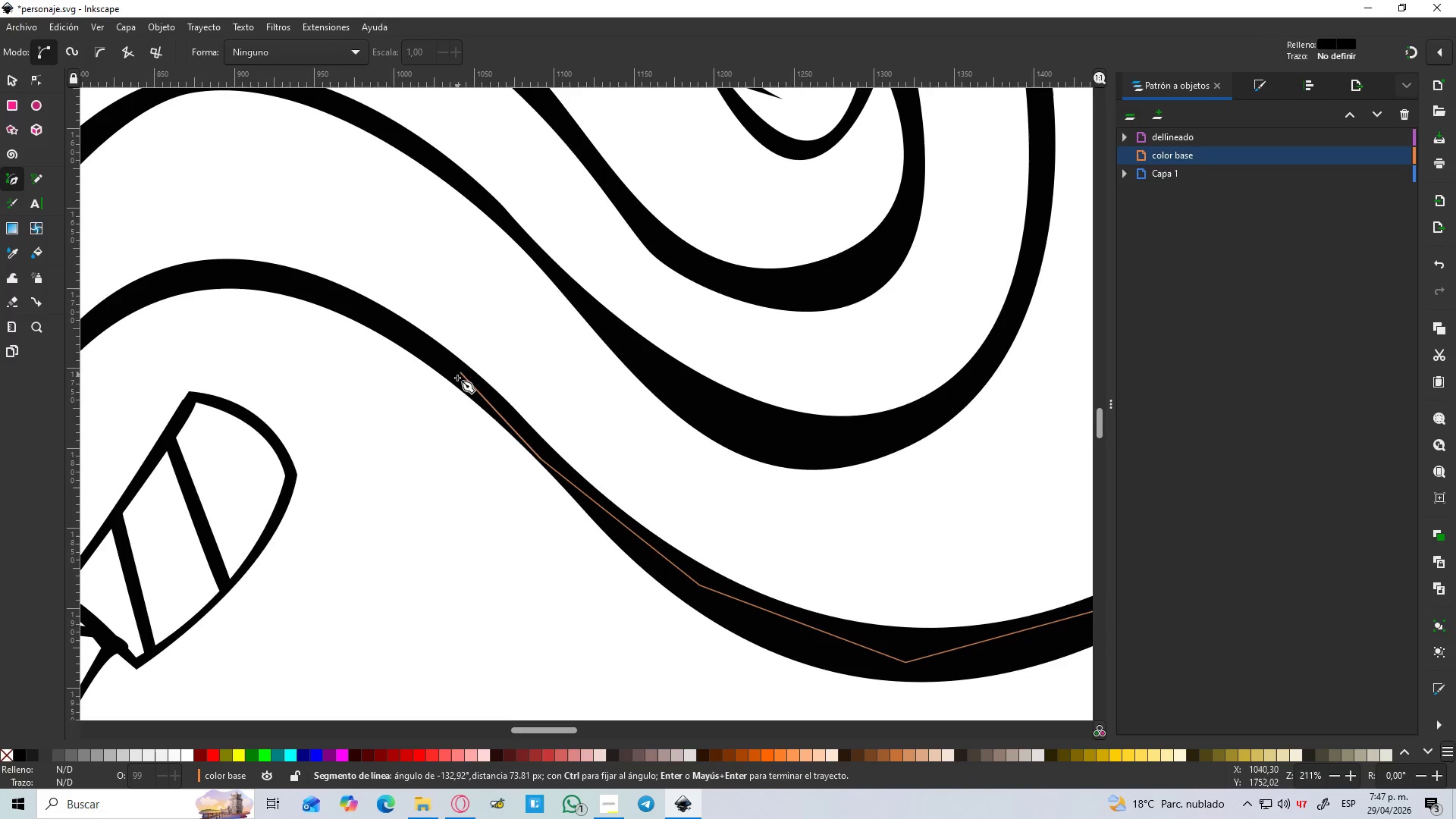 
hold_key(key=Space, duration=0.45)
 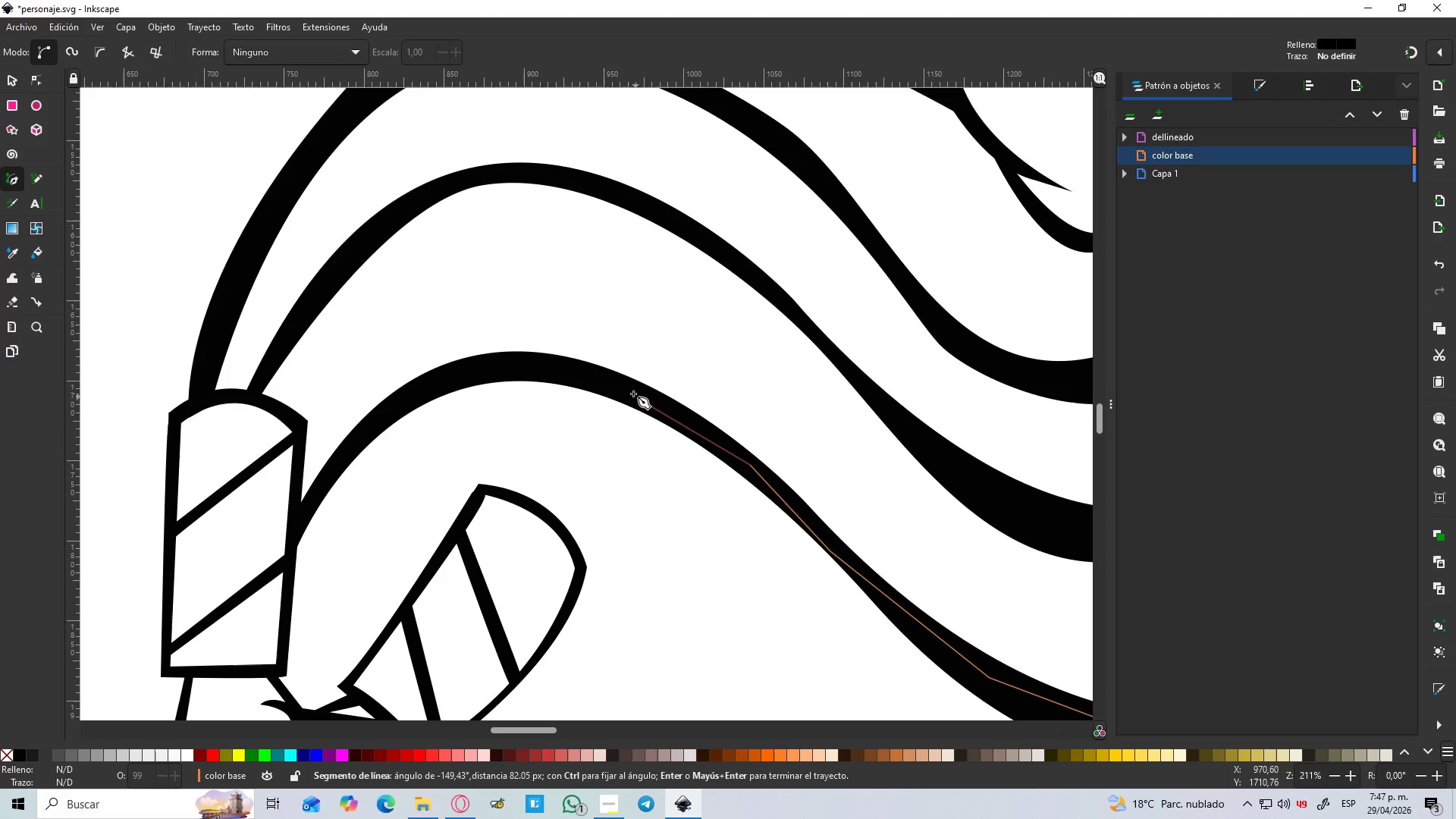 
left_click([631, 391])
 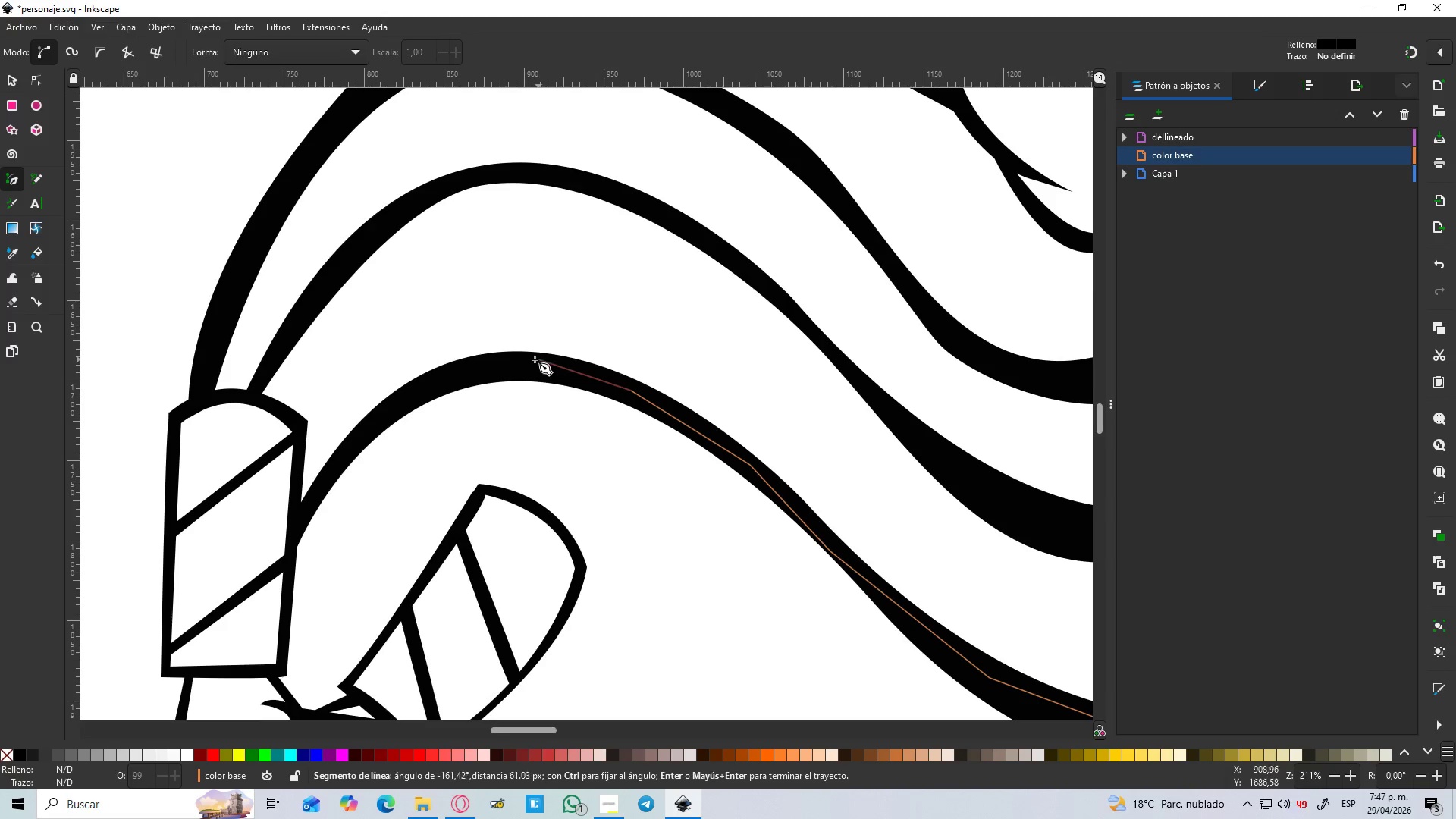 
left_click_drag(start_coordinate=[517, 366], to_coordinate=[512, 366])
 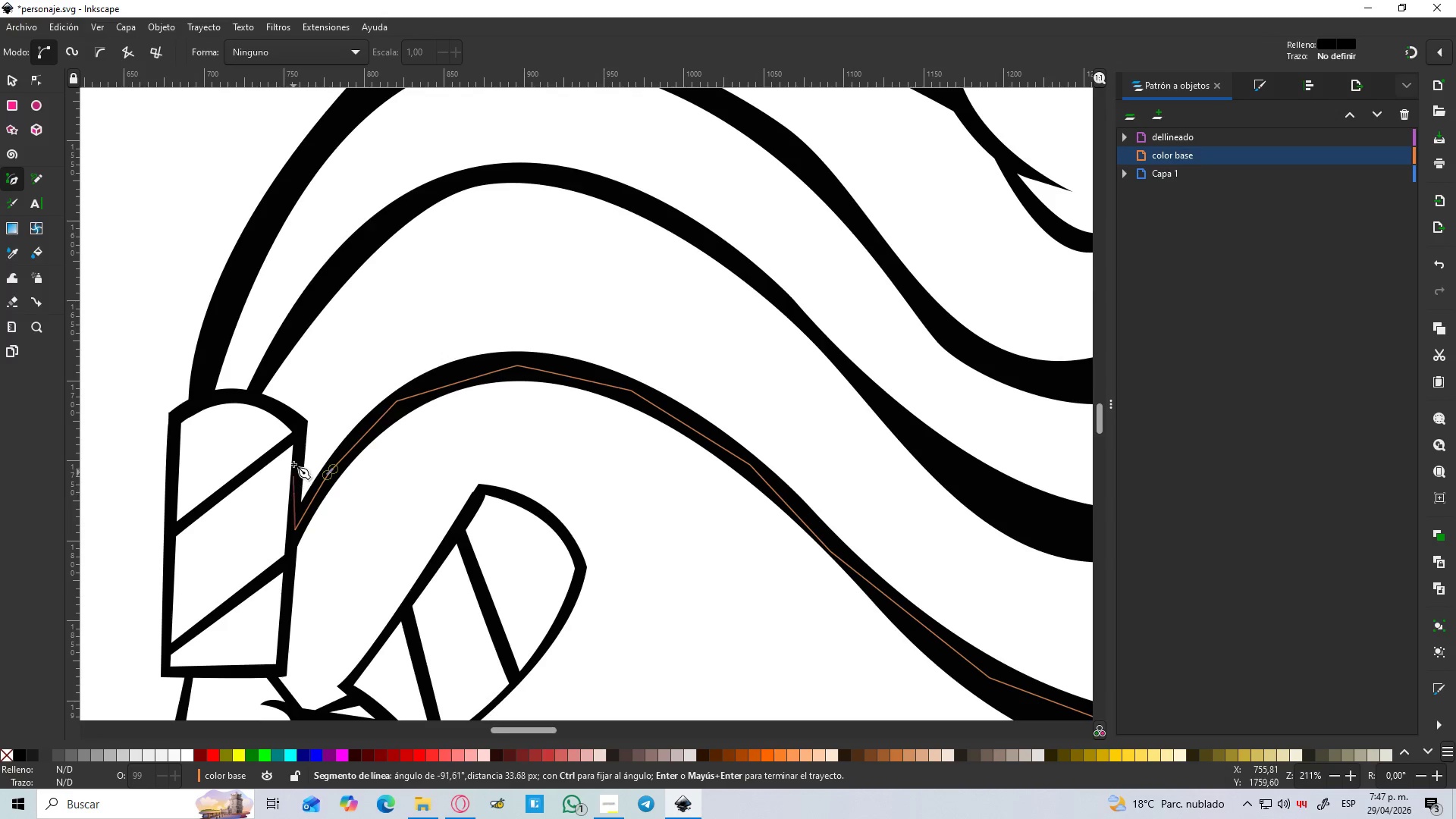 
left_click([297, 421])
 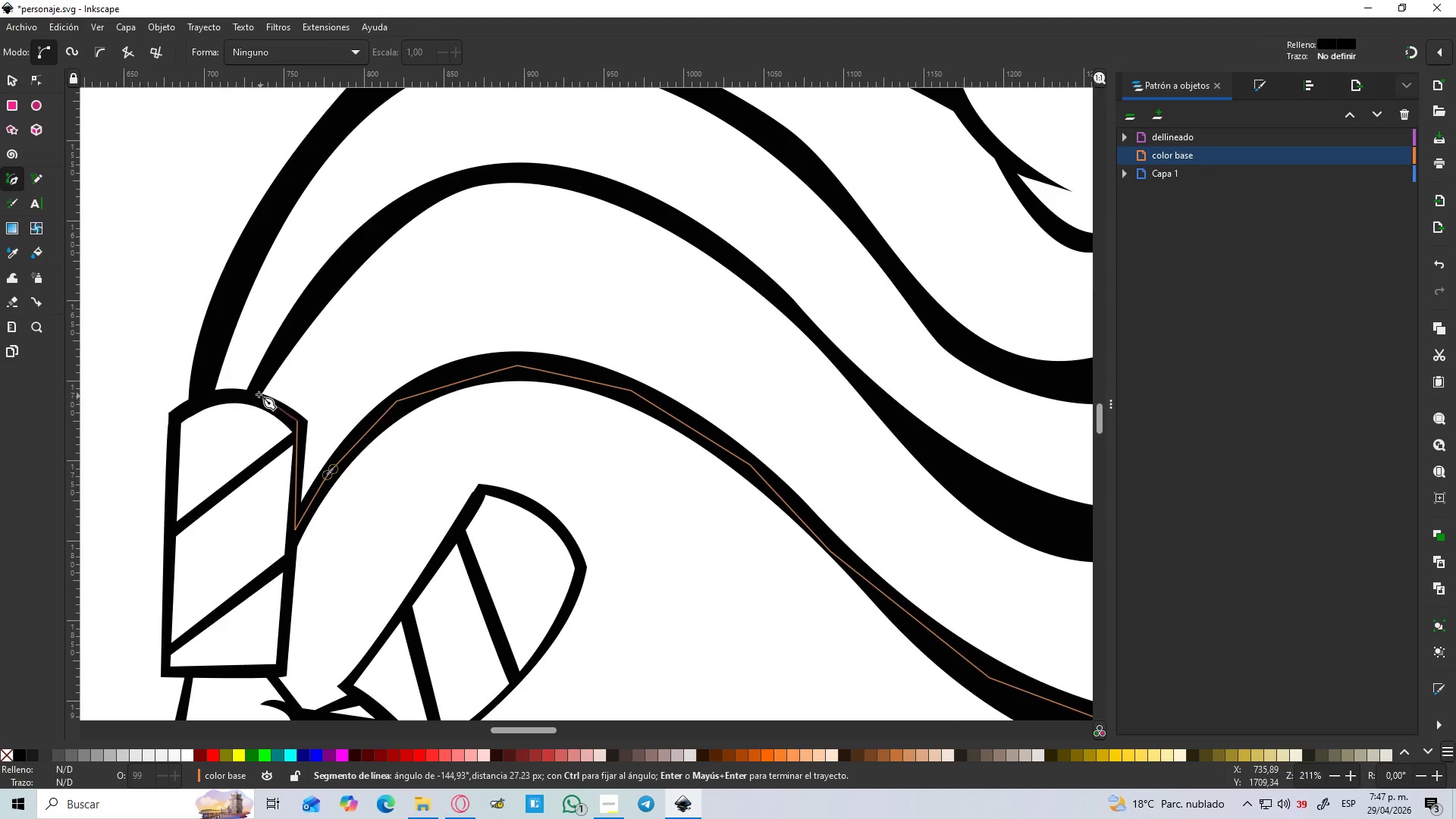 
left_click([257, 394])
 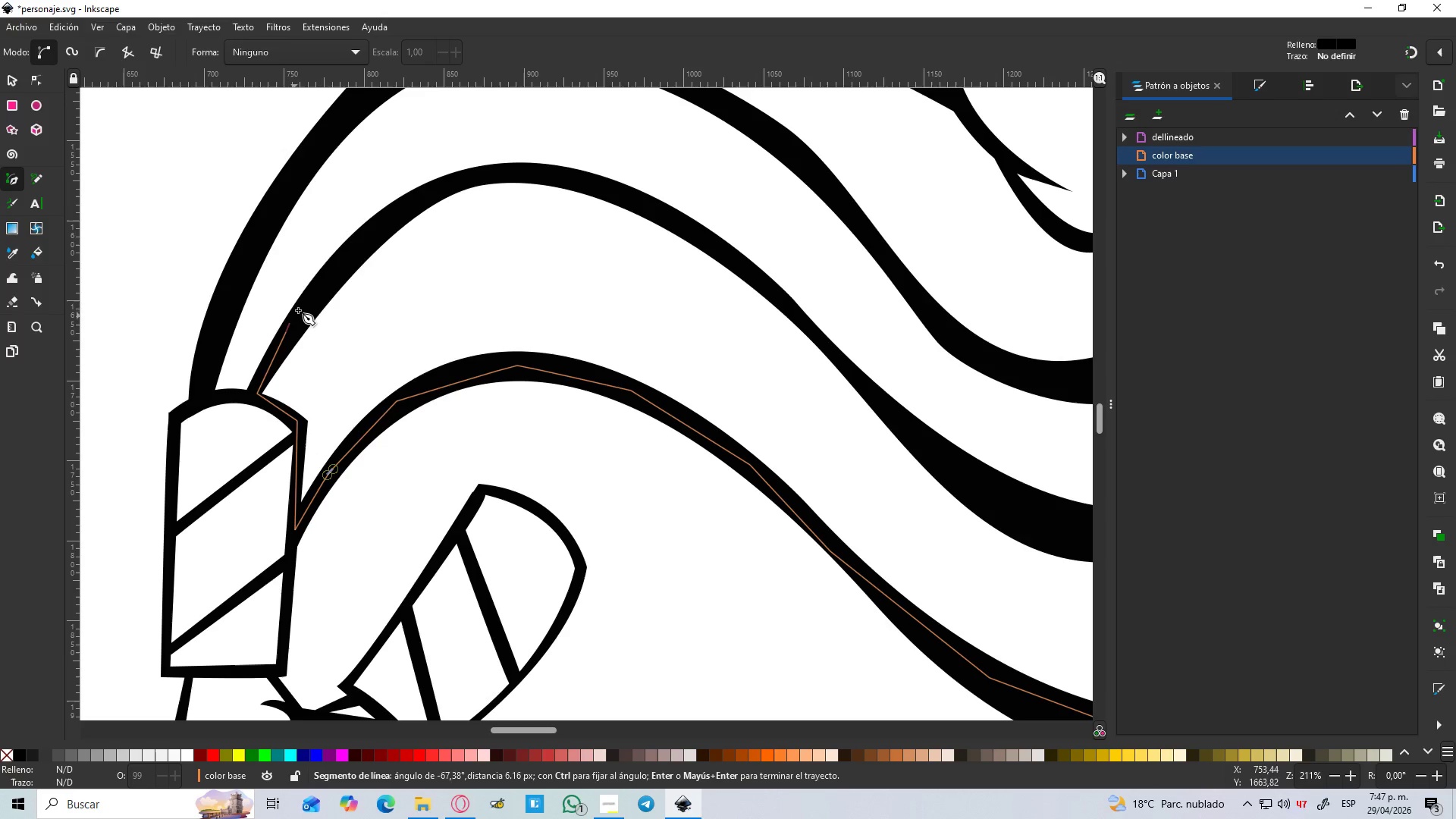 
left_click_drag(start_coordinate=[363, 242], to_coordinate=[366, 236])
 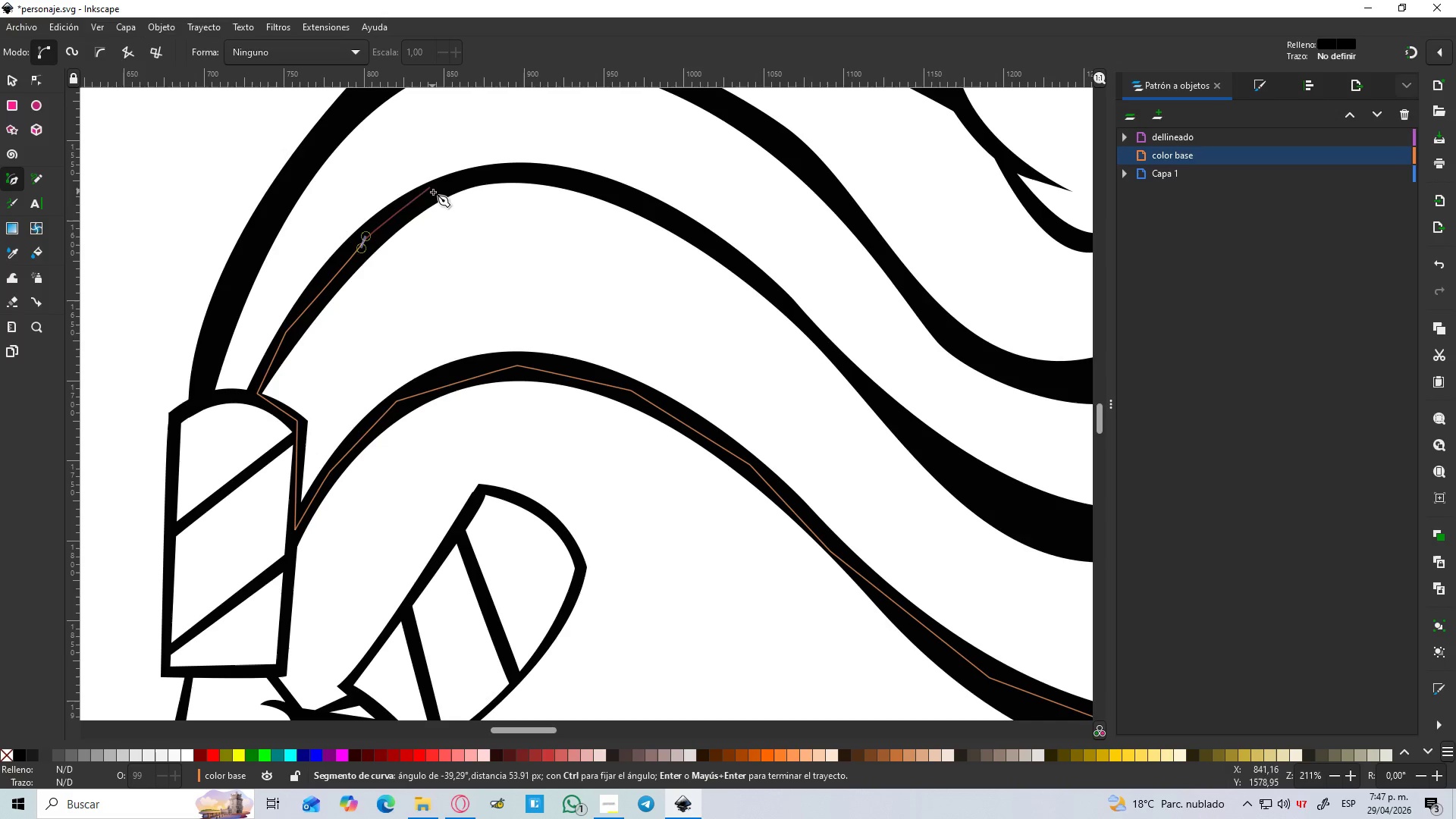 
left_click_drag(start_coordinate=[435, 188], to_coordinate=[439, 187])
 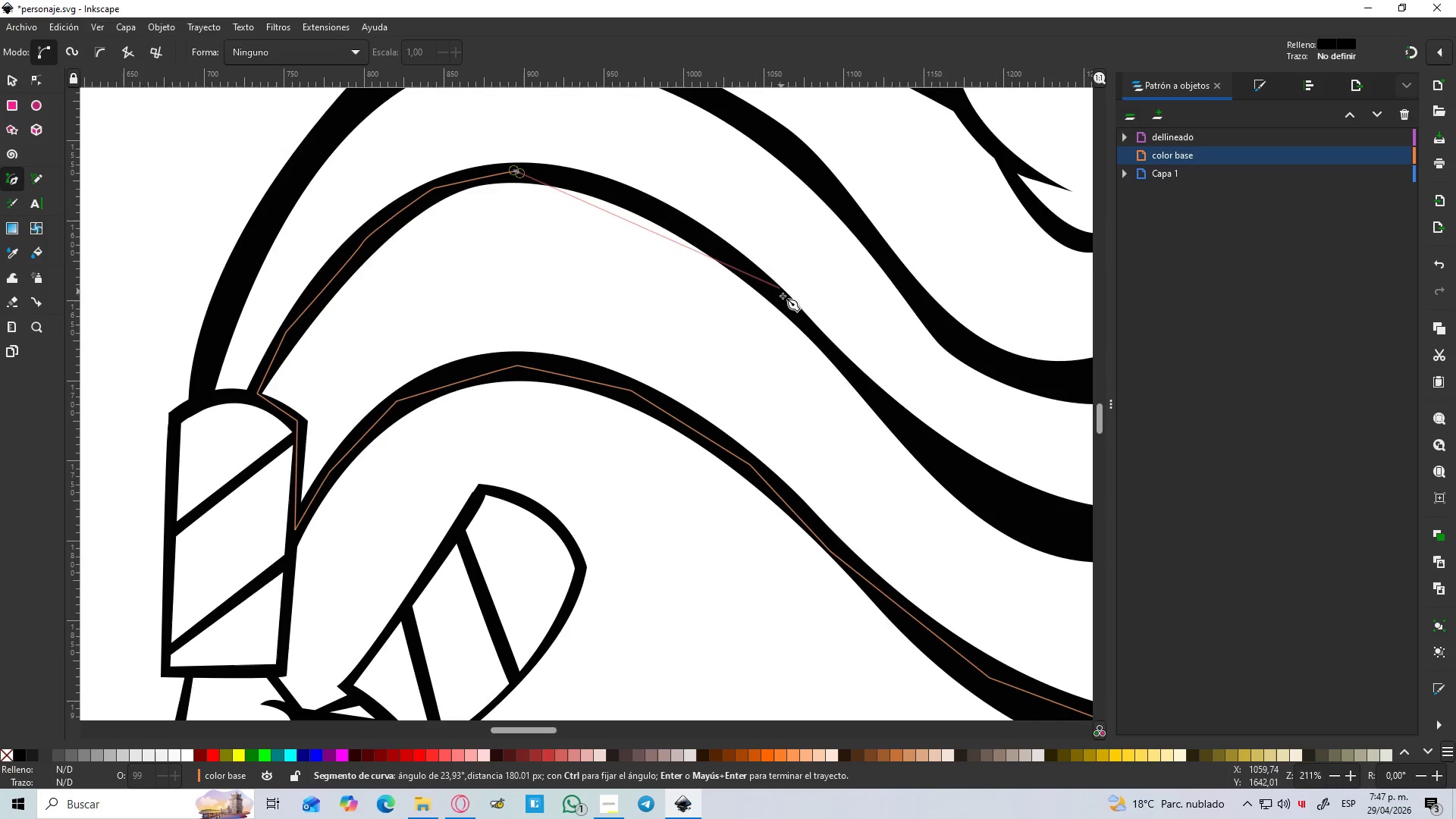 
left_click_drag(start_coordinate=[786, 309], to_coordinate=[904, 444])
 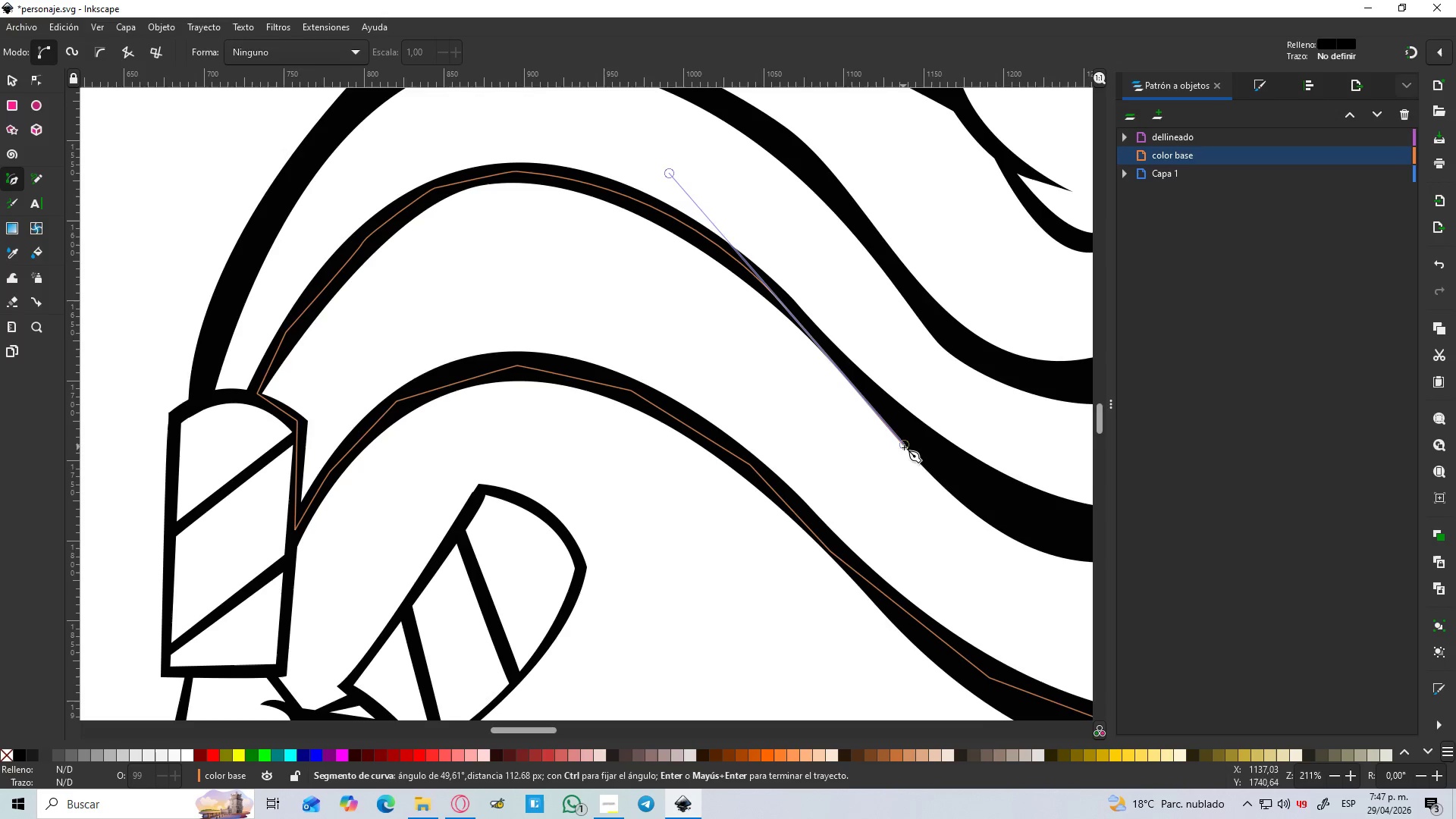 
hold_key(key=Space, duration=0.56)
 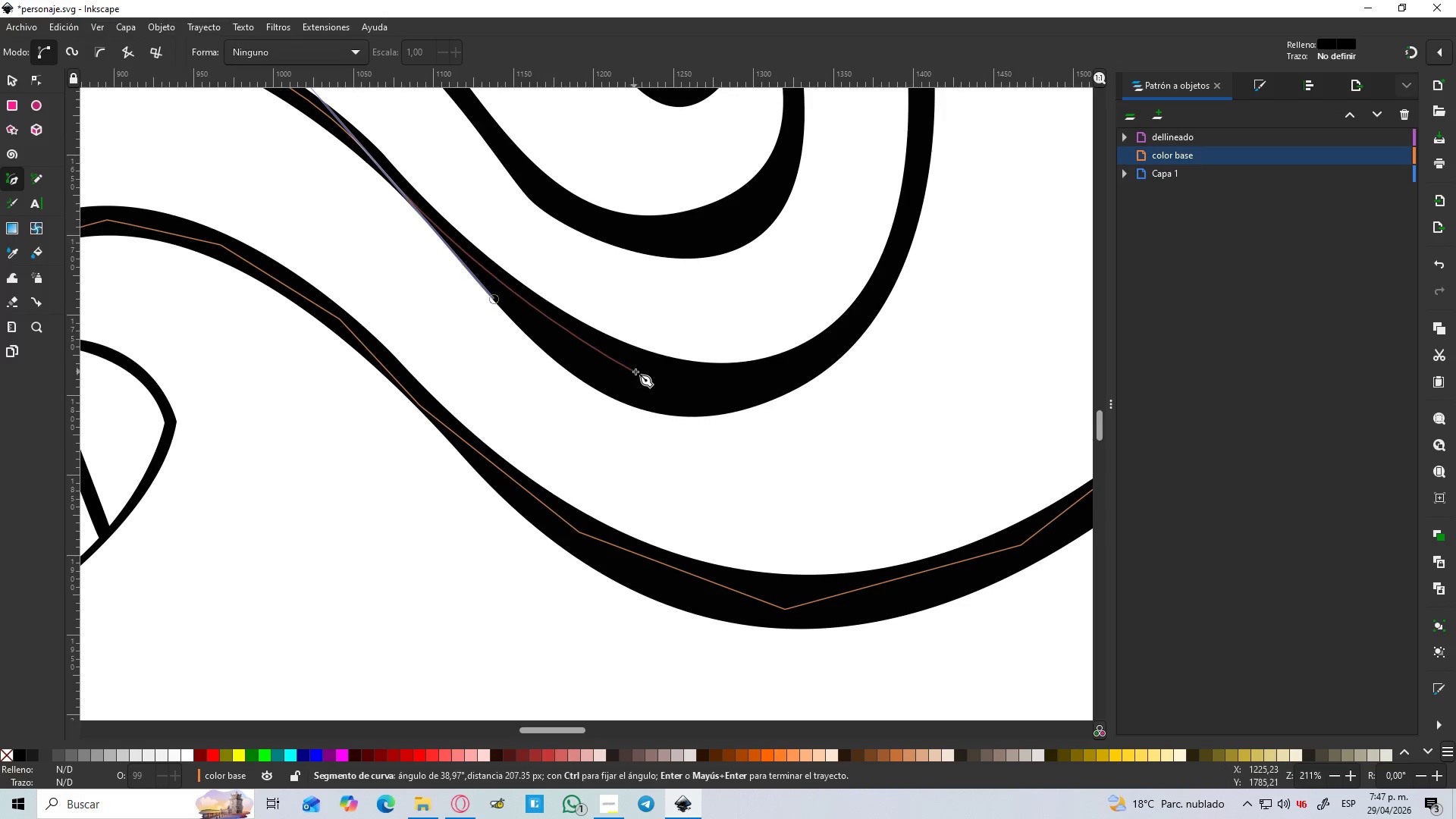 
left_click([636, 372])
 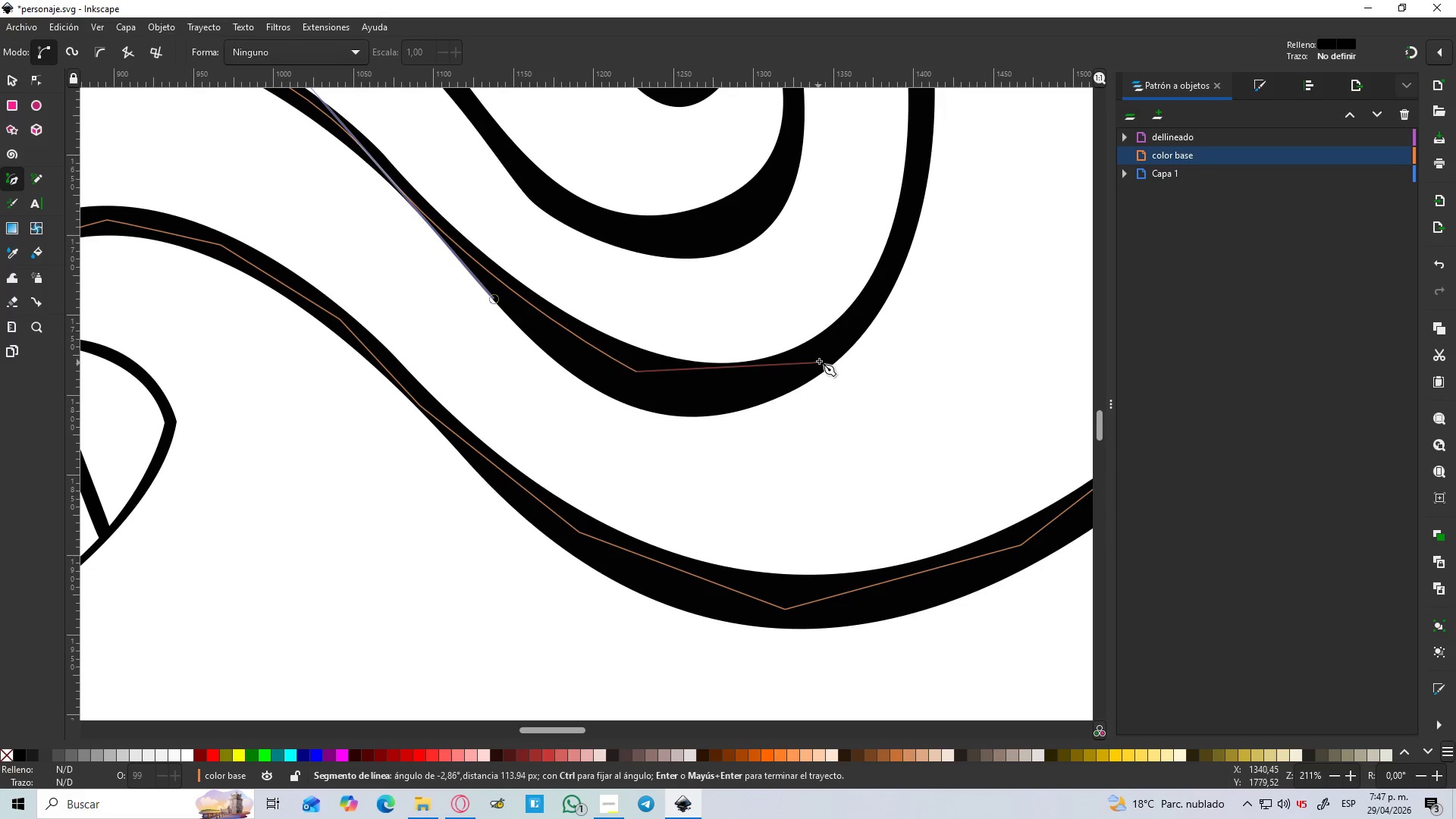 
hold_key(key=Space, duration=0.89)
 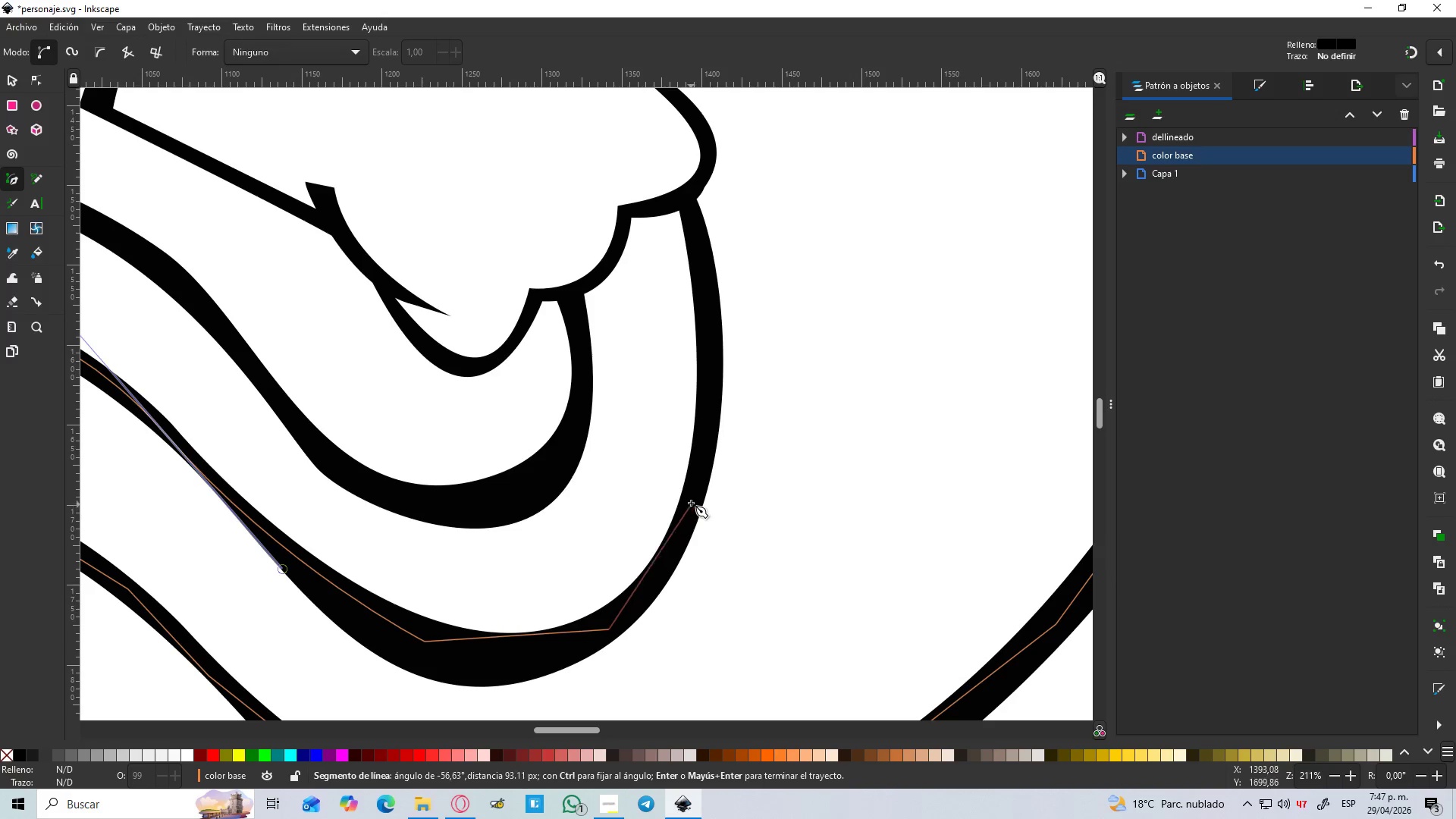 
left_click_drag(start_coordinate=[886, 290], to_coordinate=[615, 615])
 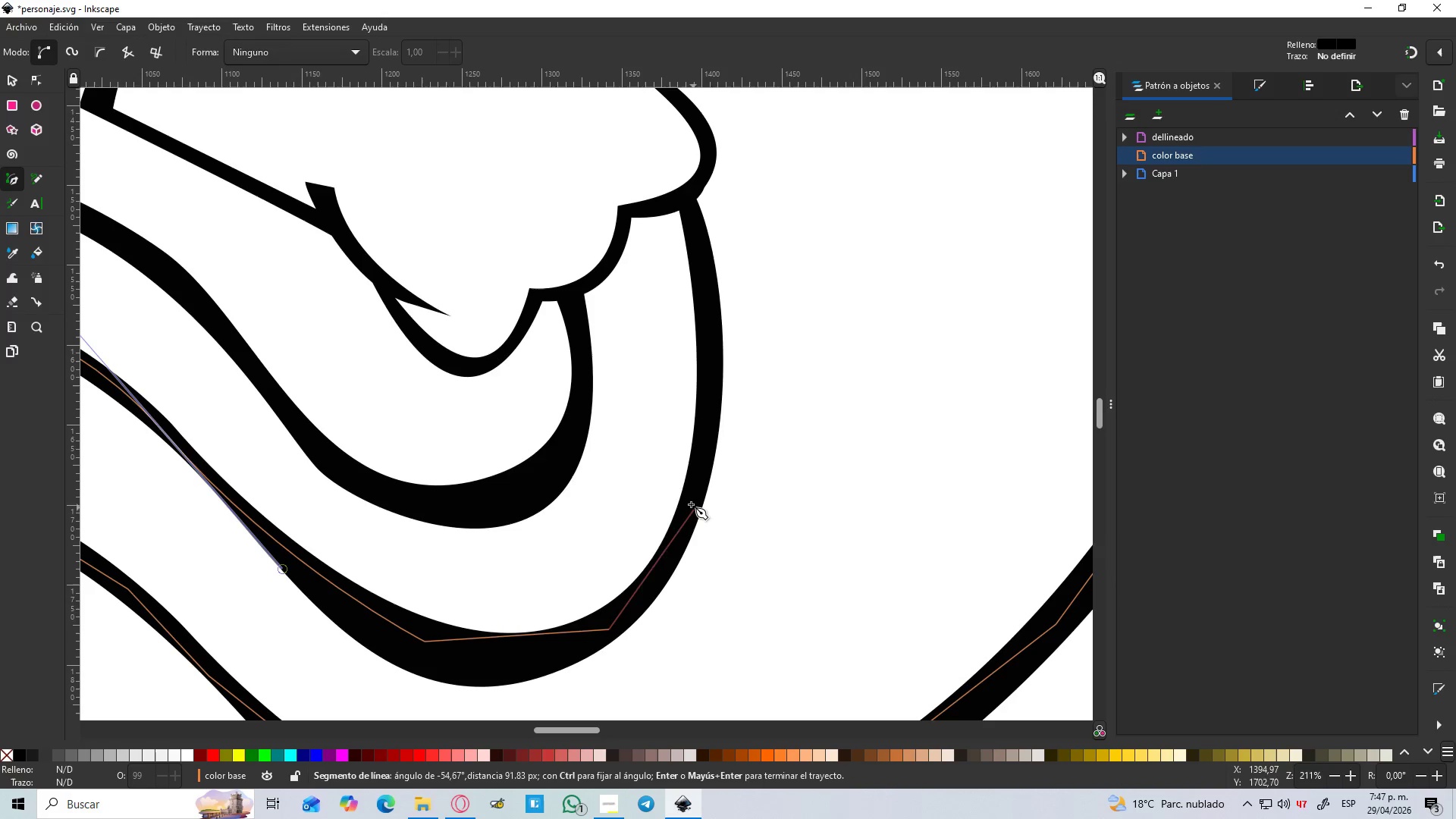 
left_click_drag(start_coordinate=[691, 501], to_coordinate=[695, 501])
 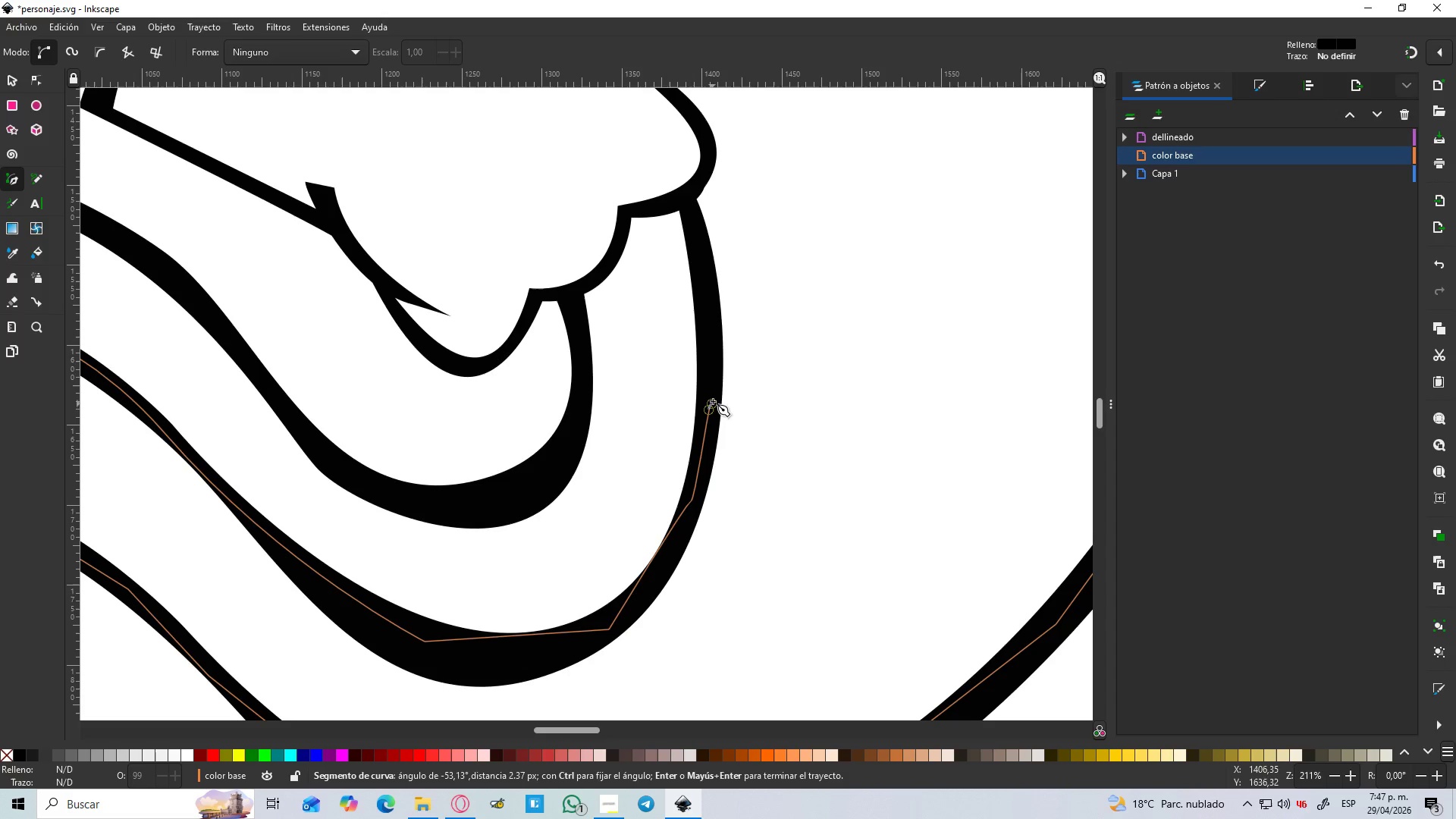 
left_click([707, 301])
 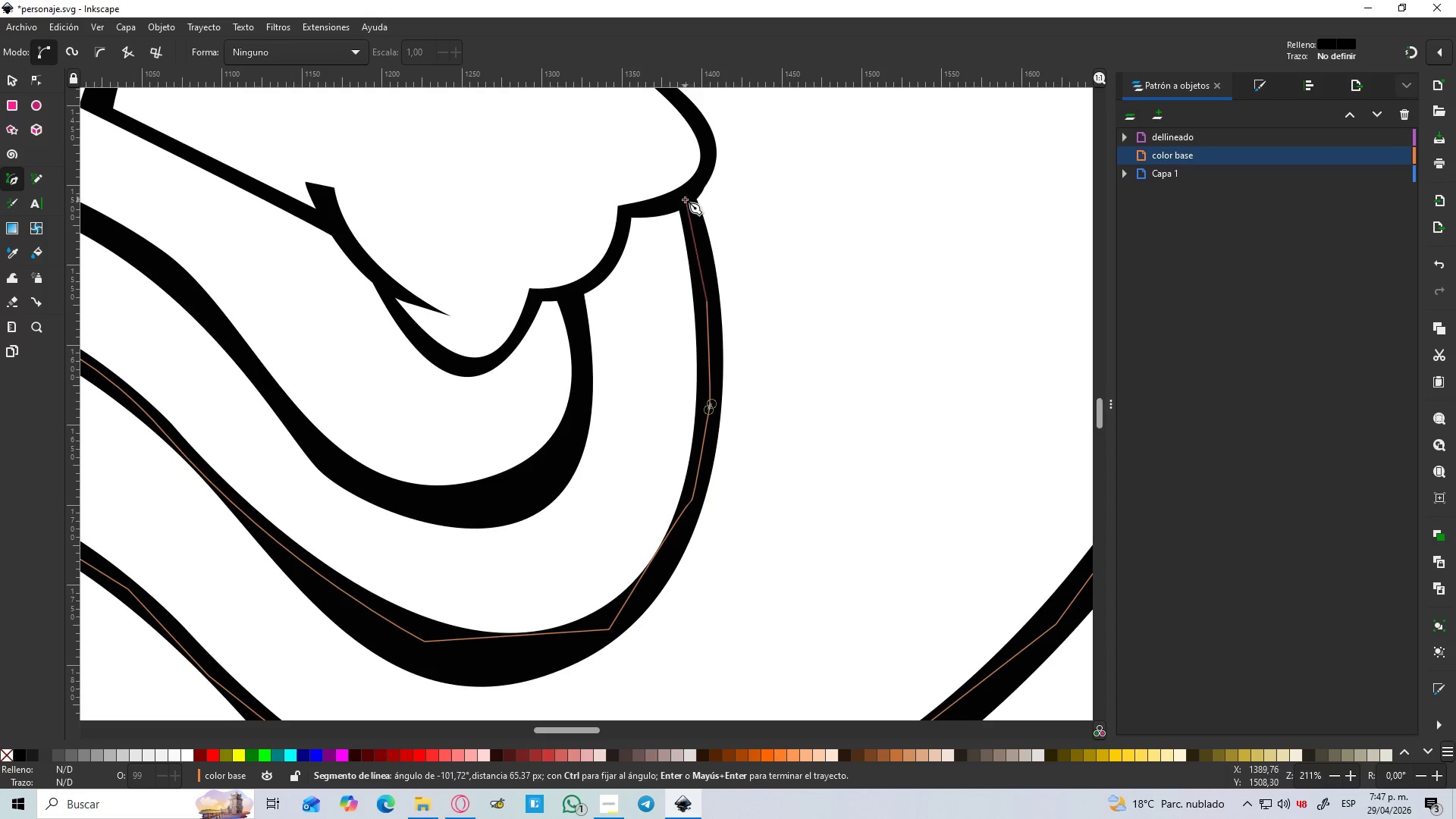 
left_click([685, 199])
 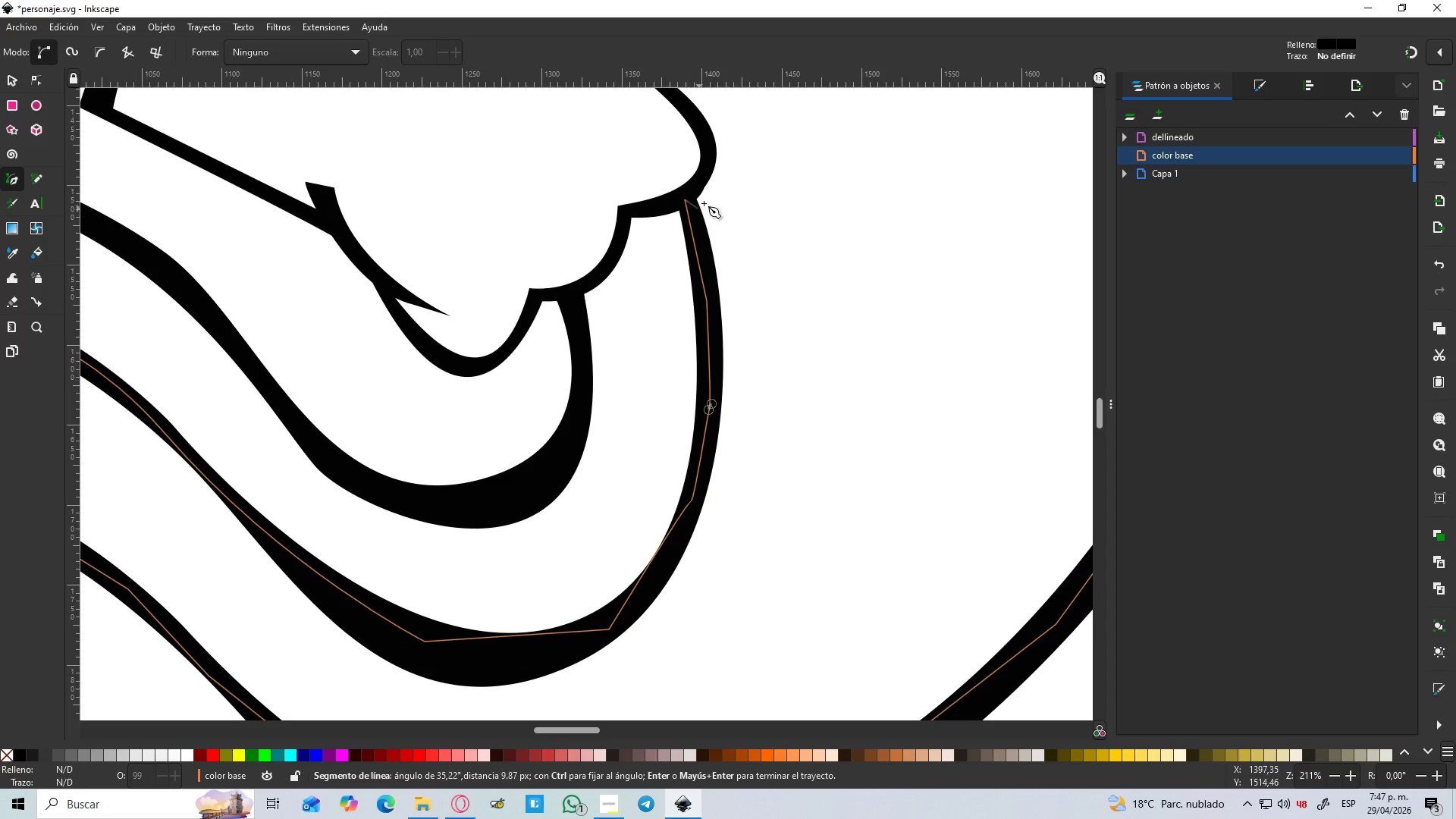 
hold_key(key=Space, duration=0.92)
 